 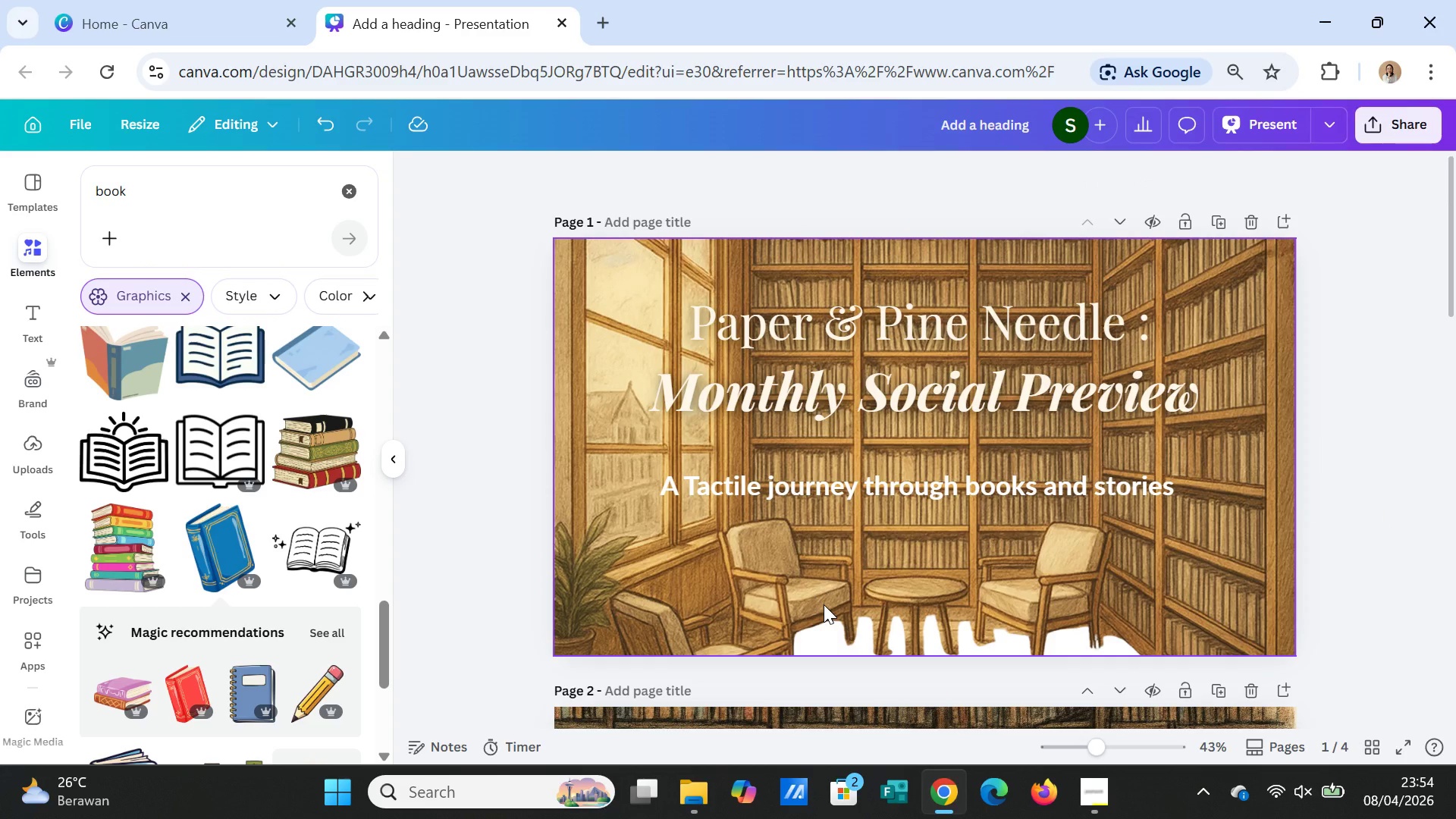 
left_click([581, 397])
 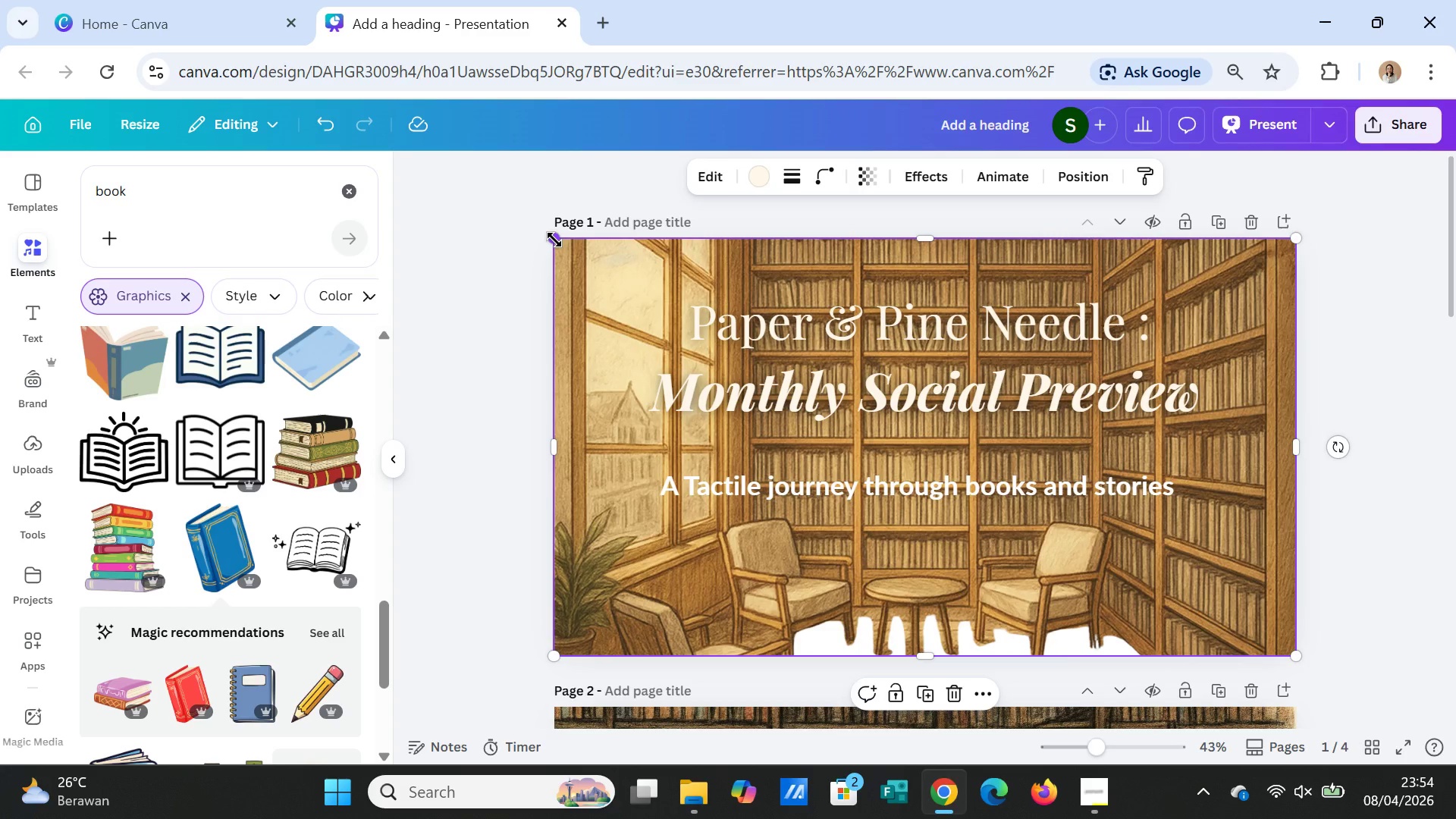 
left_click_drag(start_coordinate=[554, 240], to_coordinate=[568, 240])
 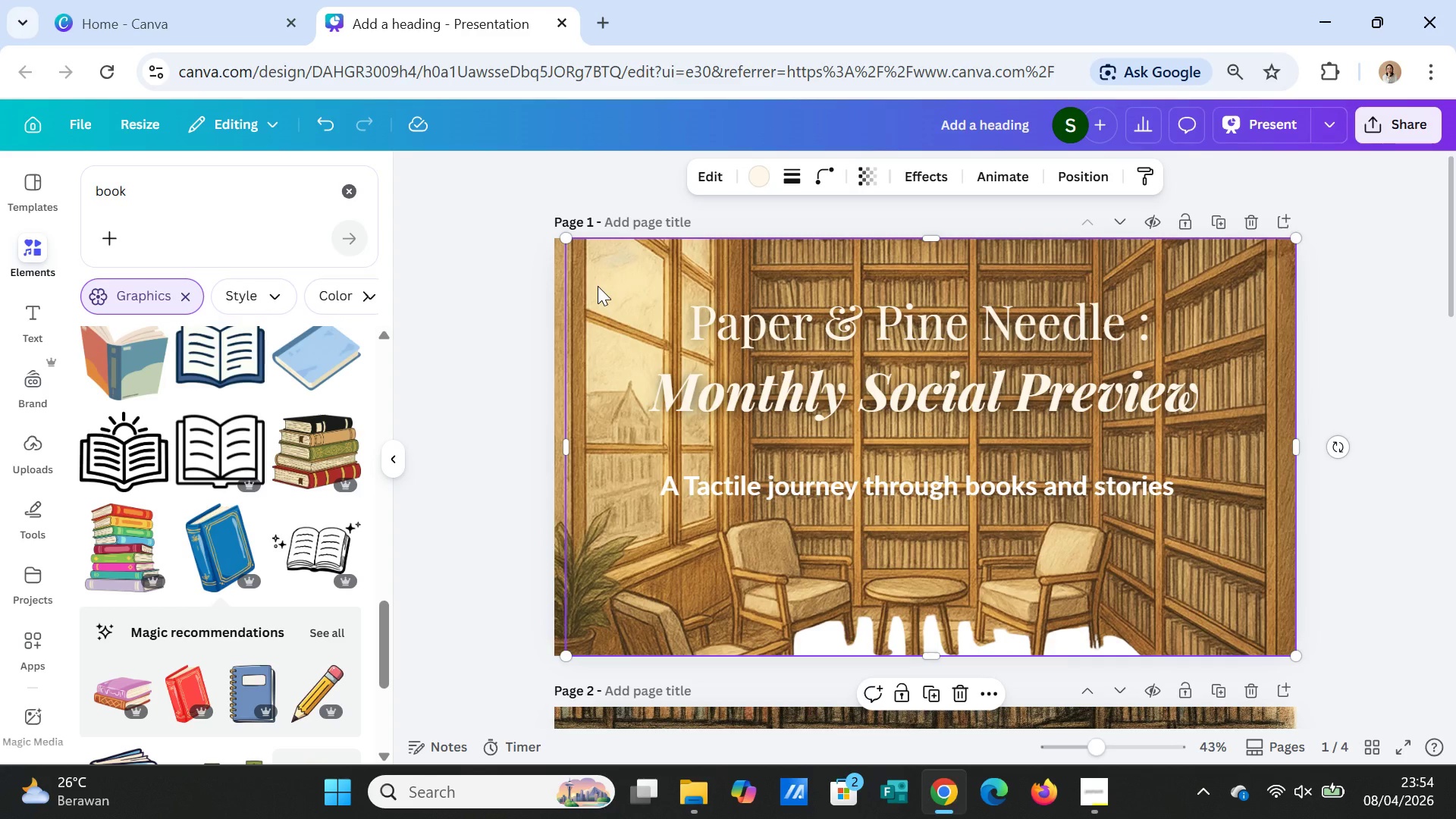 
left_click([598, 286])
 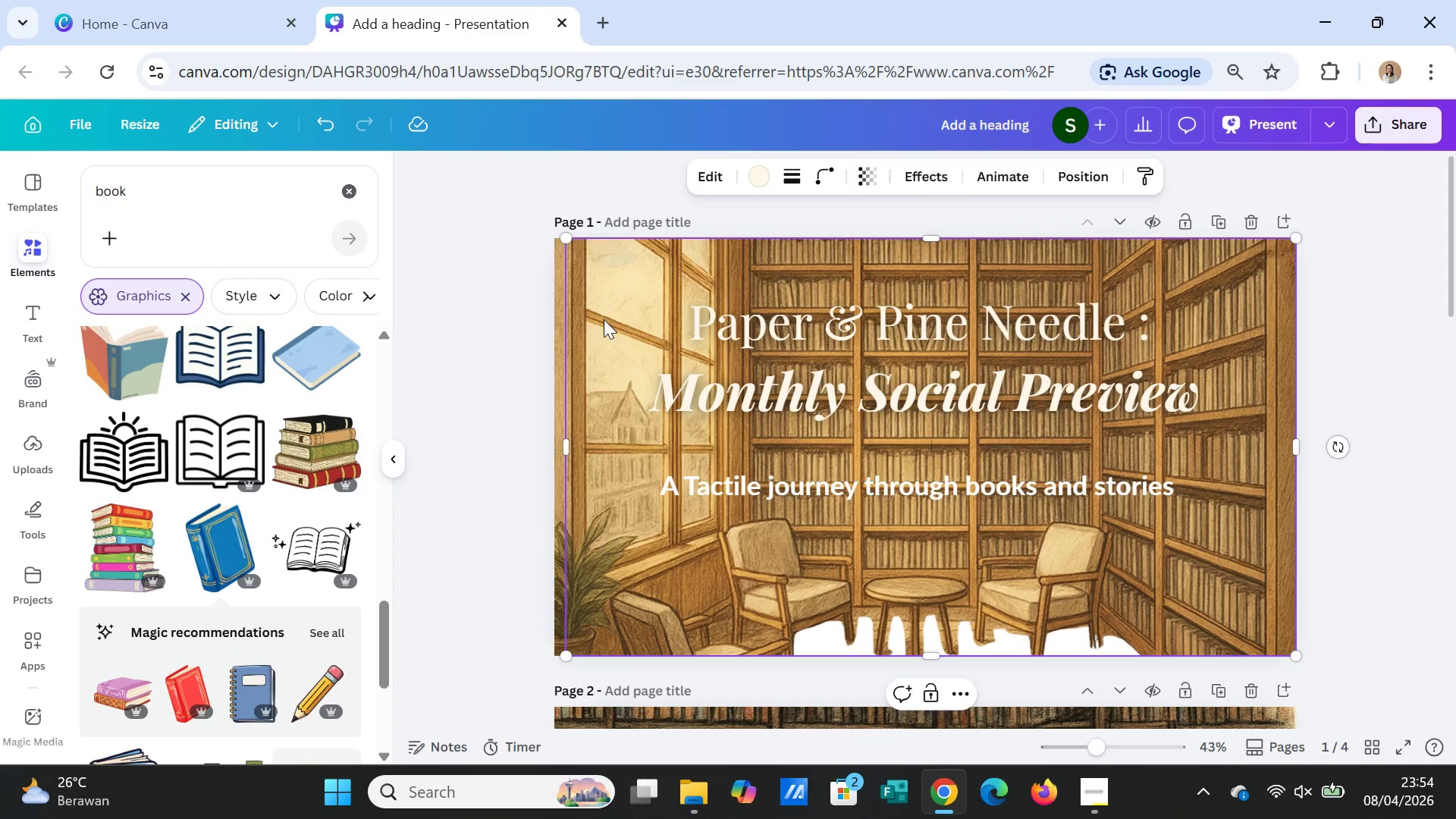 
left_click([604, 319])
 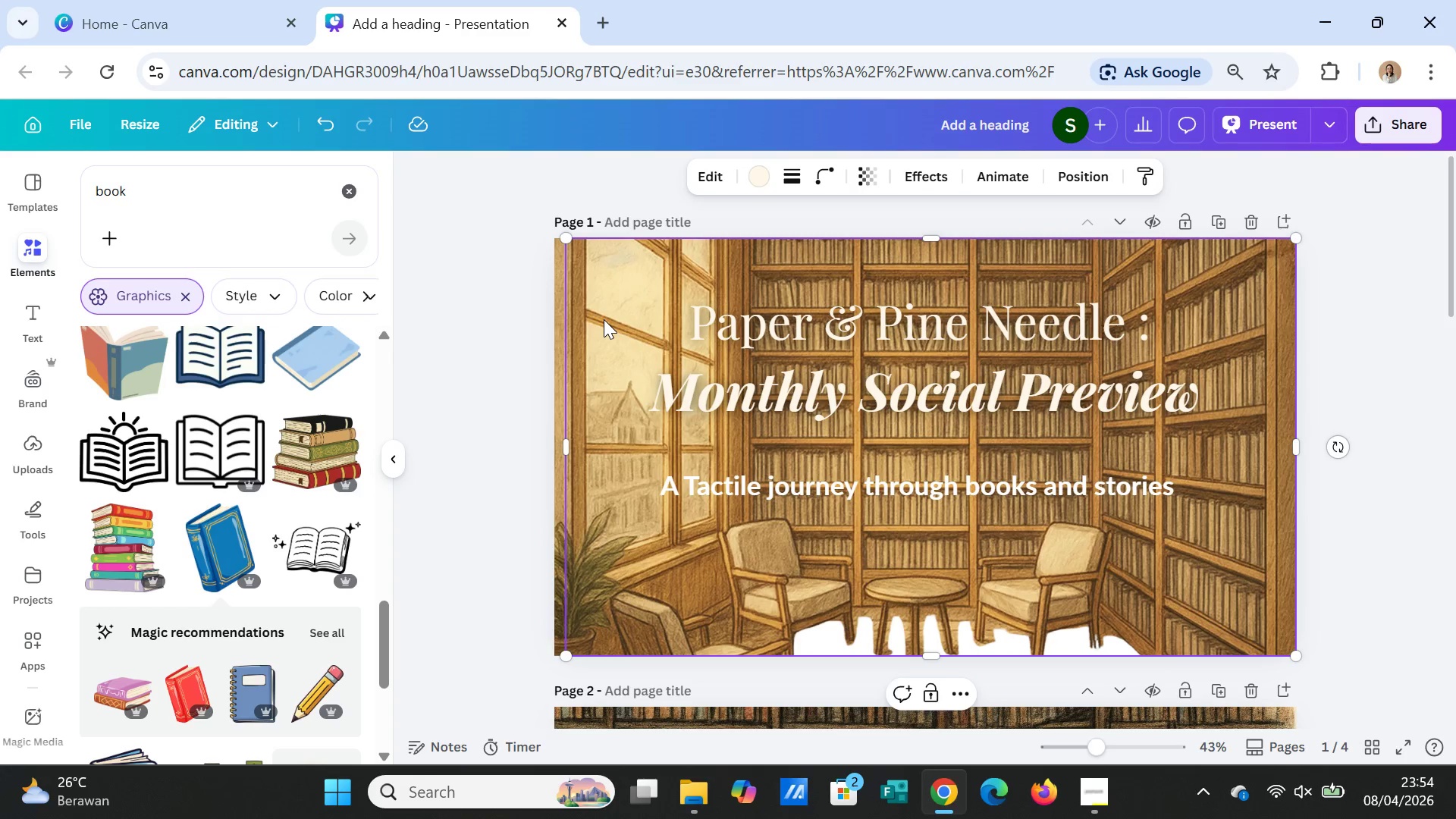 
key(Delete)
 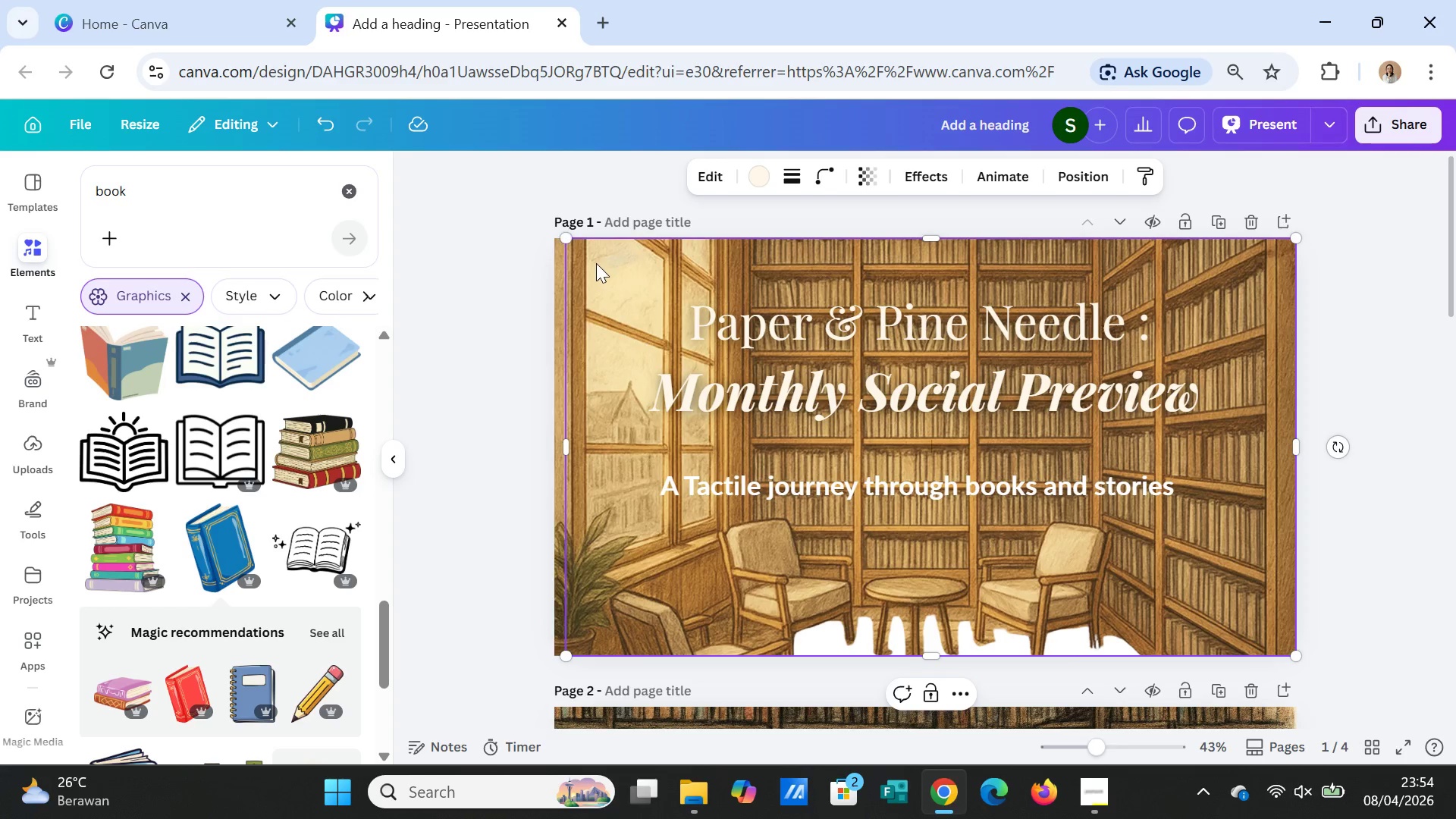 
left_click_drag(start_coordinate=[571, 243], to_coordinate=[937, 567])
 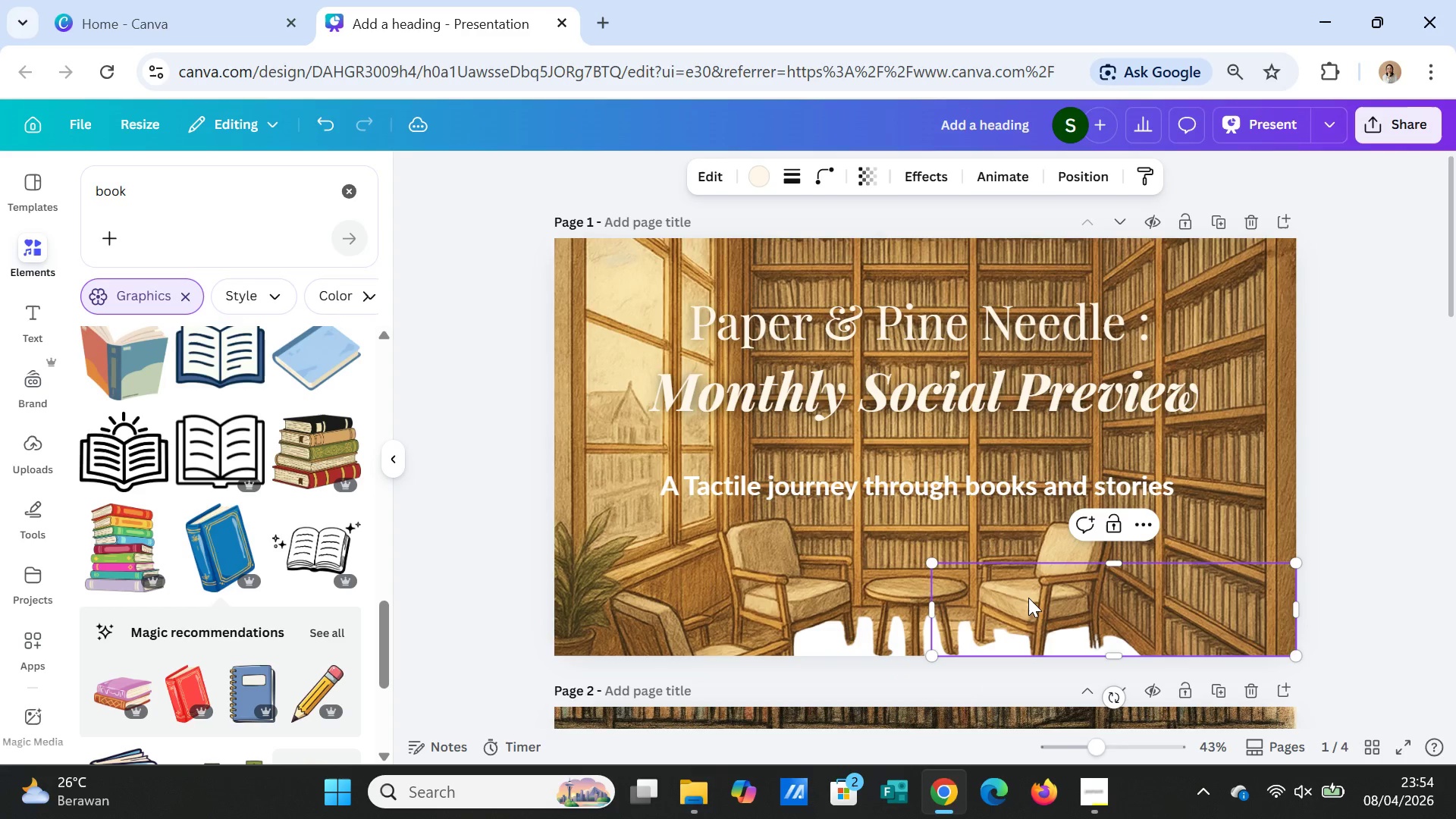 
left_click([1028, 598])
 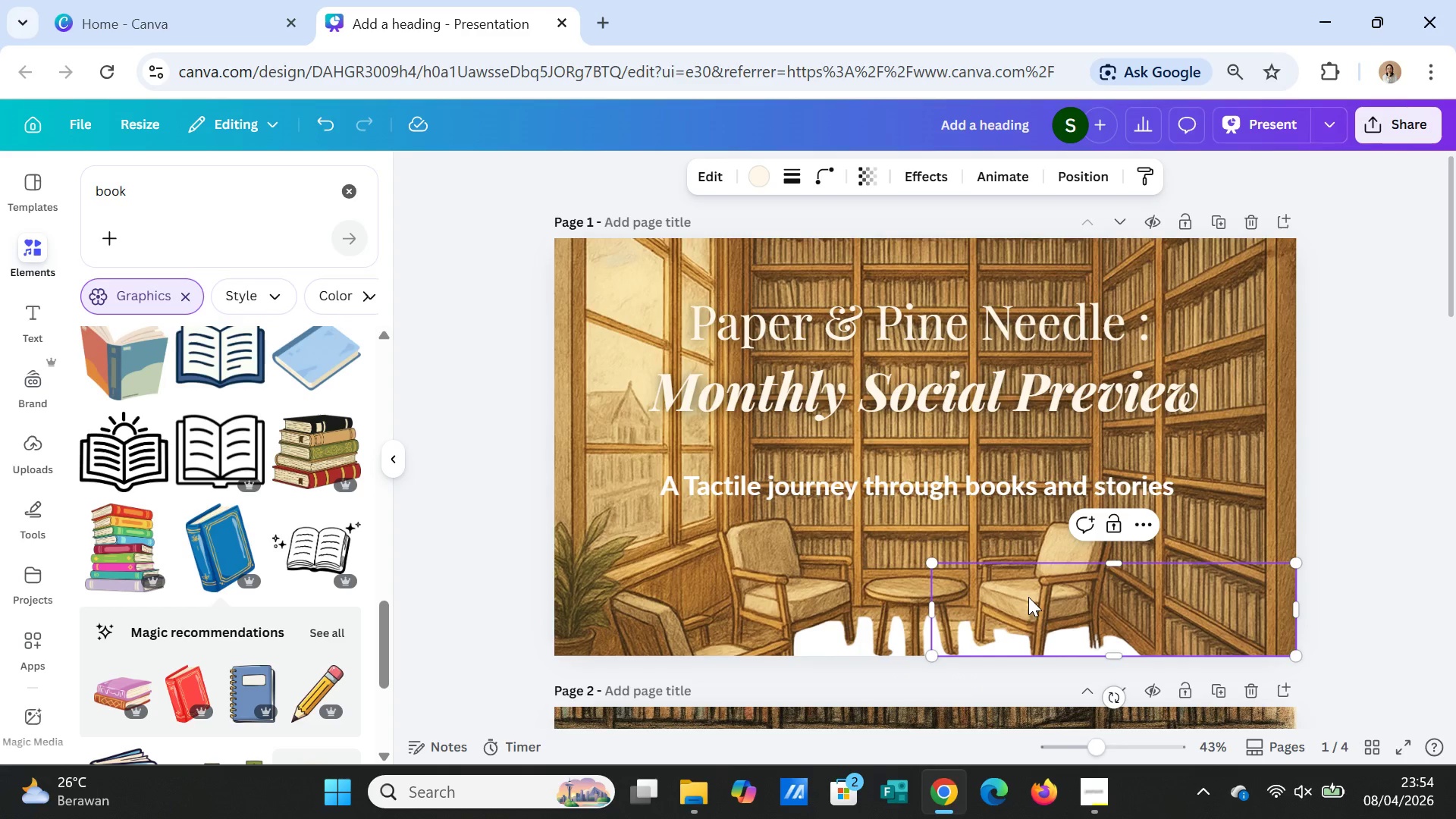 
key(Delete)
 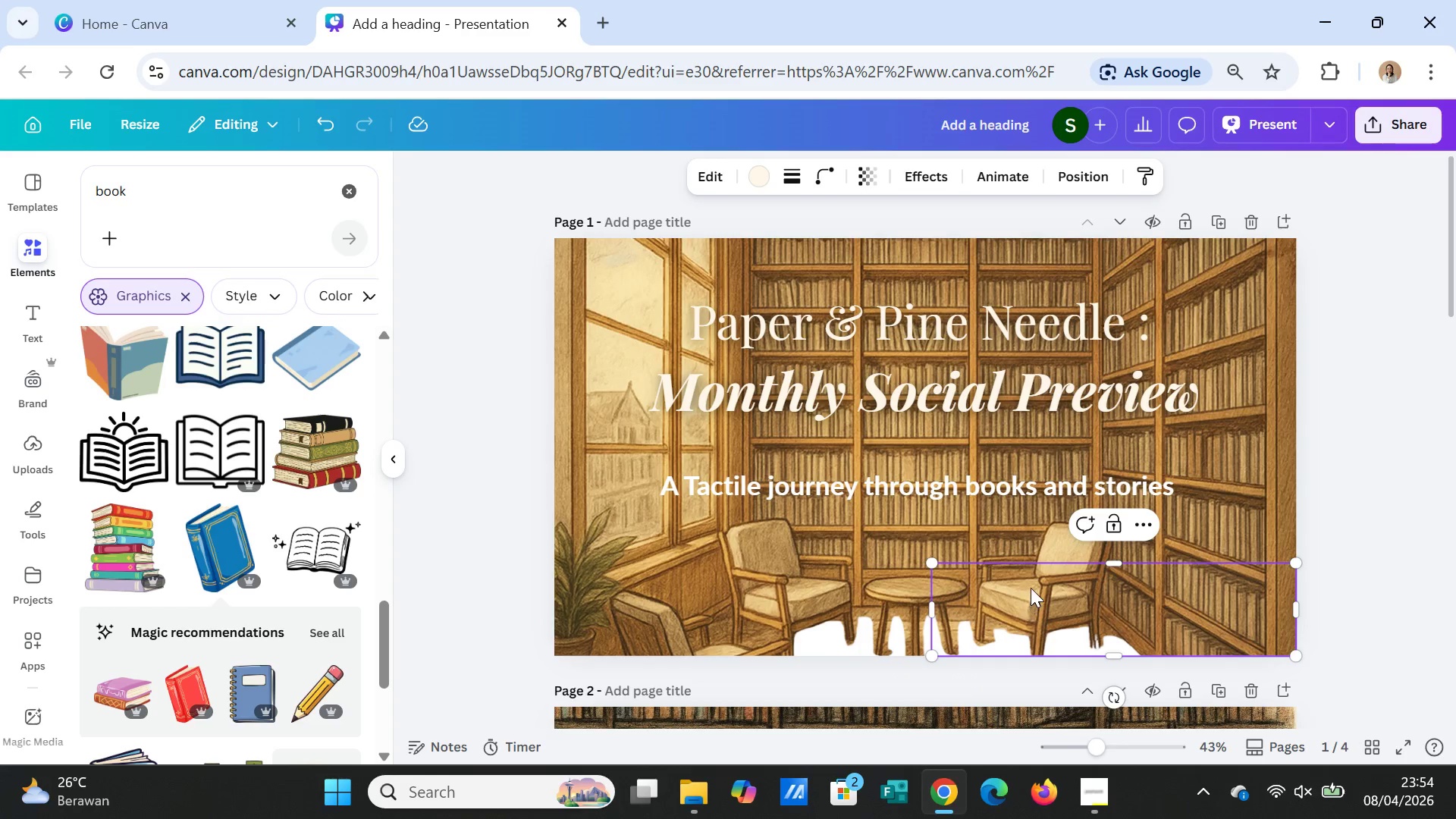 
left_click_drag(start_coordinate=[1031, 588], to_coordinate=[850, 476])
 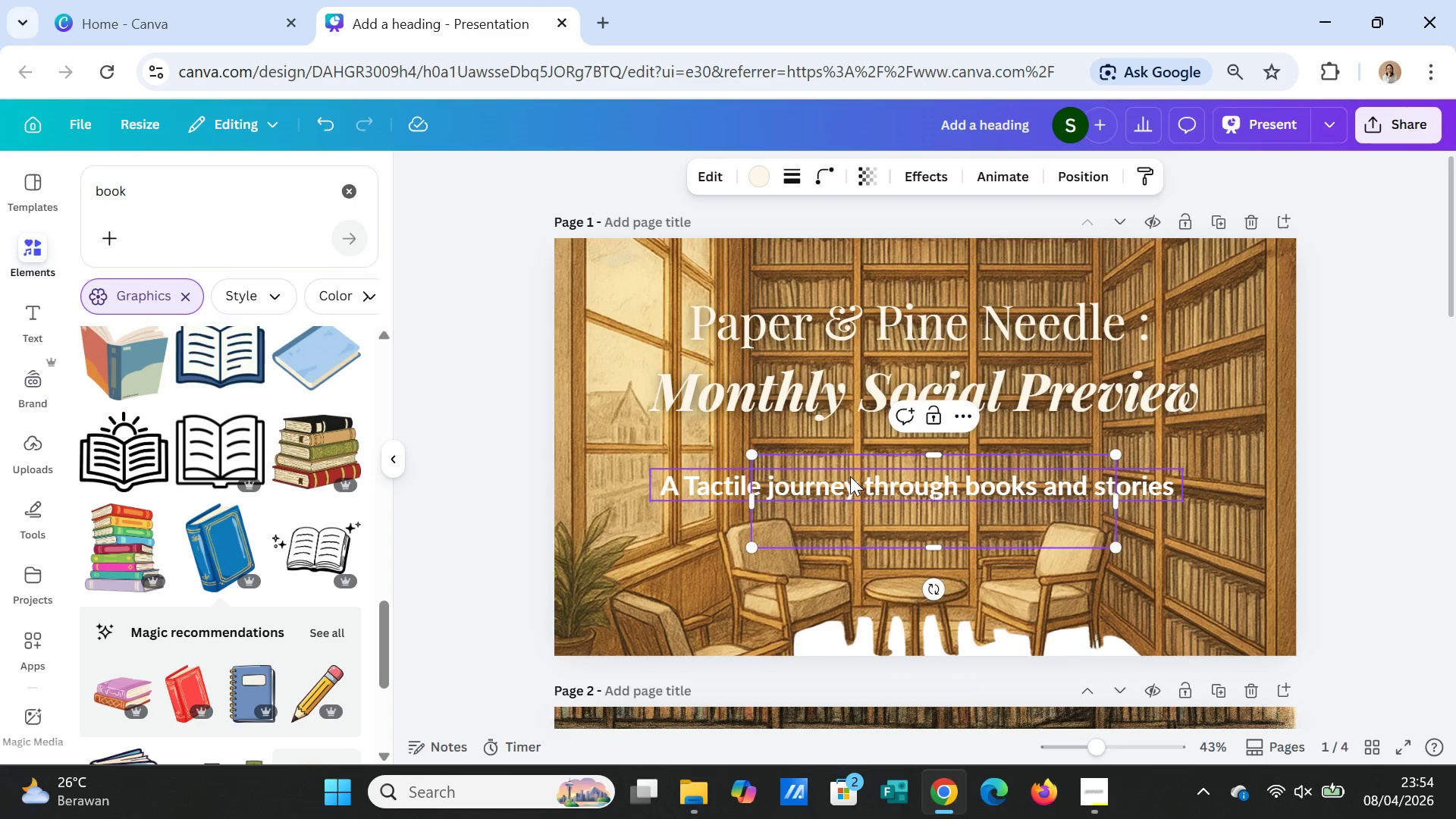 
key(Delete)
 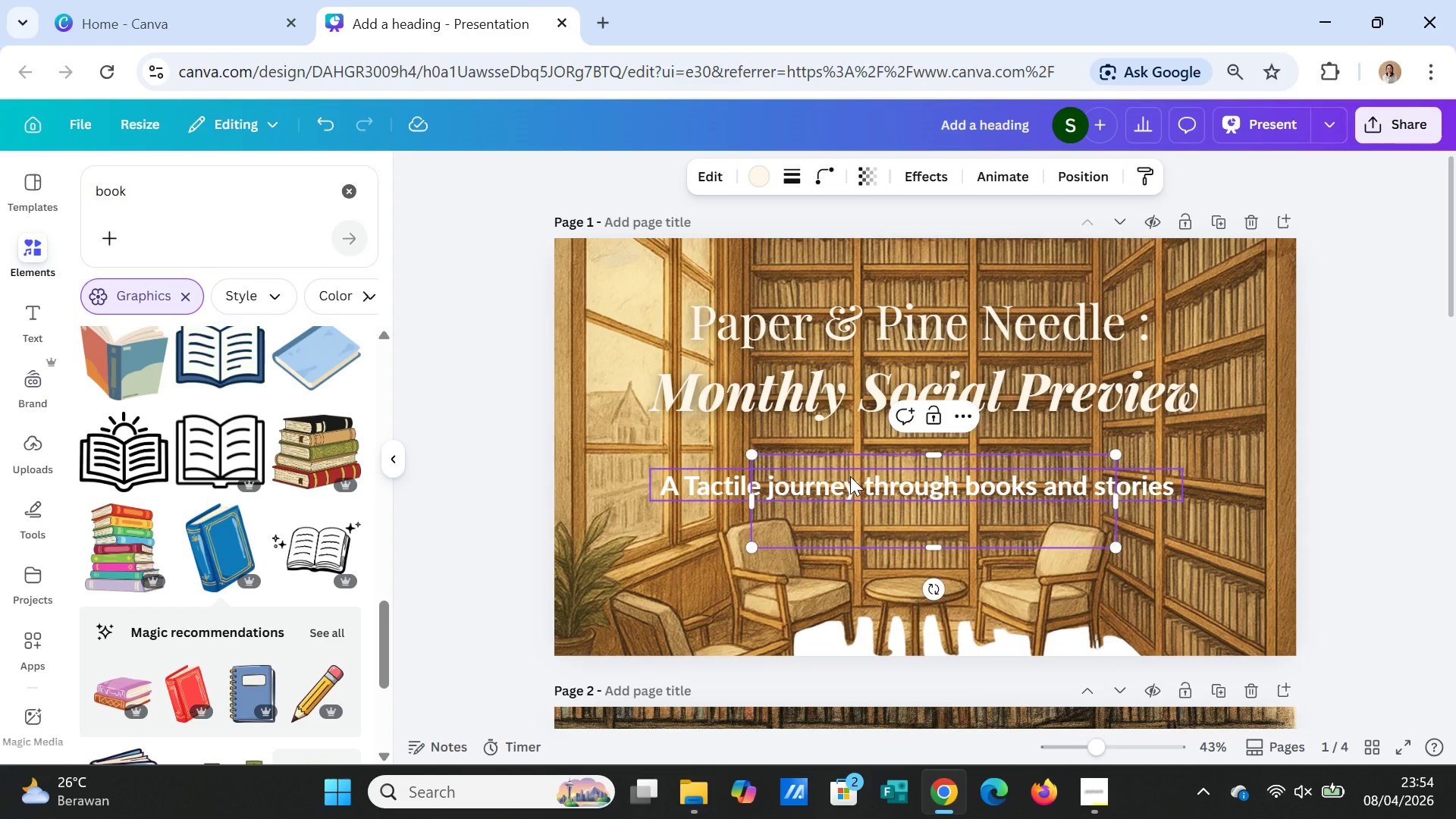 
key(Delete)
 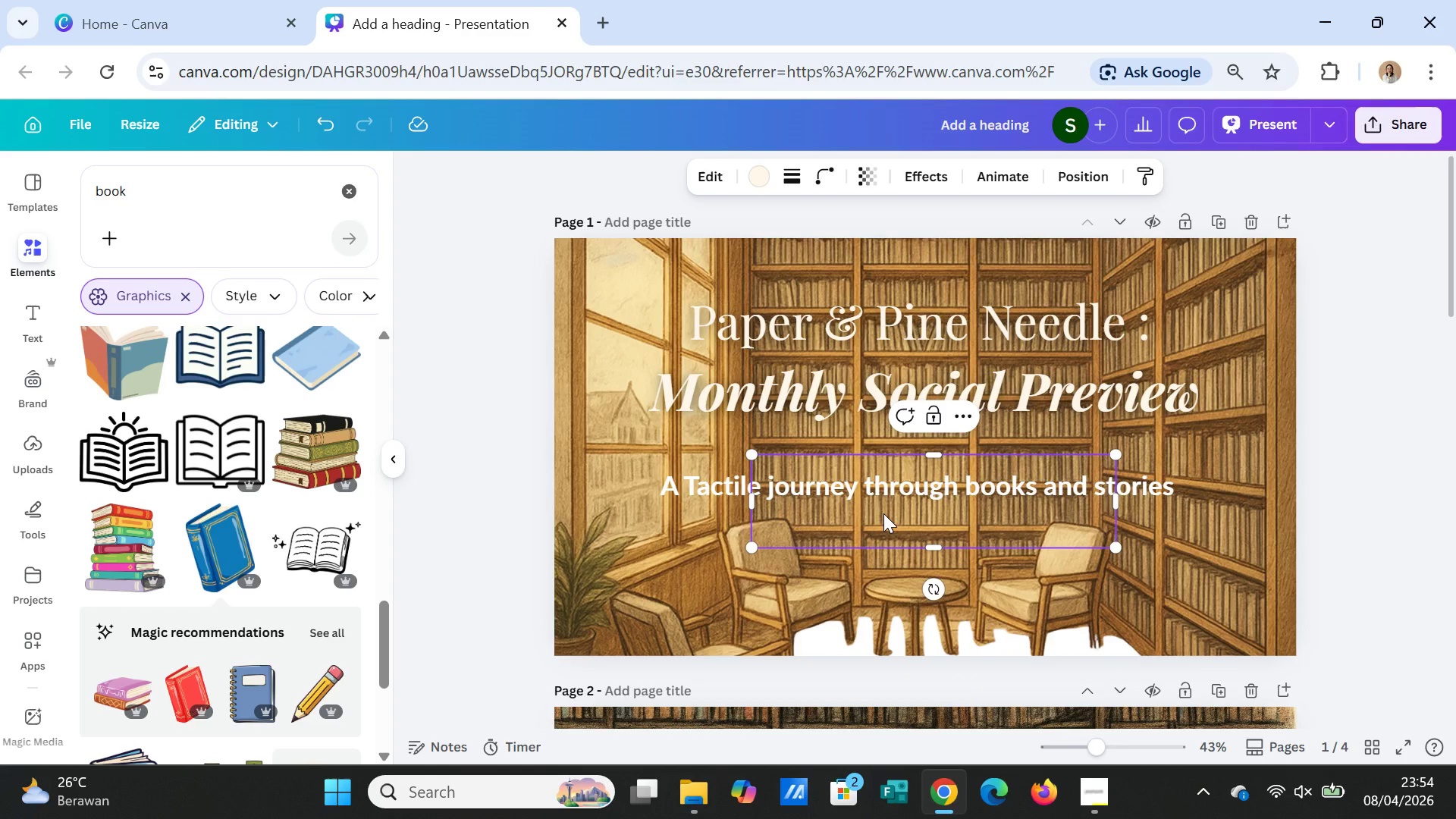 
double_click([883, 513])
 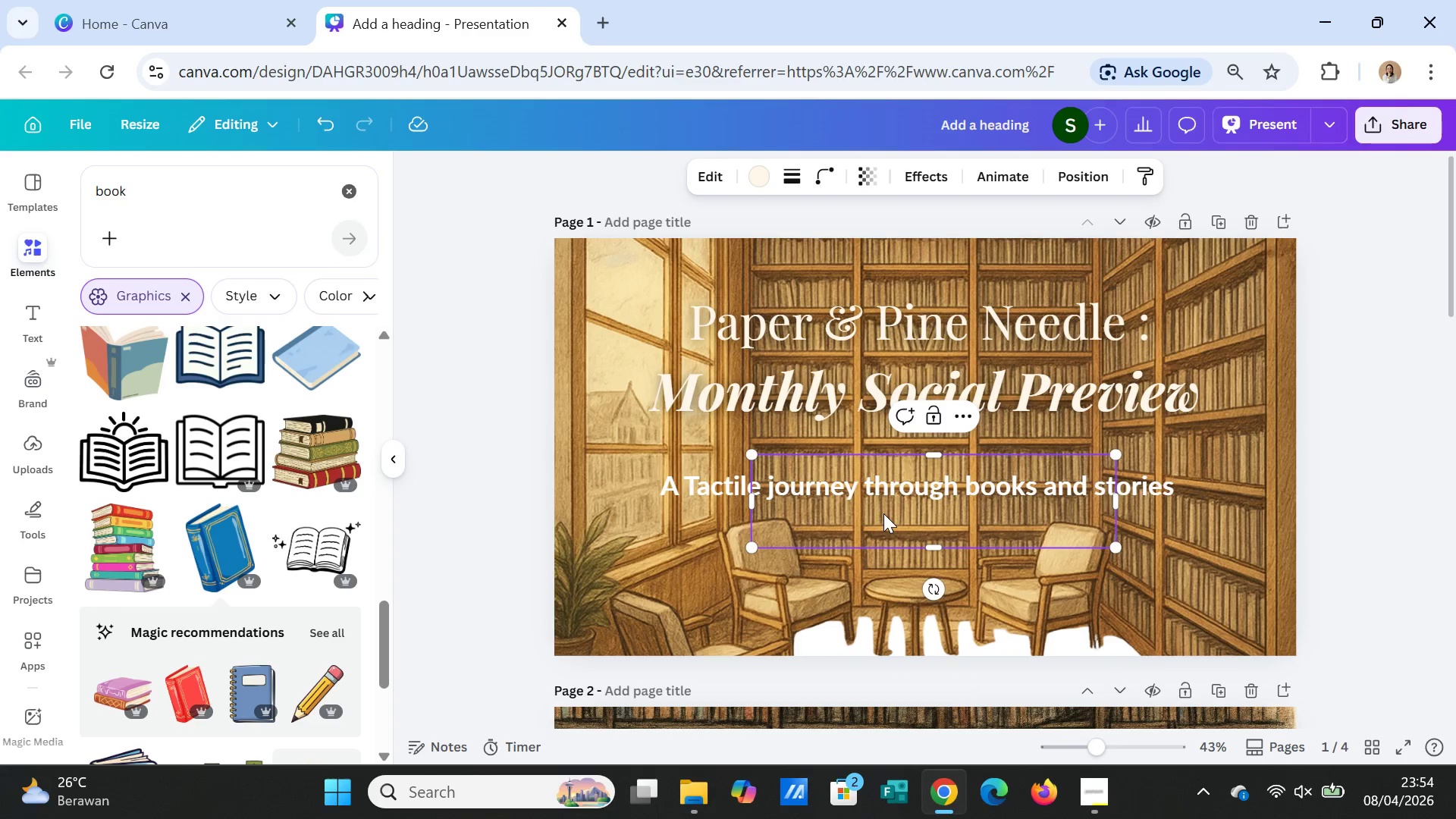 
key(Delete)
 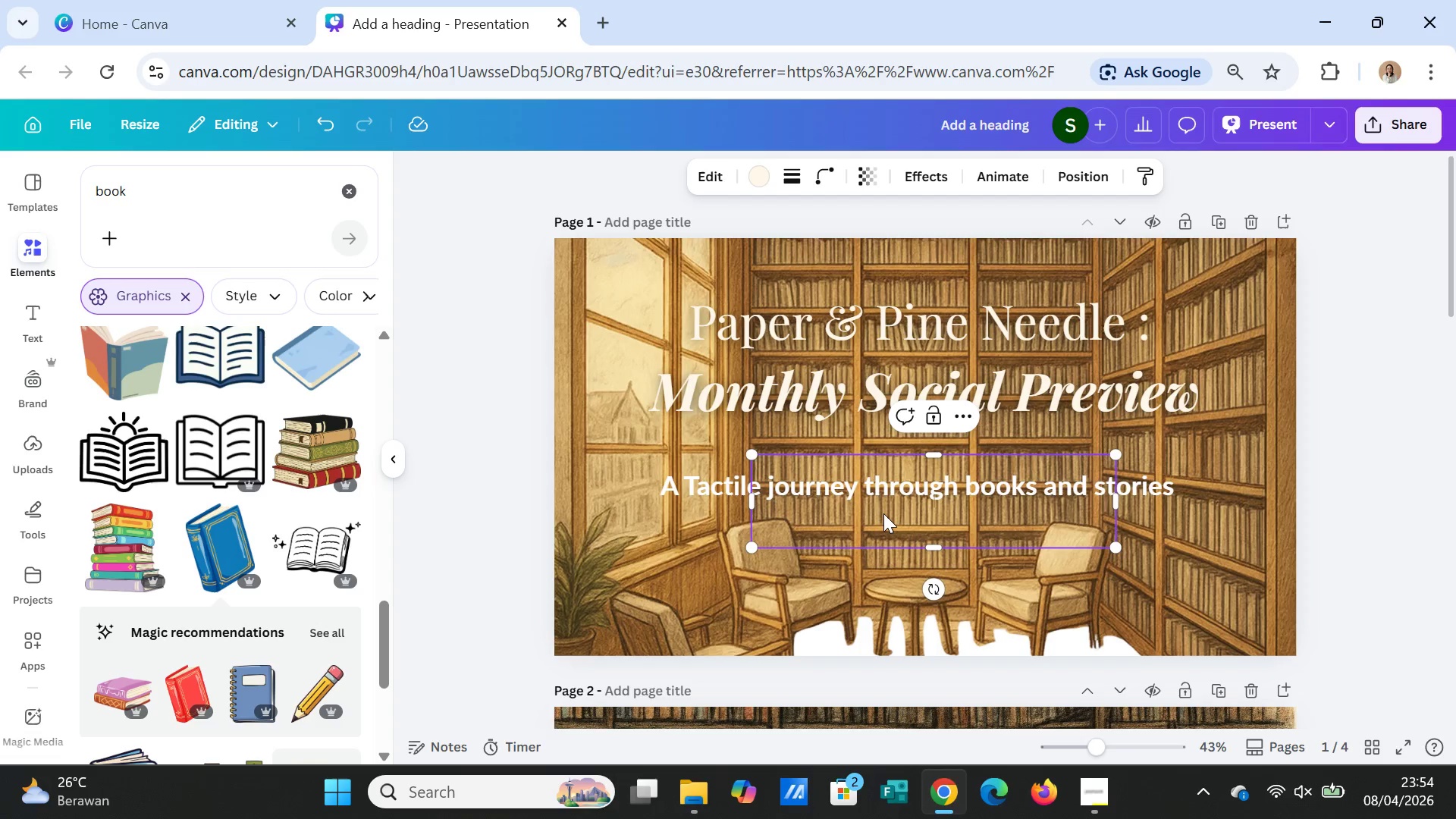 
key(Delete)
 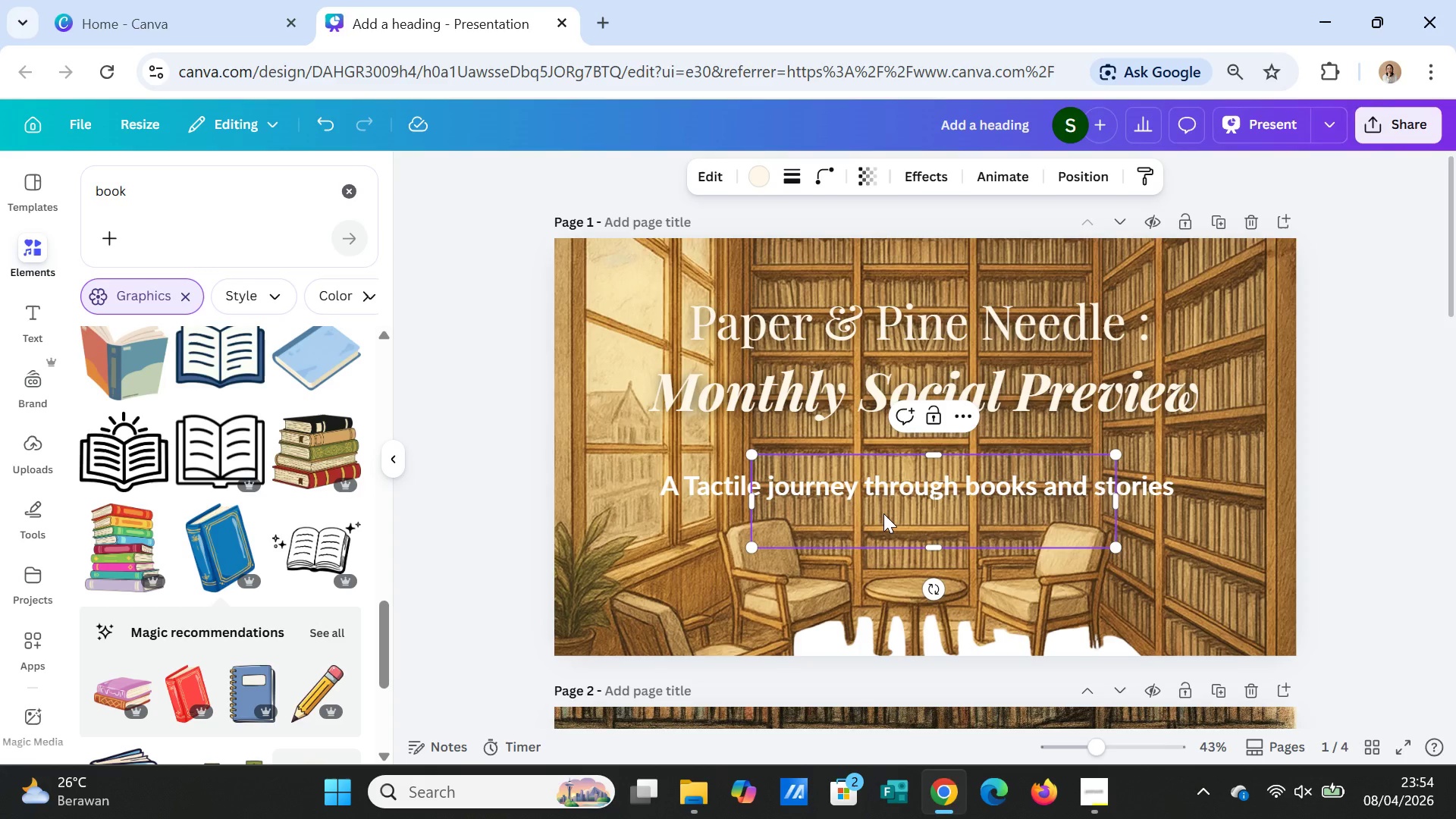 
right_click([883, 513])
 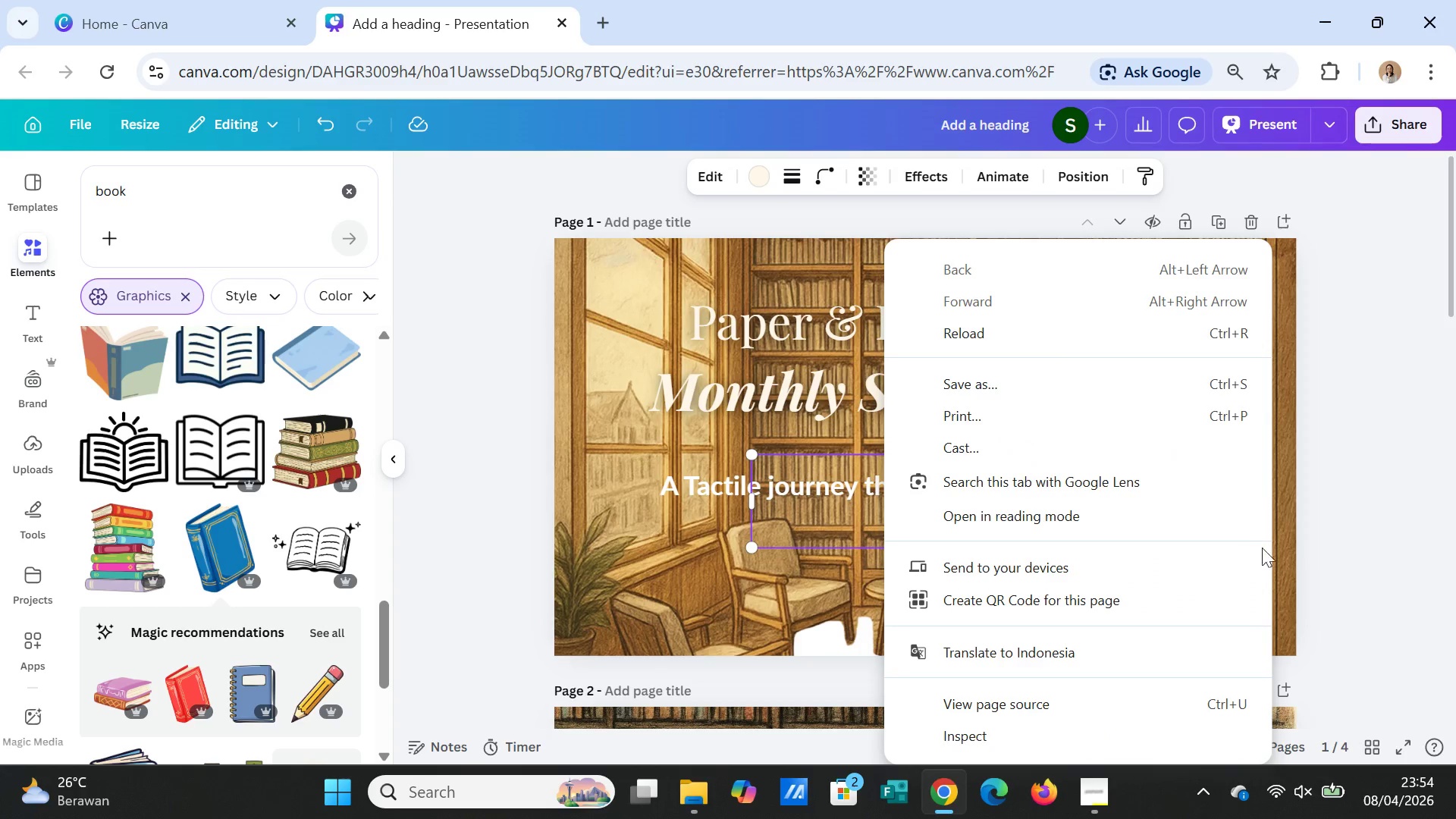 
left_click([1348, 549])
 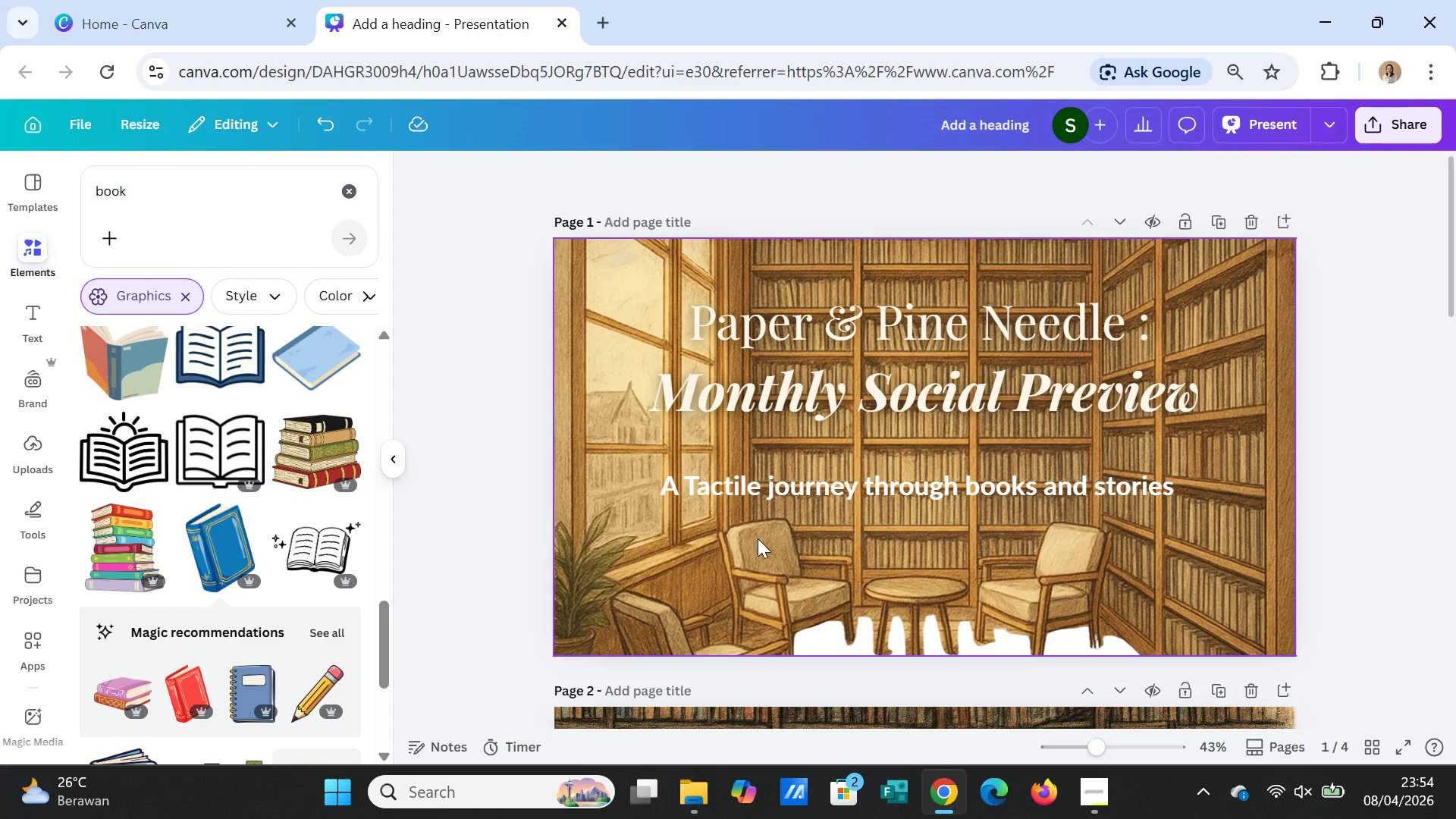 
left_click([826, 522])
 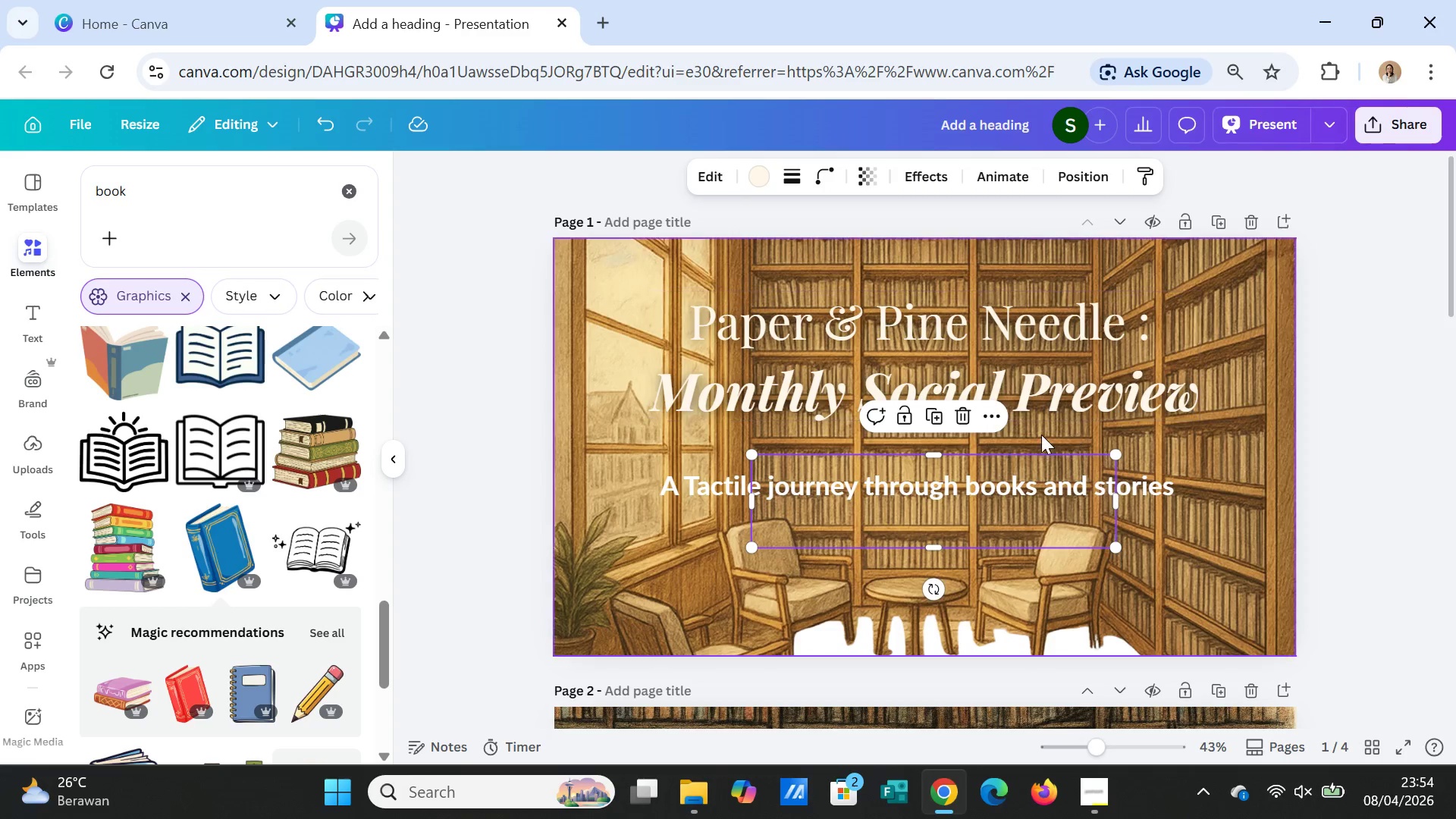 
left_click([967, 422])
 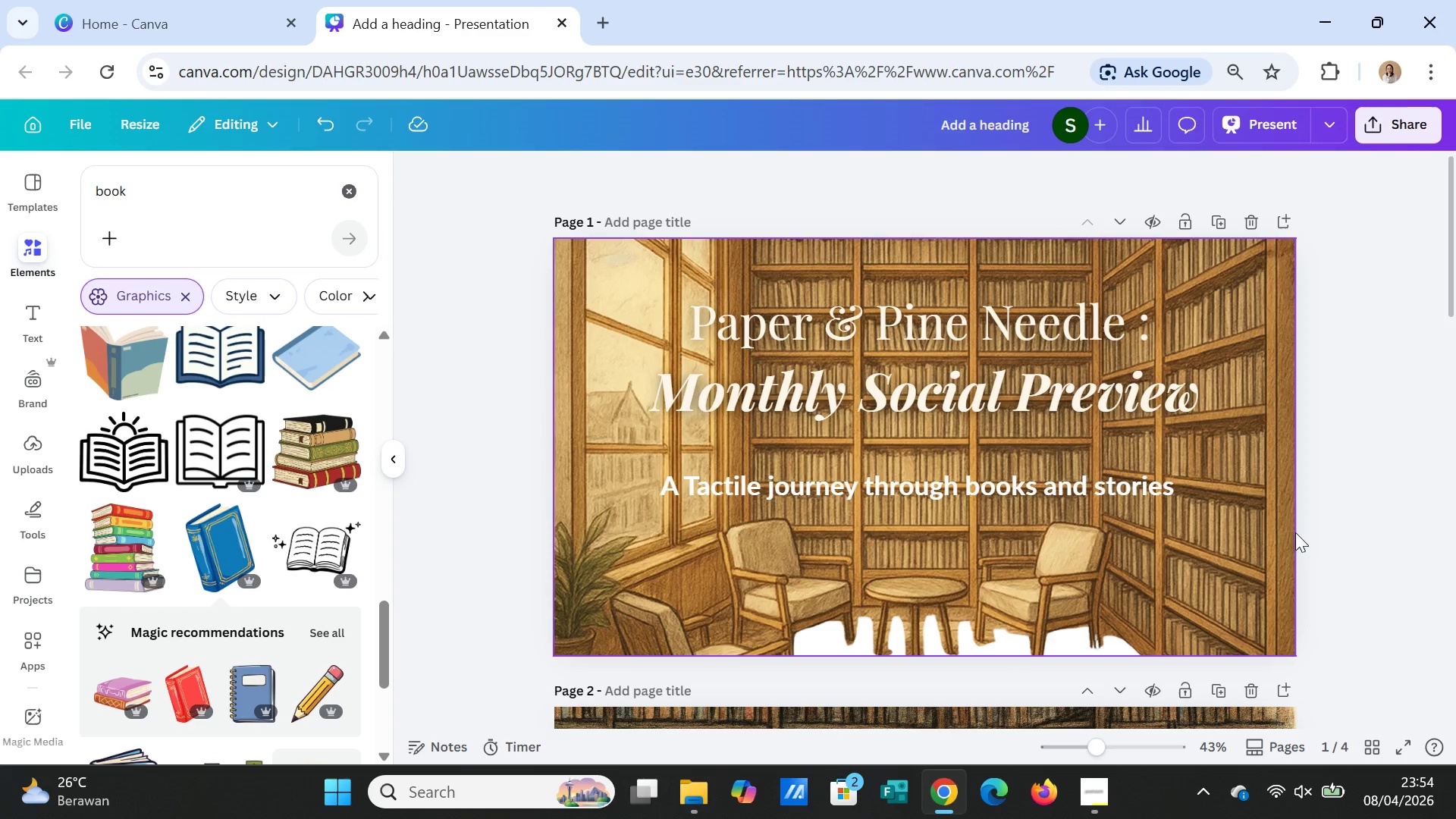 
left_click([1314, 539])
 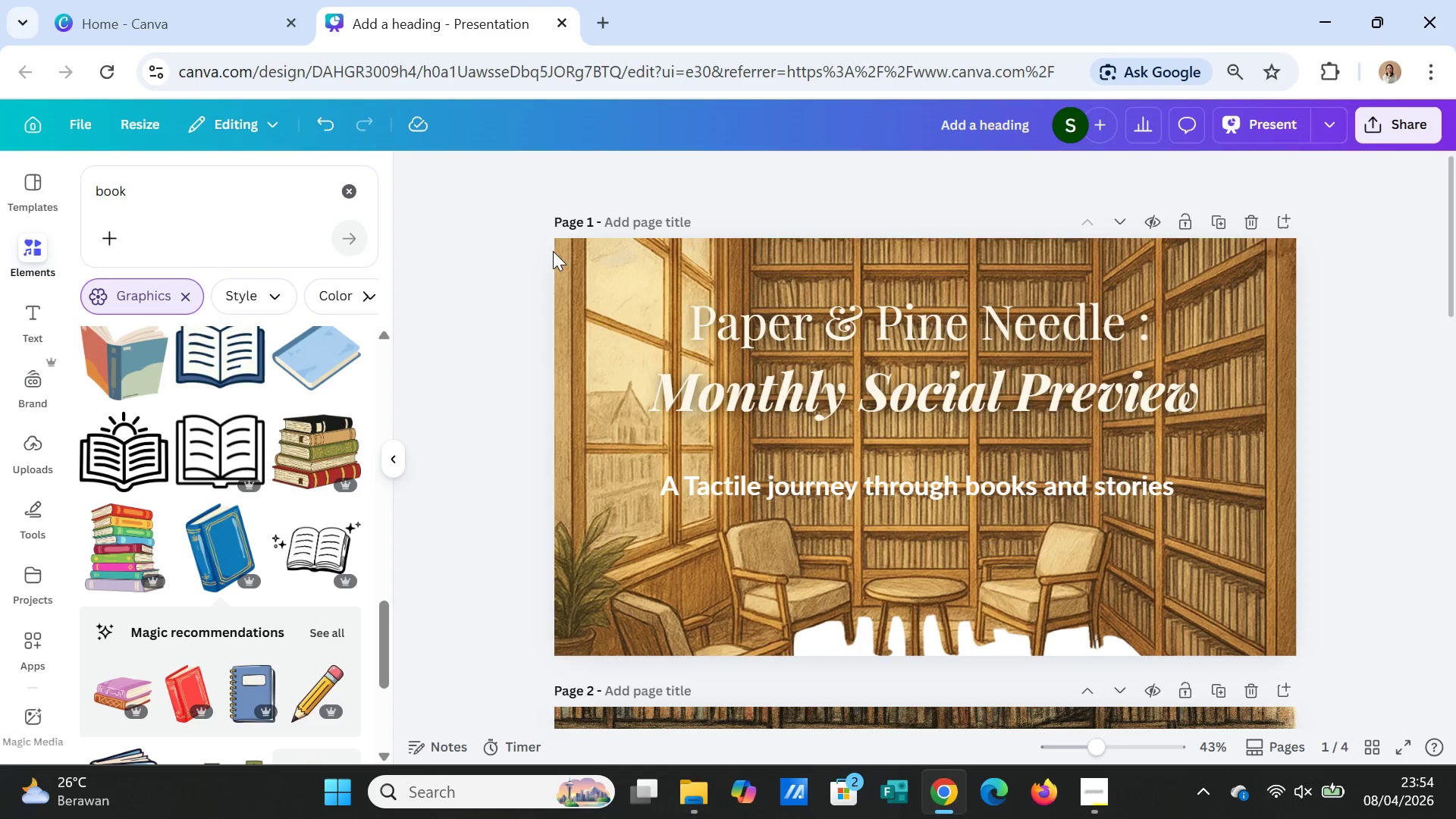 
left_click([559, 240])
 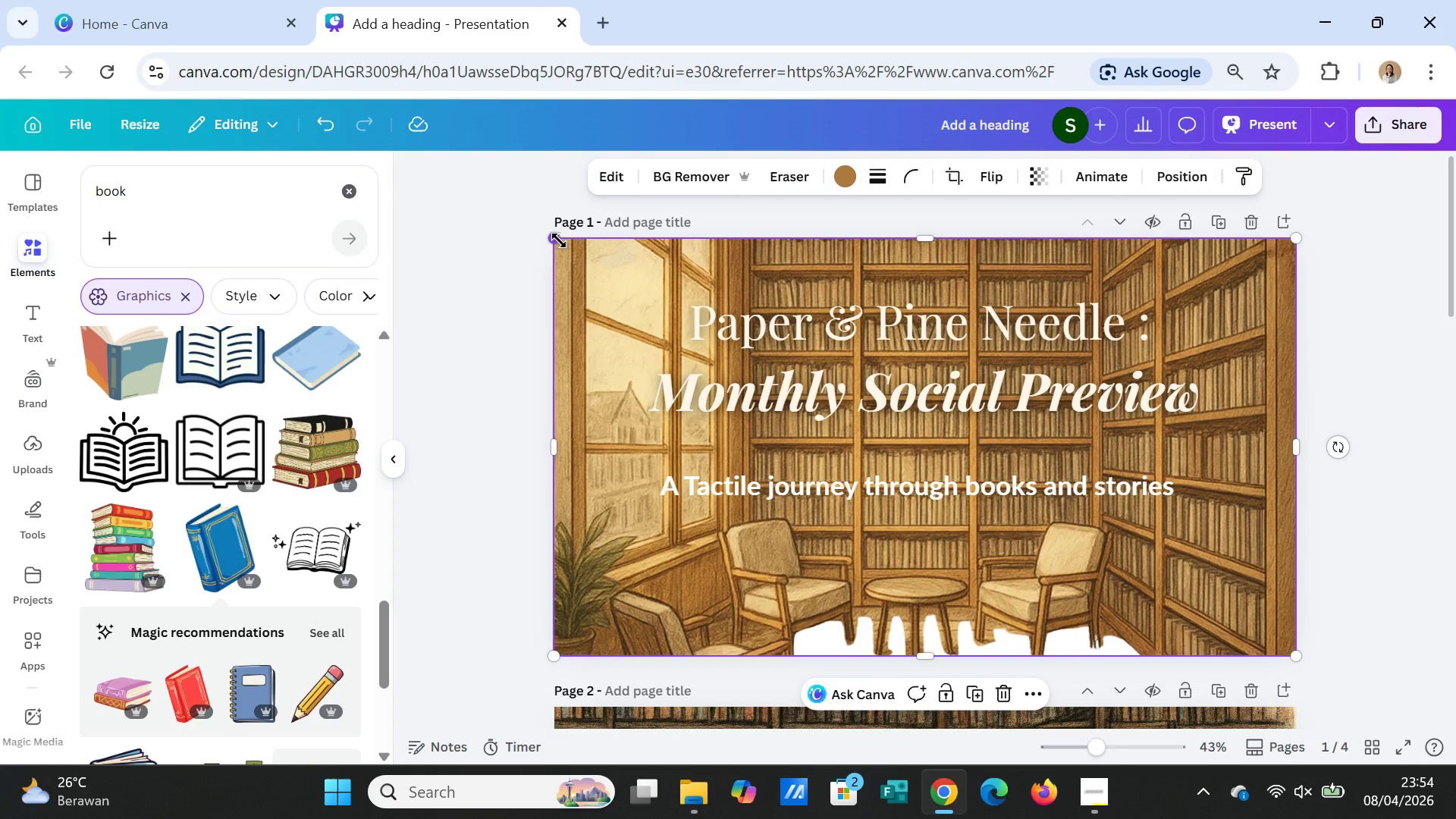 
left_click_drag(start_coordinate=[559, 240], to_coordinate=[560, 246])
 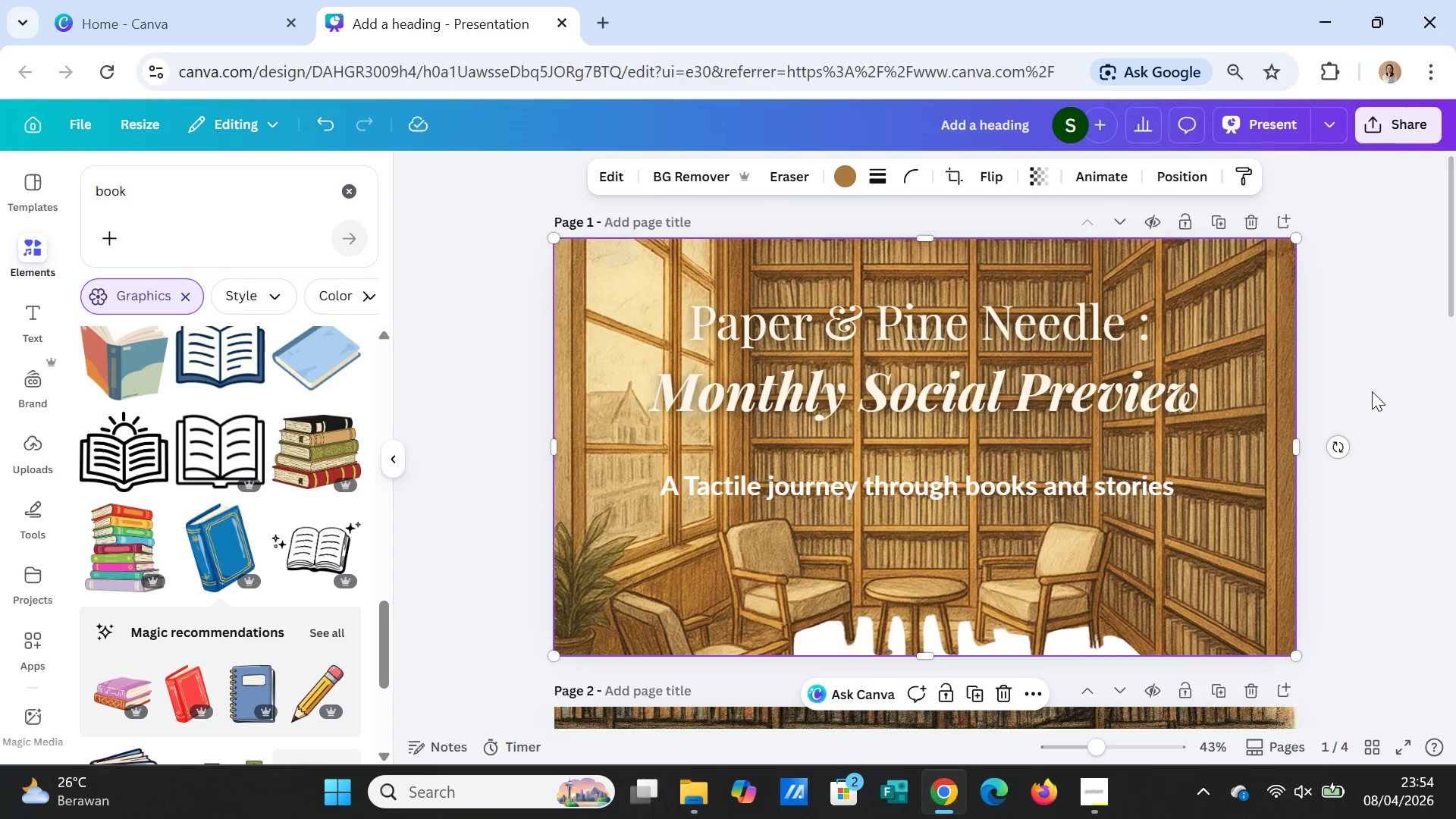 
left_click([1372, 391])
 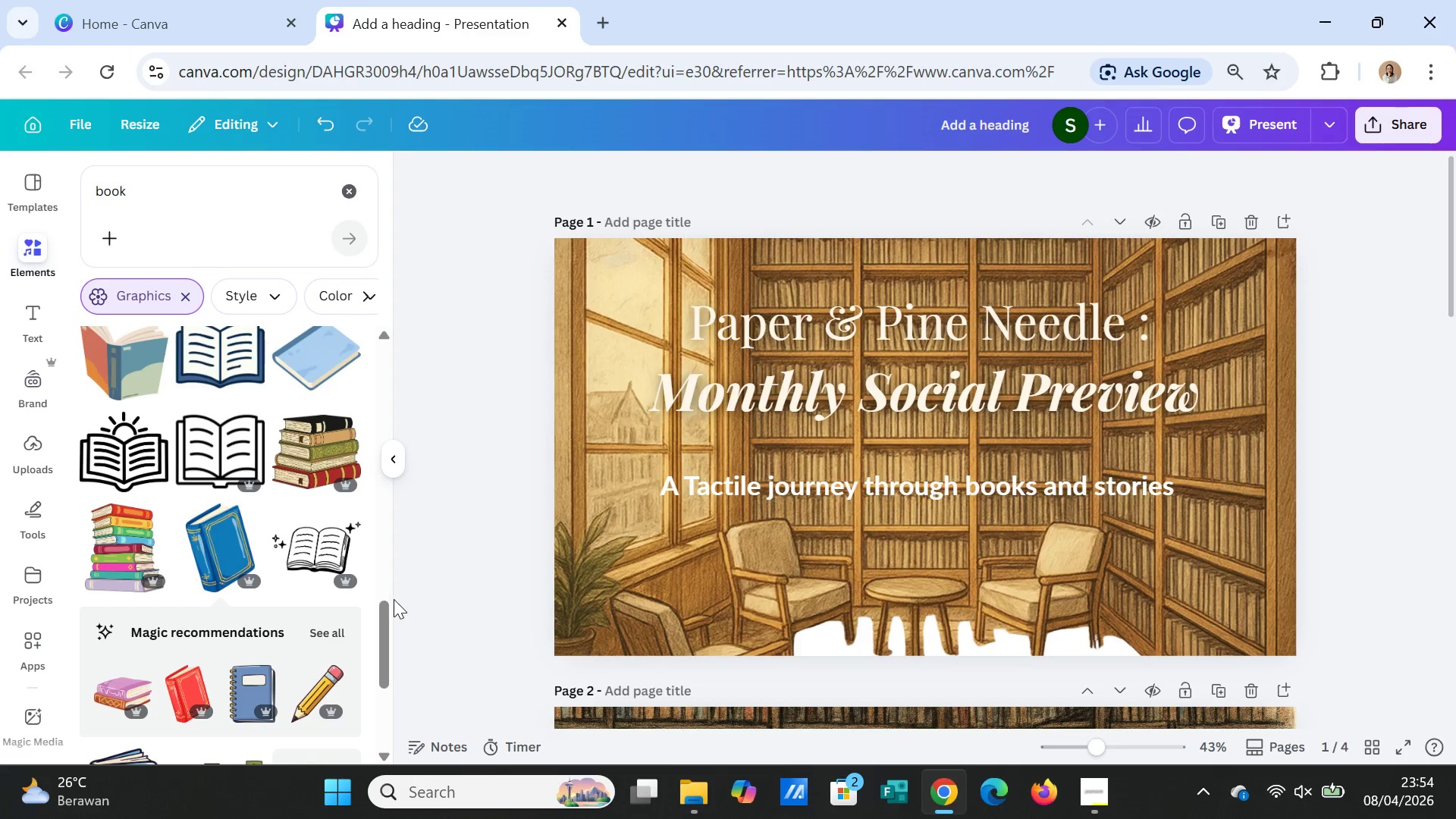 
wait(16.03)
 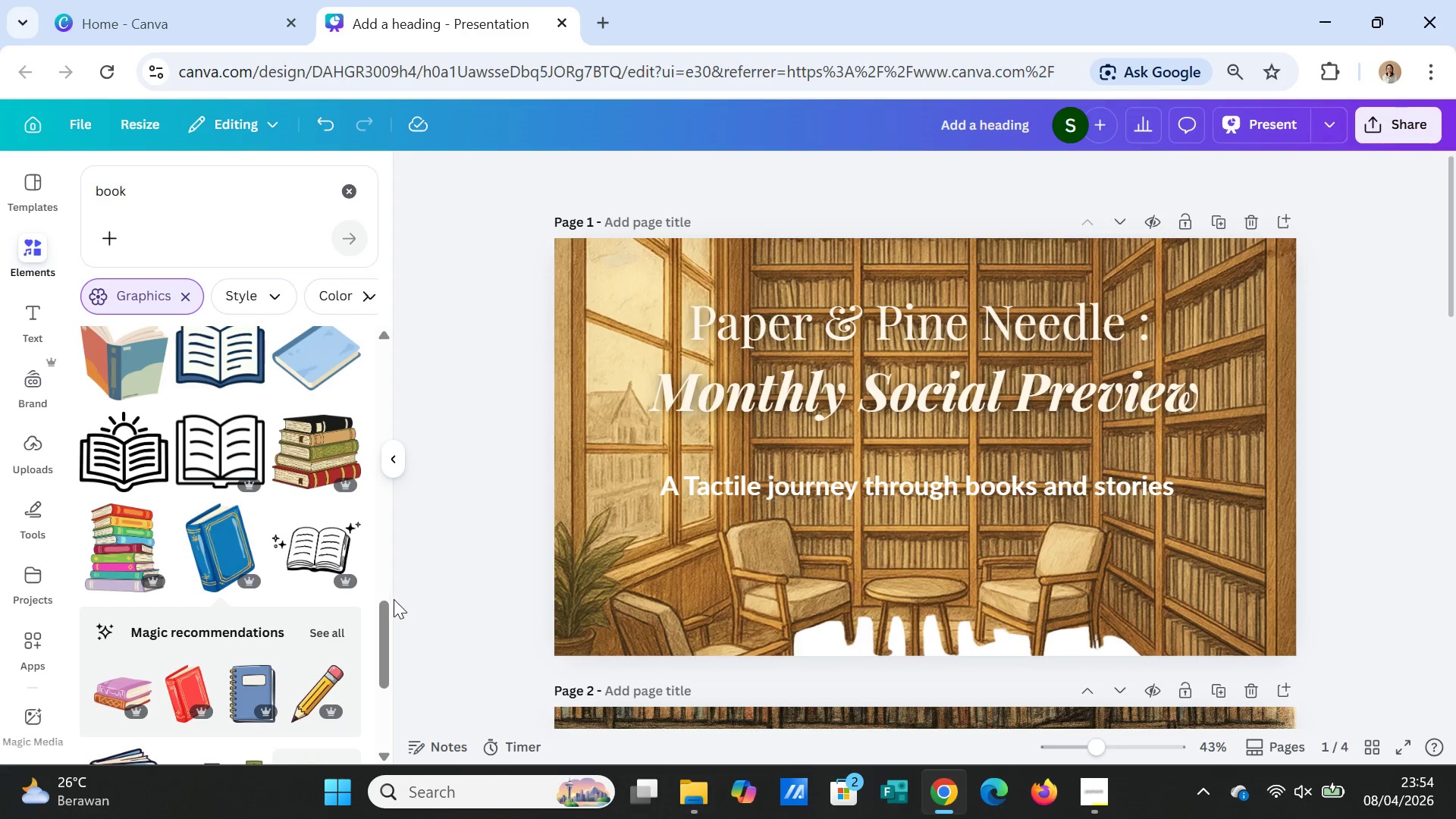 
left_click_drag(start_coordinate=[170, 193], to_coordinate=[60, 193])
 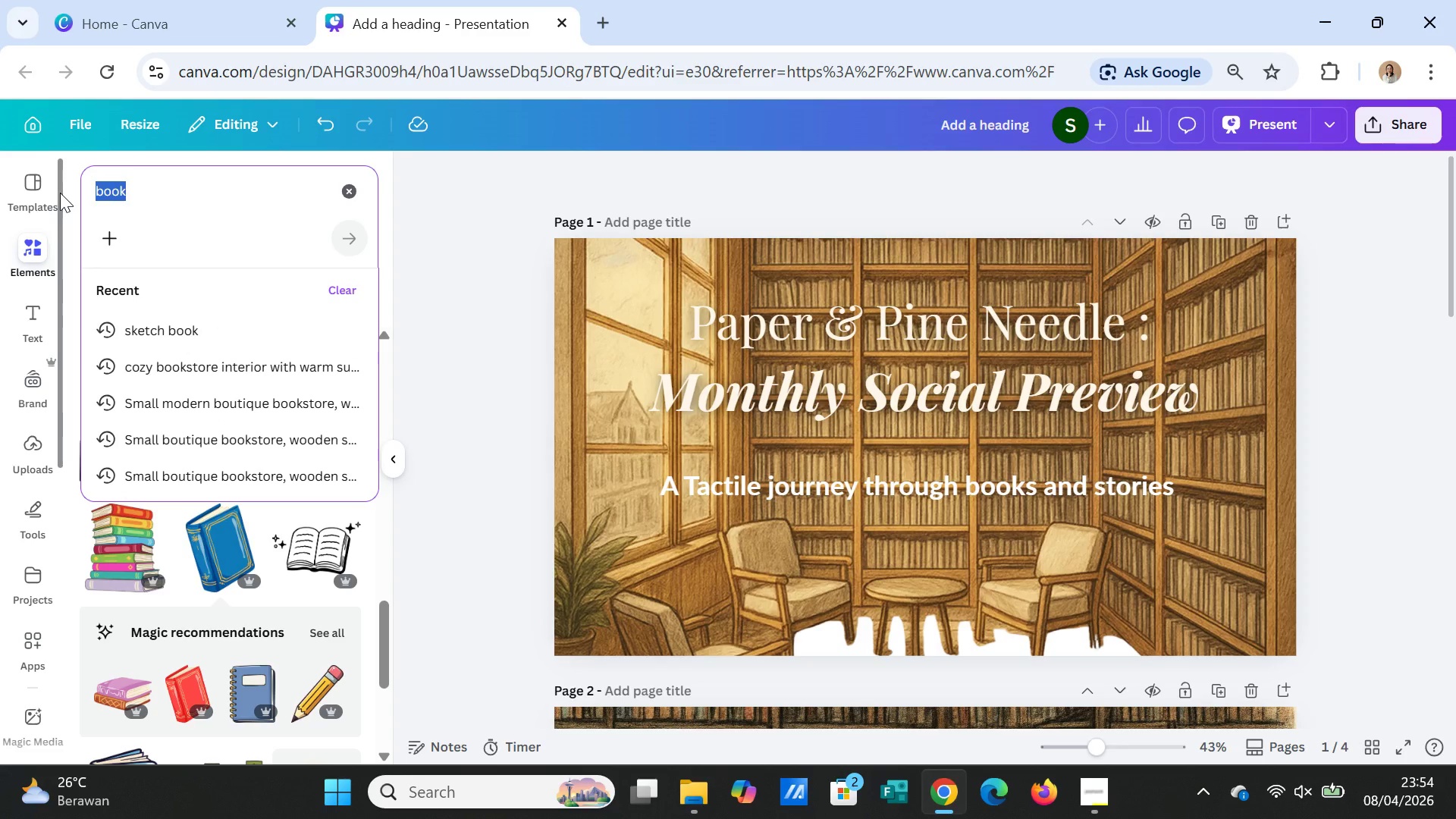 
type(border floral)
 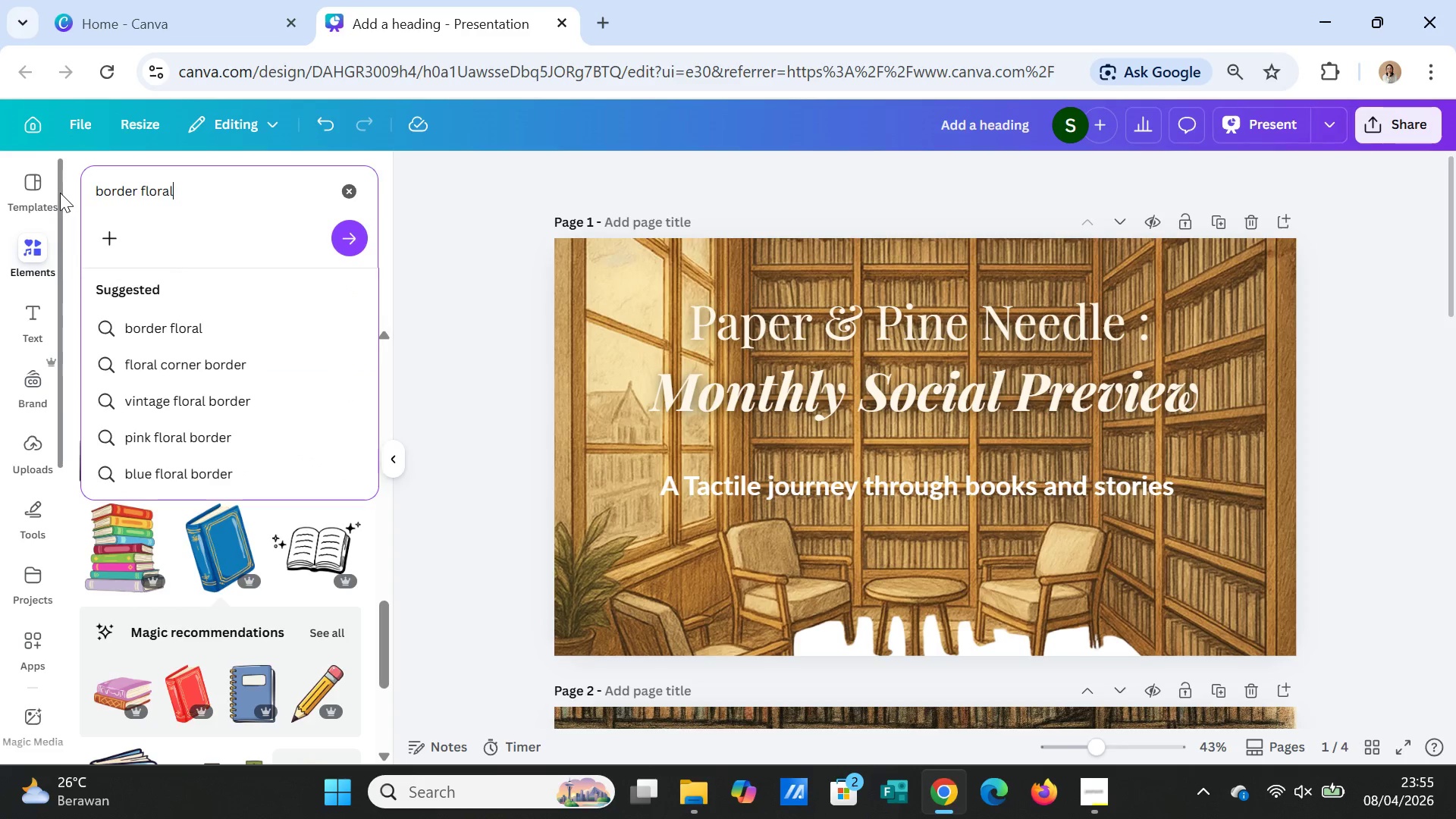 
key(Enter)
 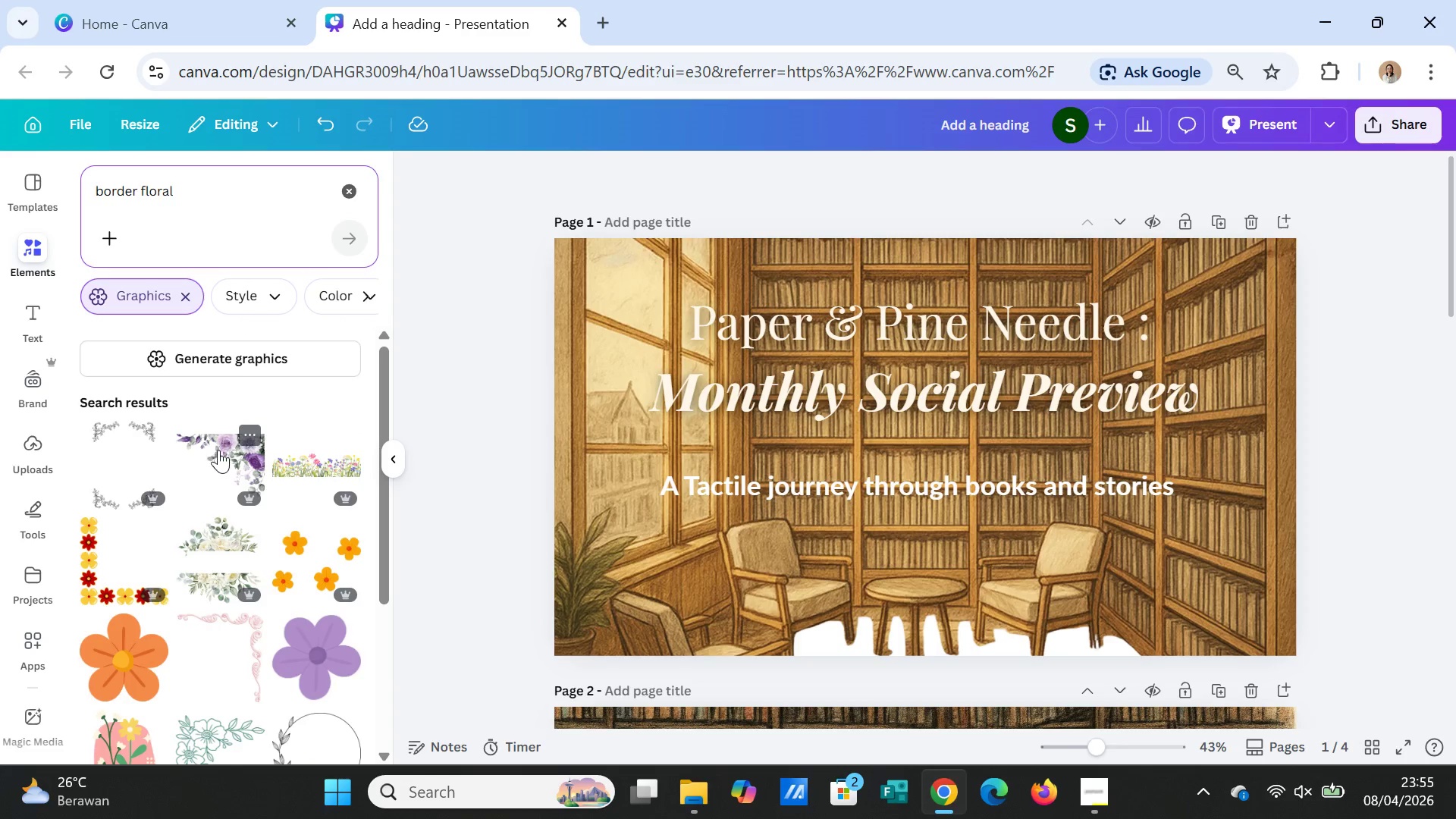 
scroll: coordinate [254, 635], scroll_direction: down, amount: 11.0
 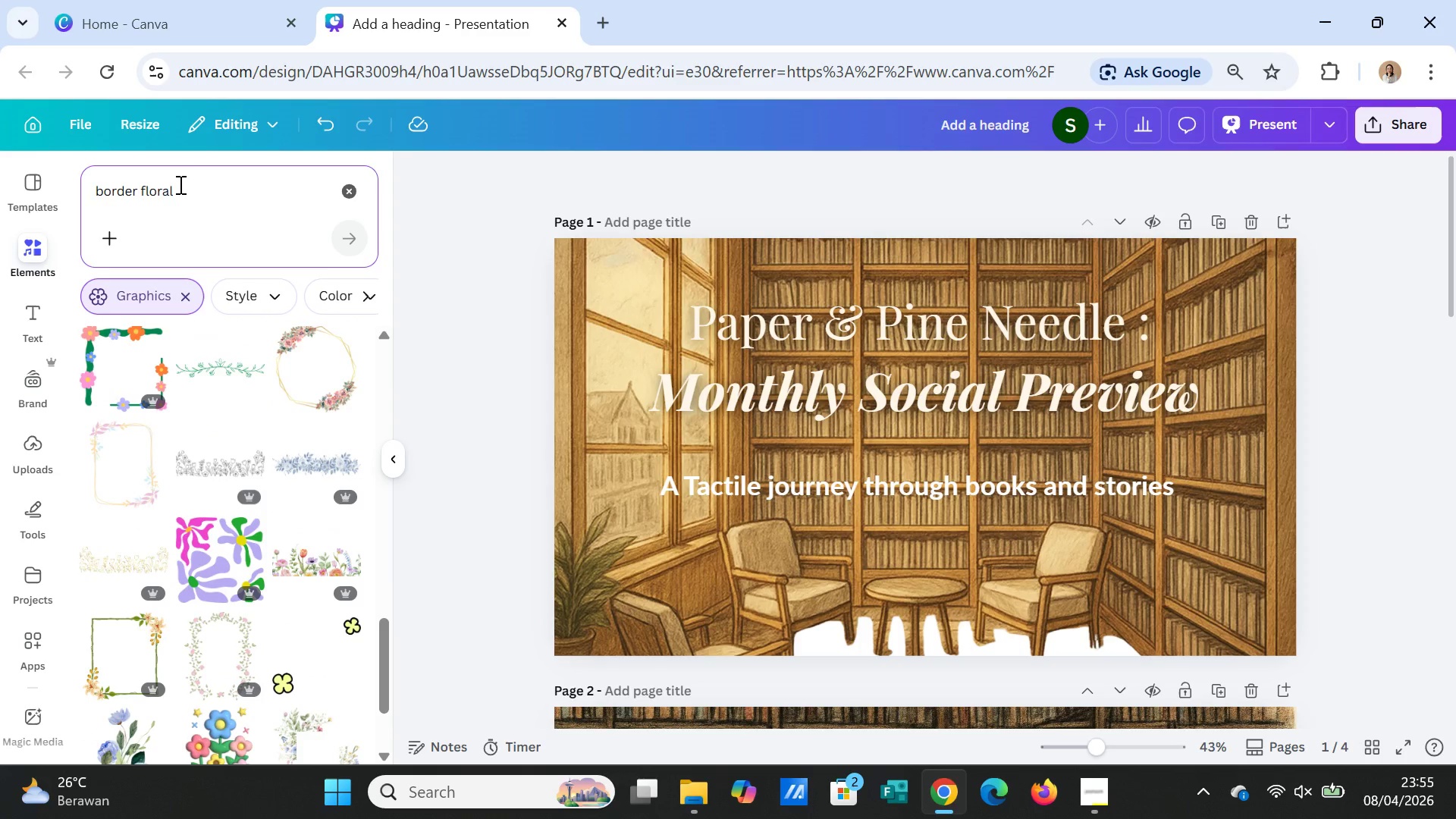 
type( vintage)
 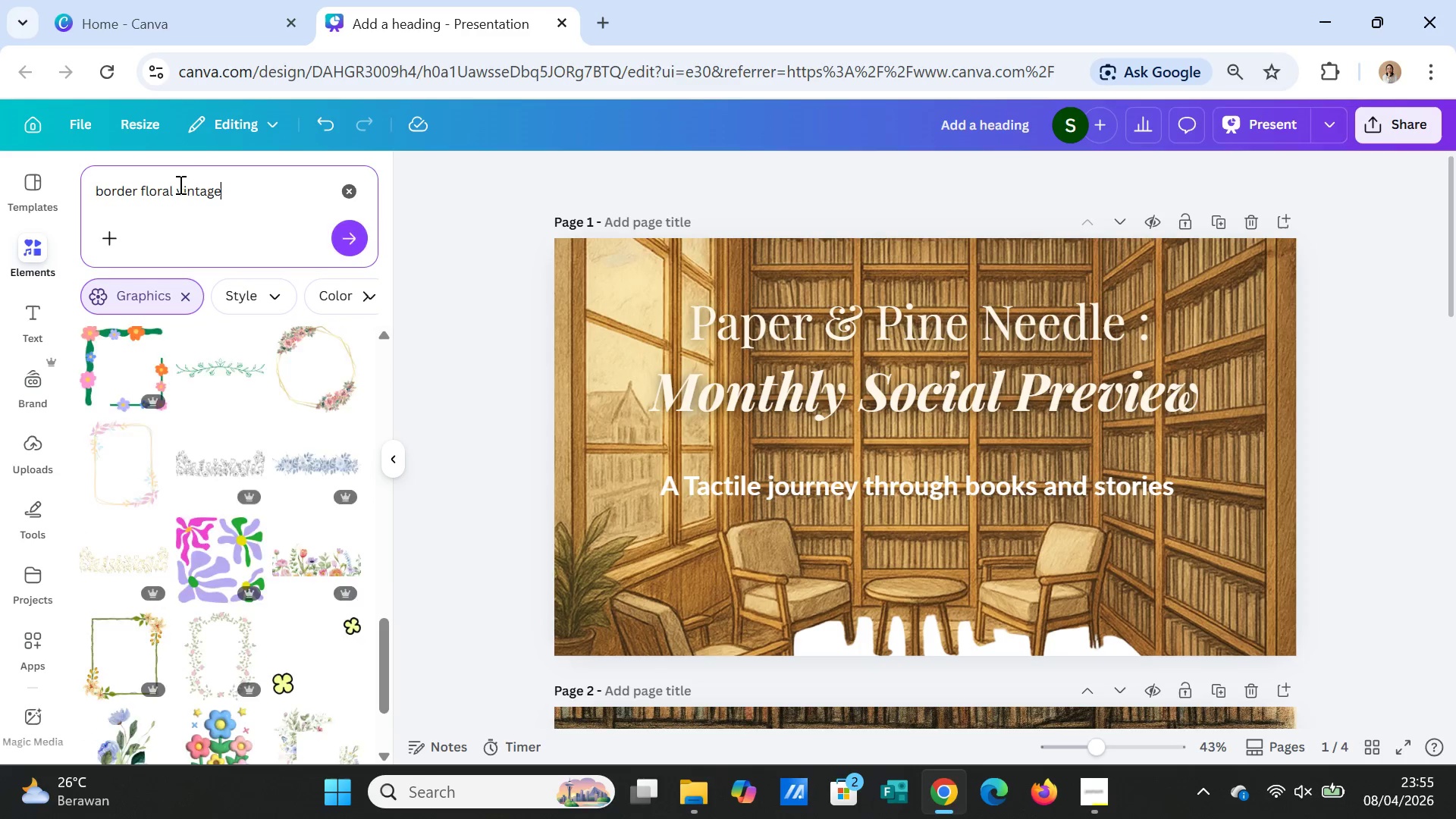 
key(Enter)
 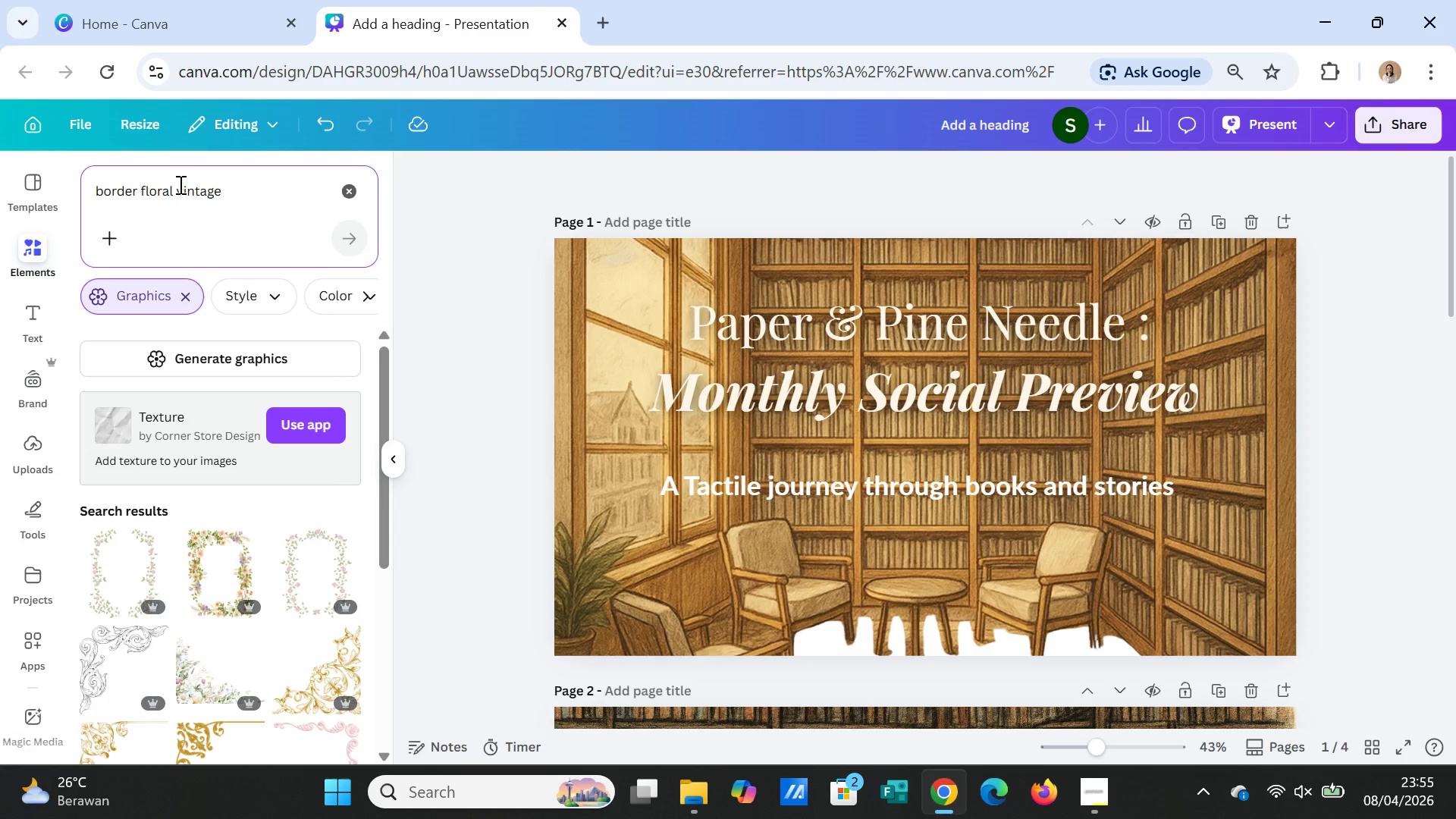 
scroll: coordinate [207, 544], scroll_direction: down, amount: 9.0
 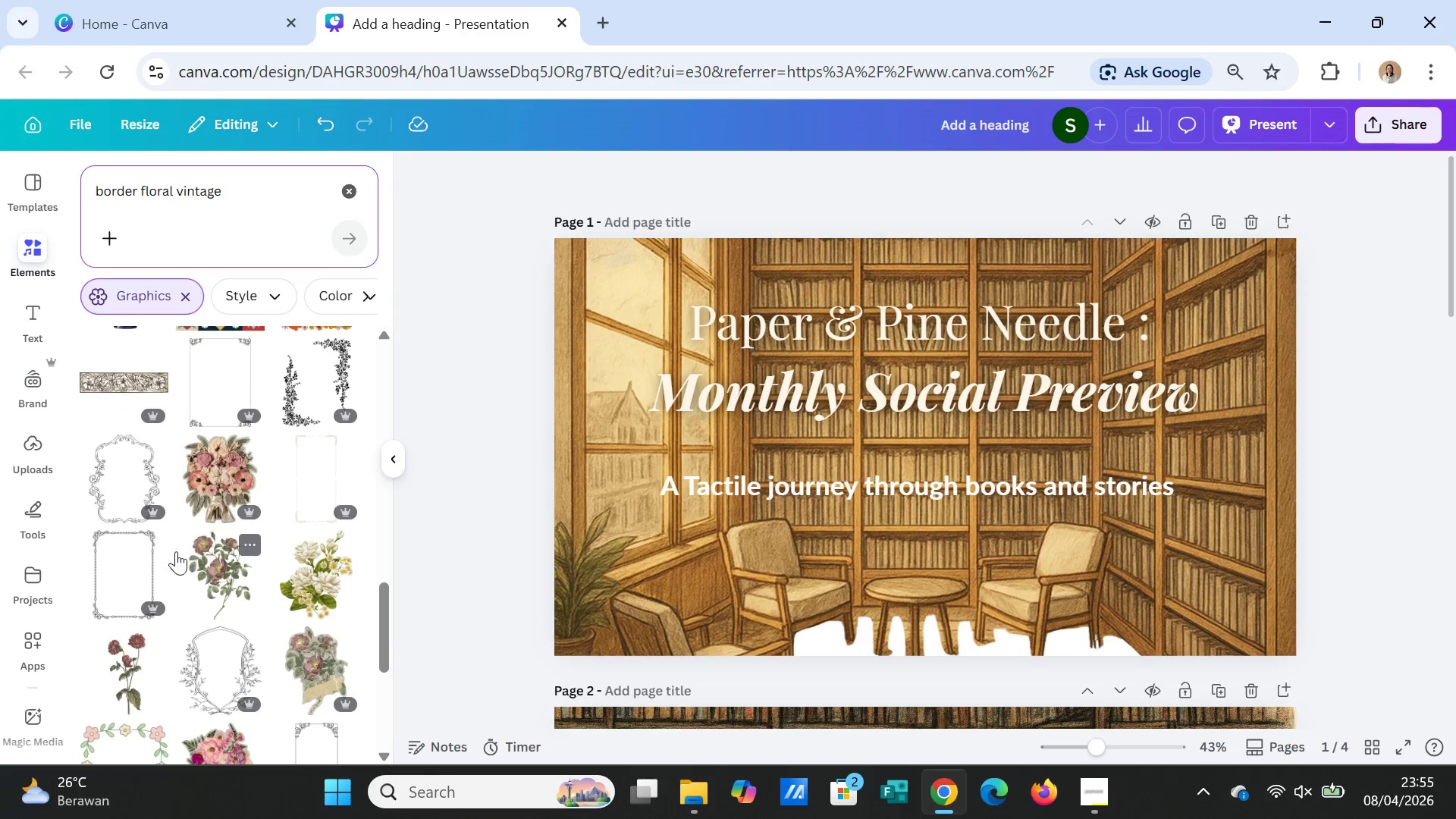 
left_click([138, 573])
 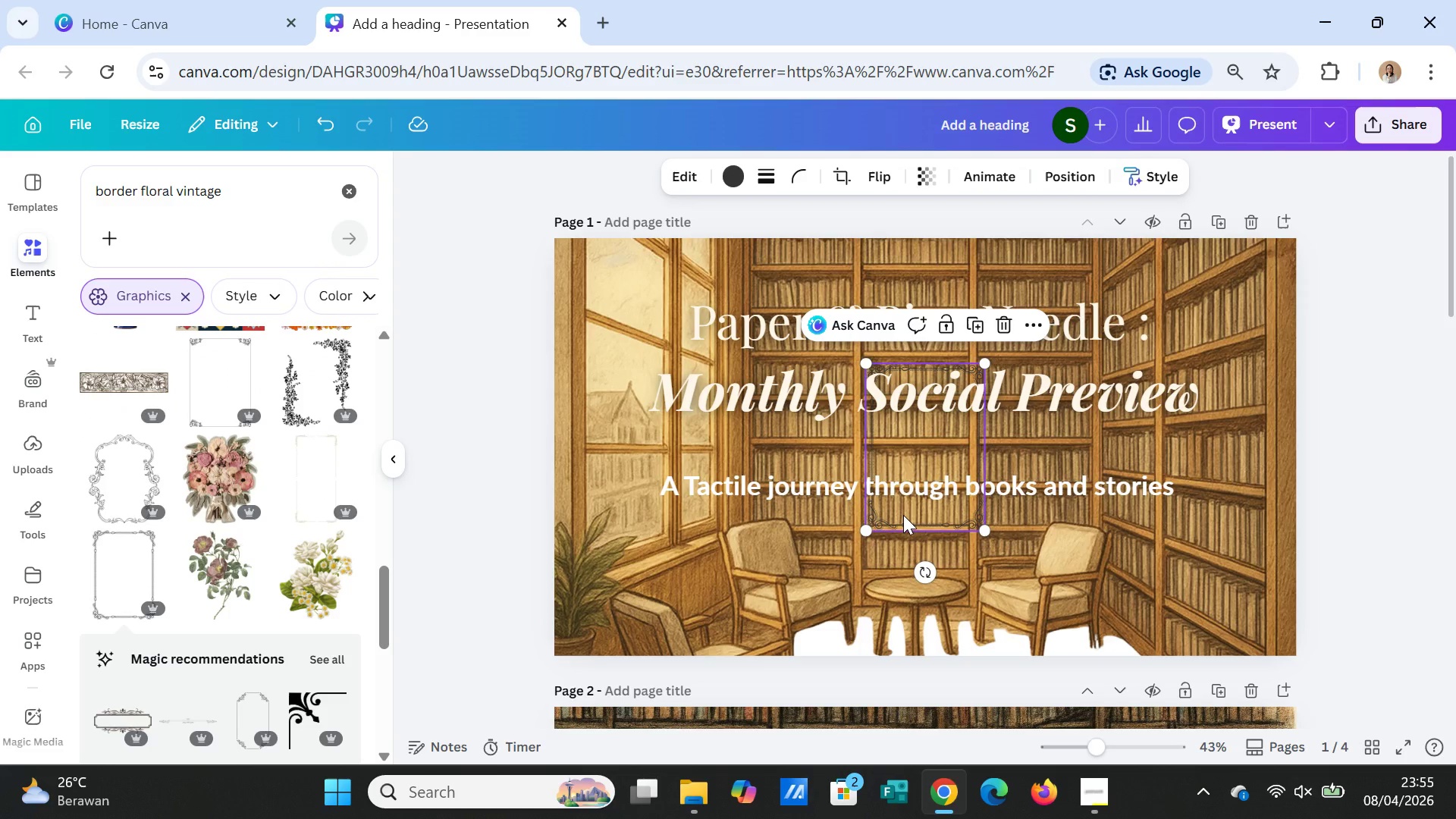 
key(Delete)
 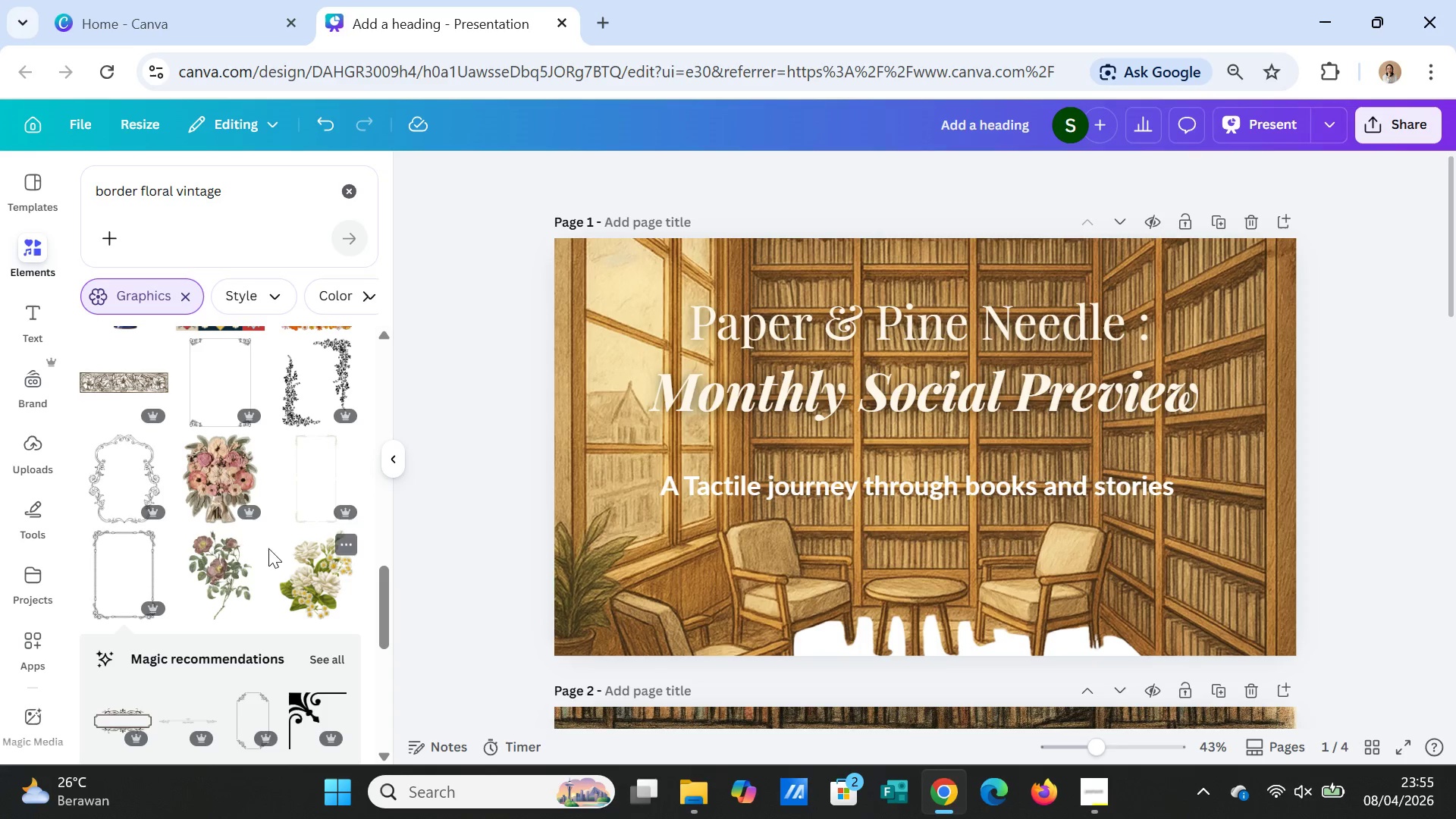 
scroll: coordinate [228, 617], scroll_direction: down, amount: 3.0
 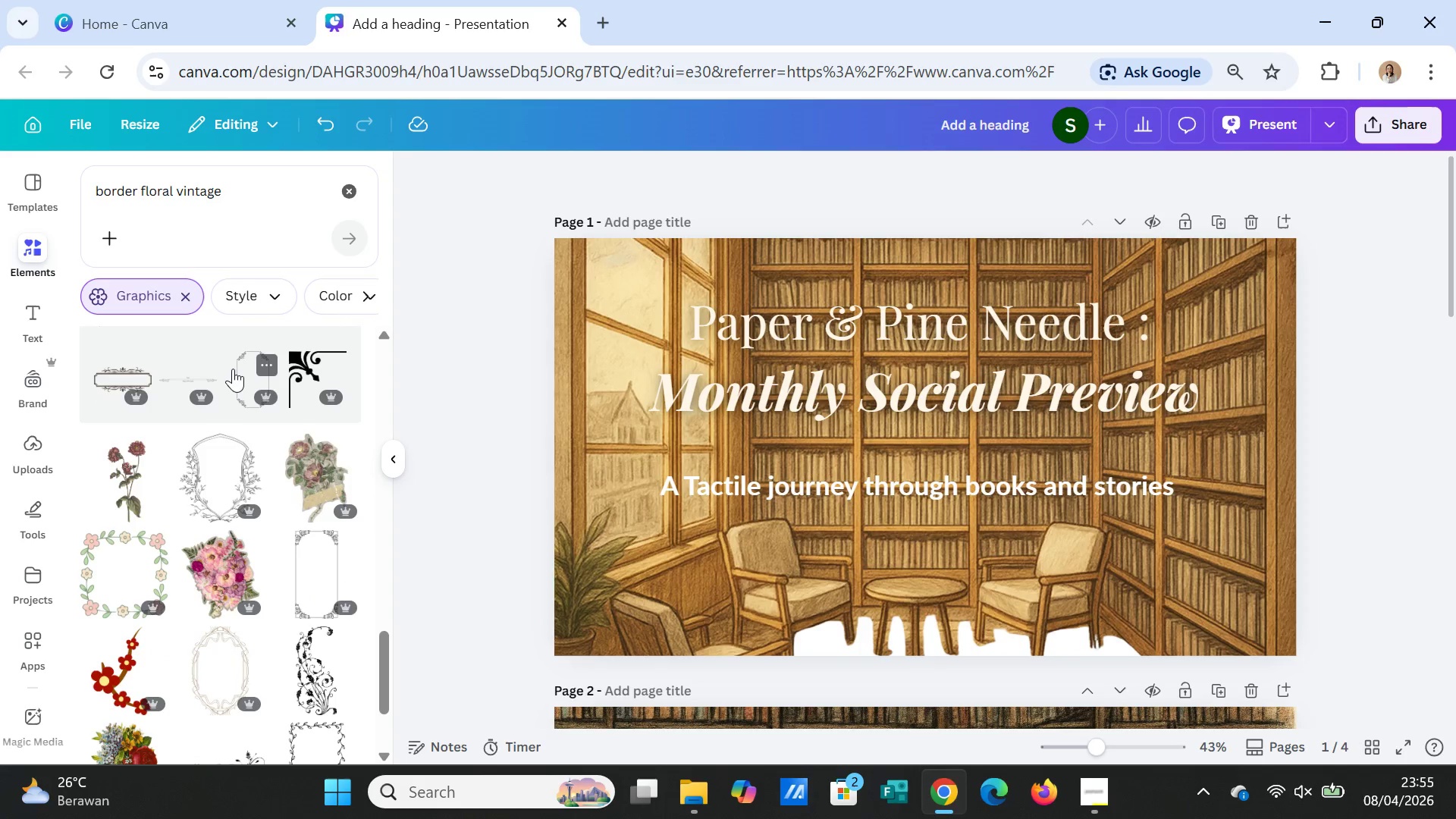 
left_click([238, 373])
 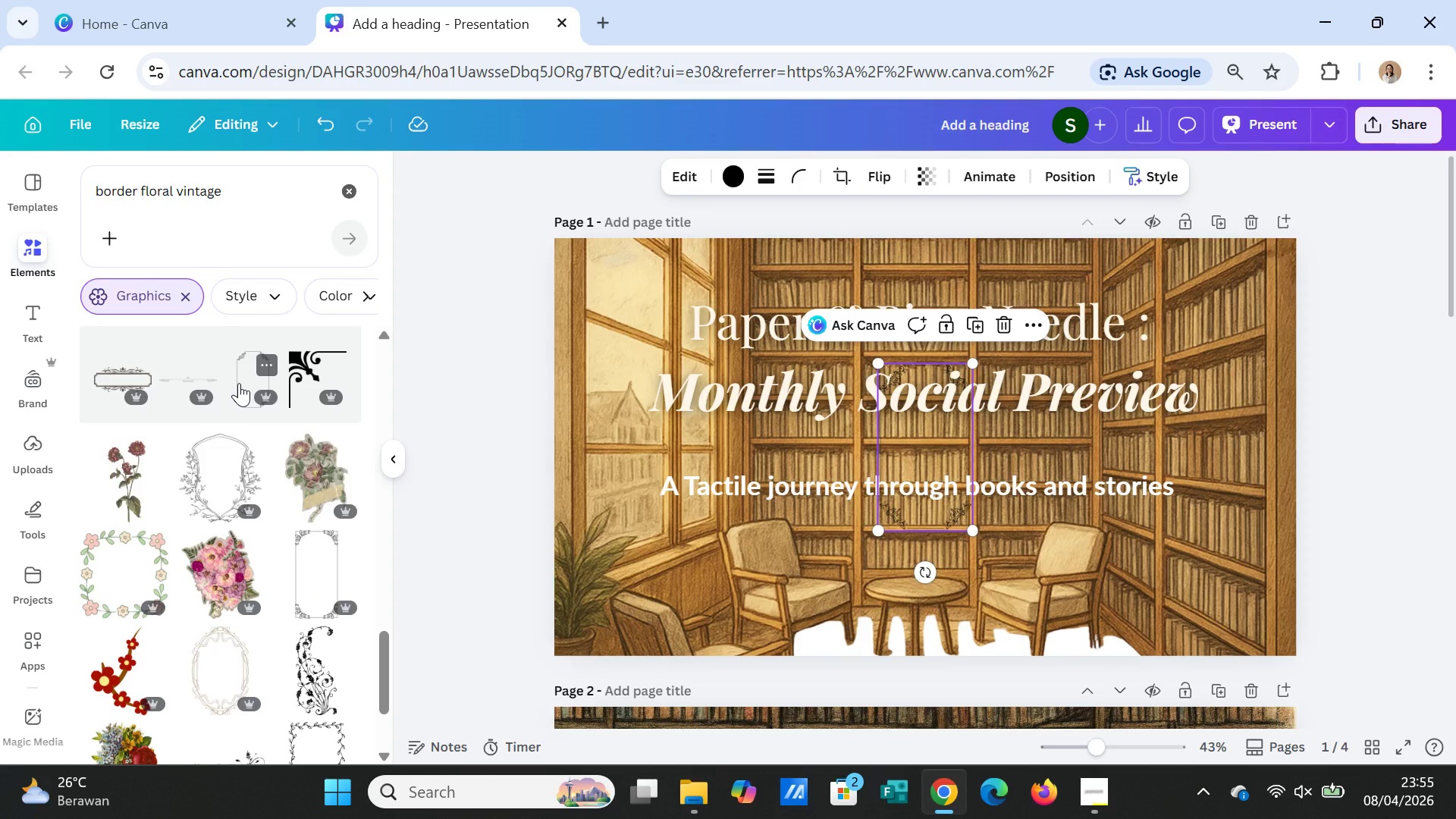 
key(Delete)
 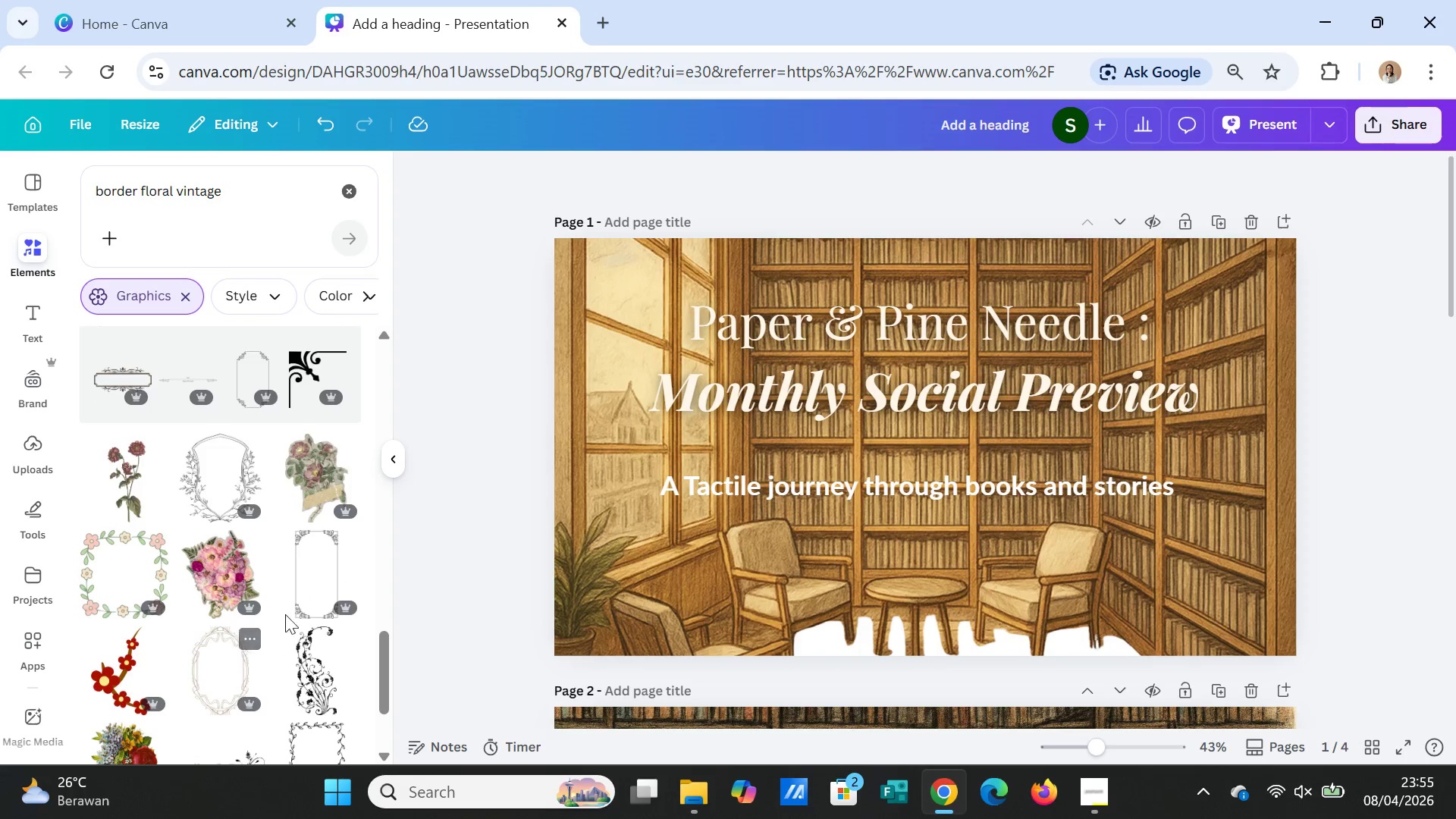 
left_click([318, 592])
 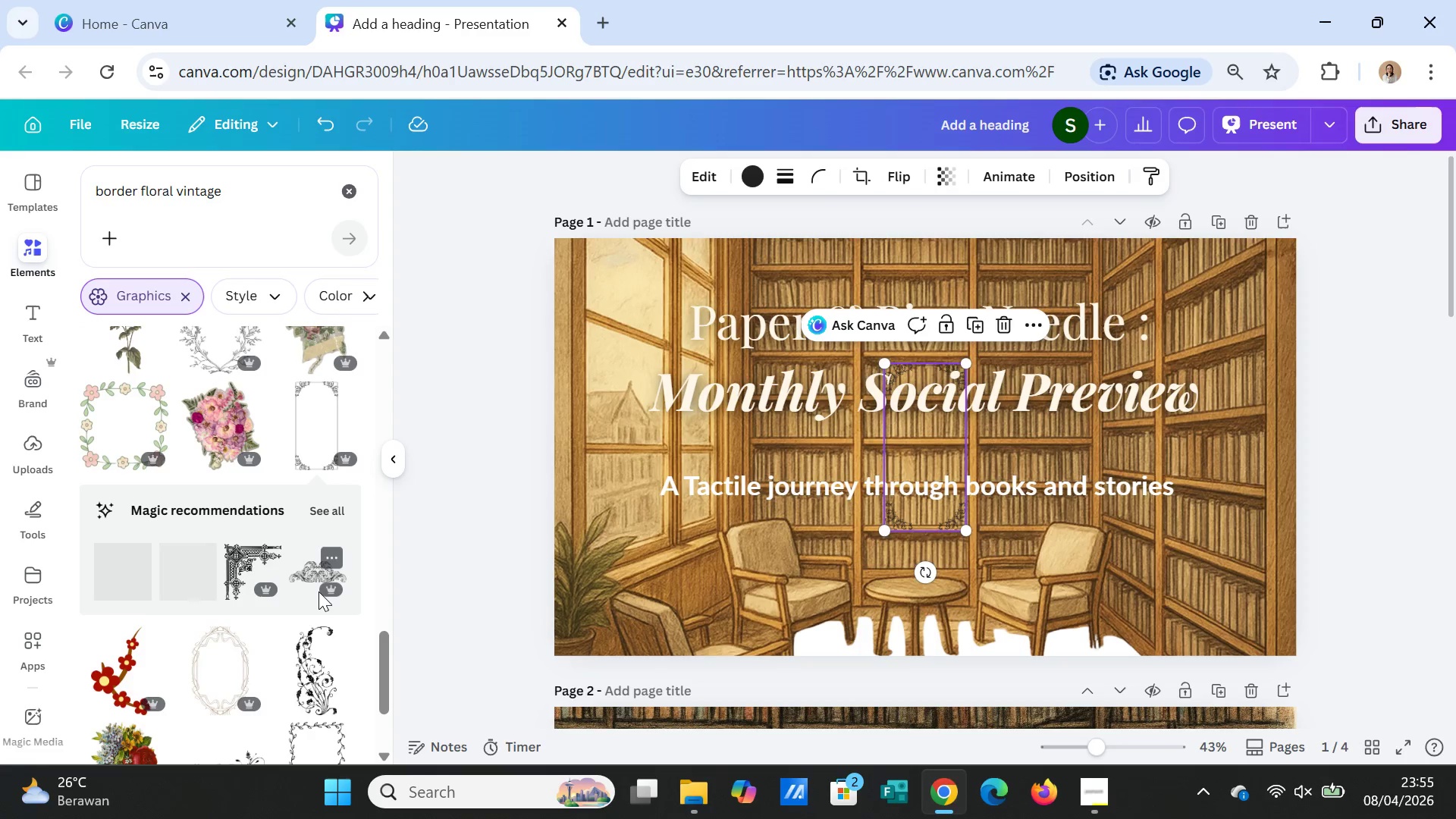 
key(Delete)
 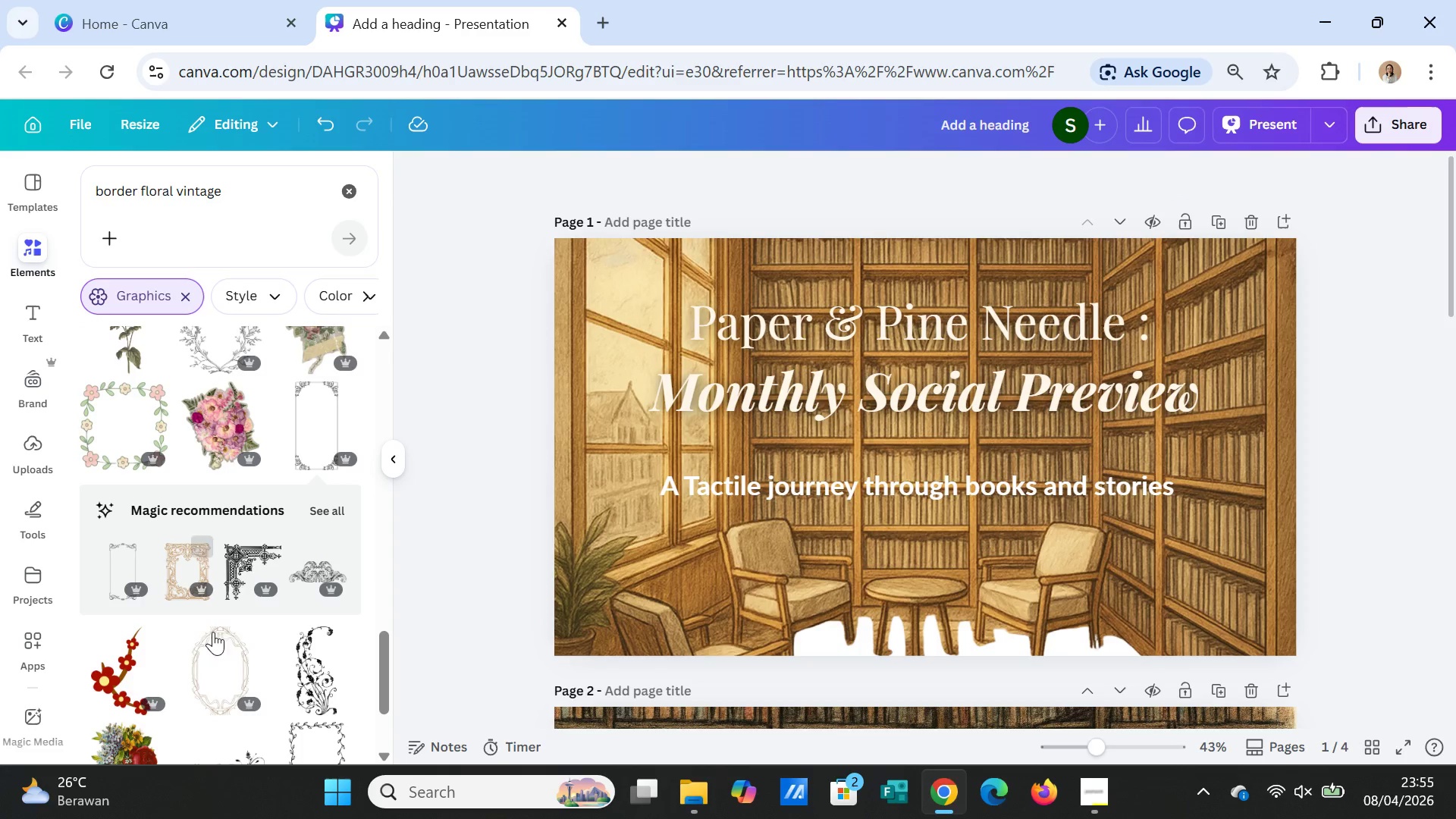 
scroll: coordinate [225, 673], scroll_direction: down, amount: 4.0
 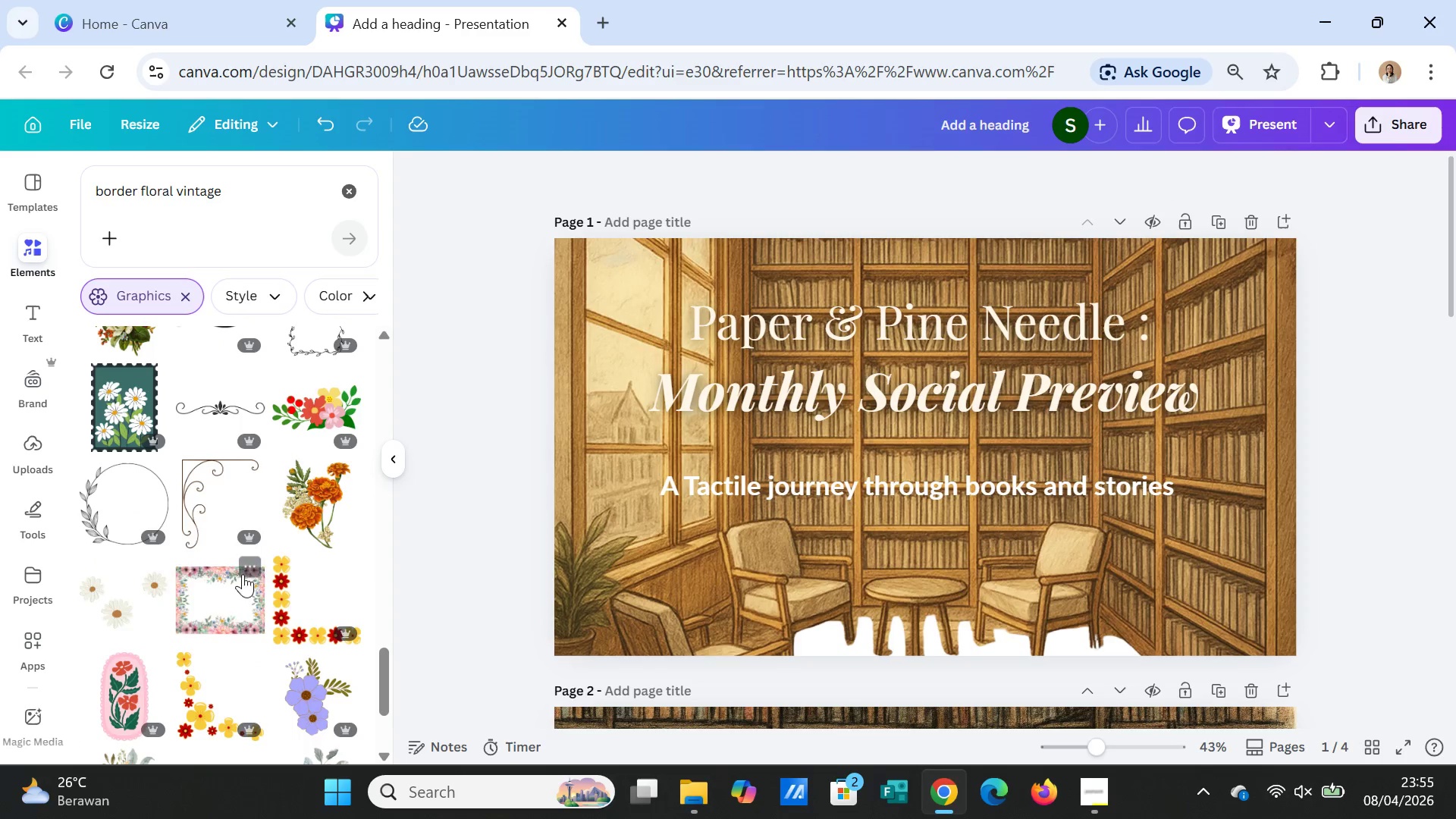 
left_click([203, 489])
 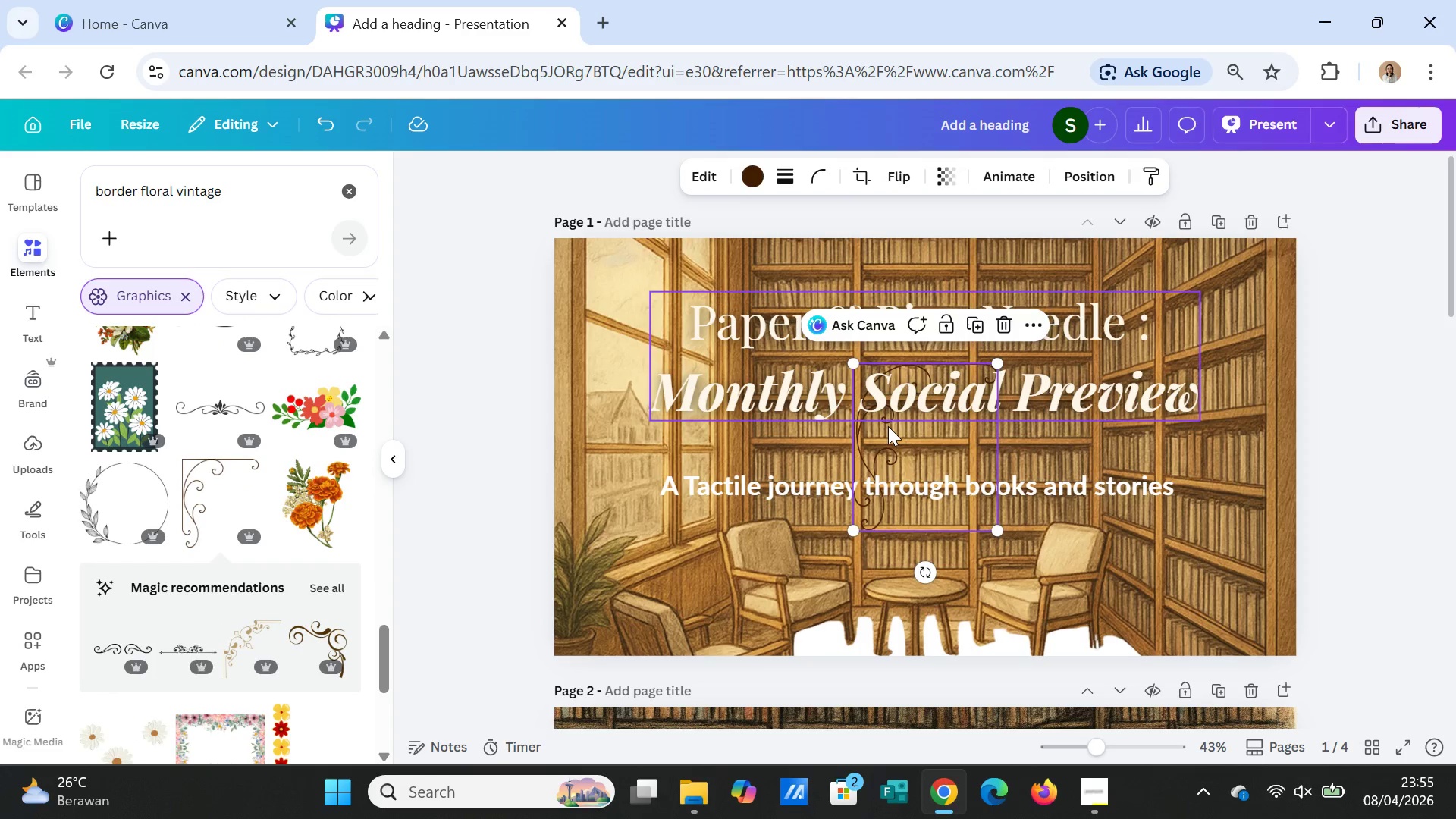 
left_click_drag(start_coordinate=[888, 435], to_coordinate=[592, 313])
 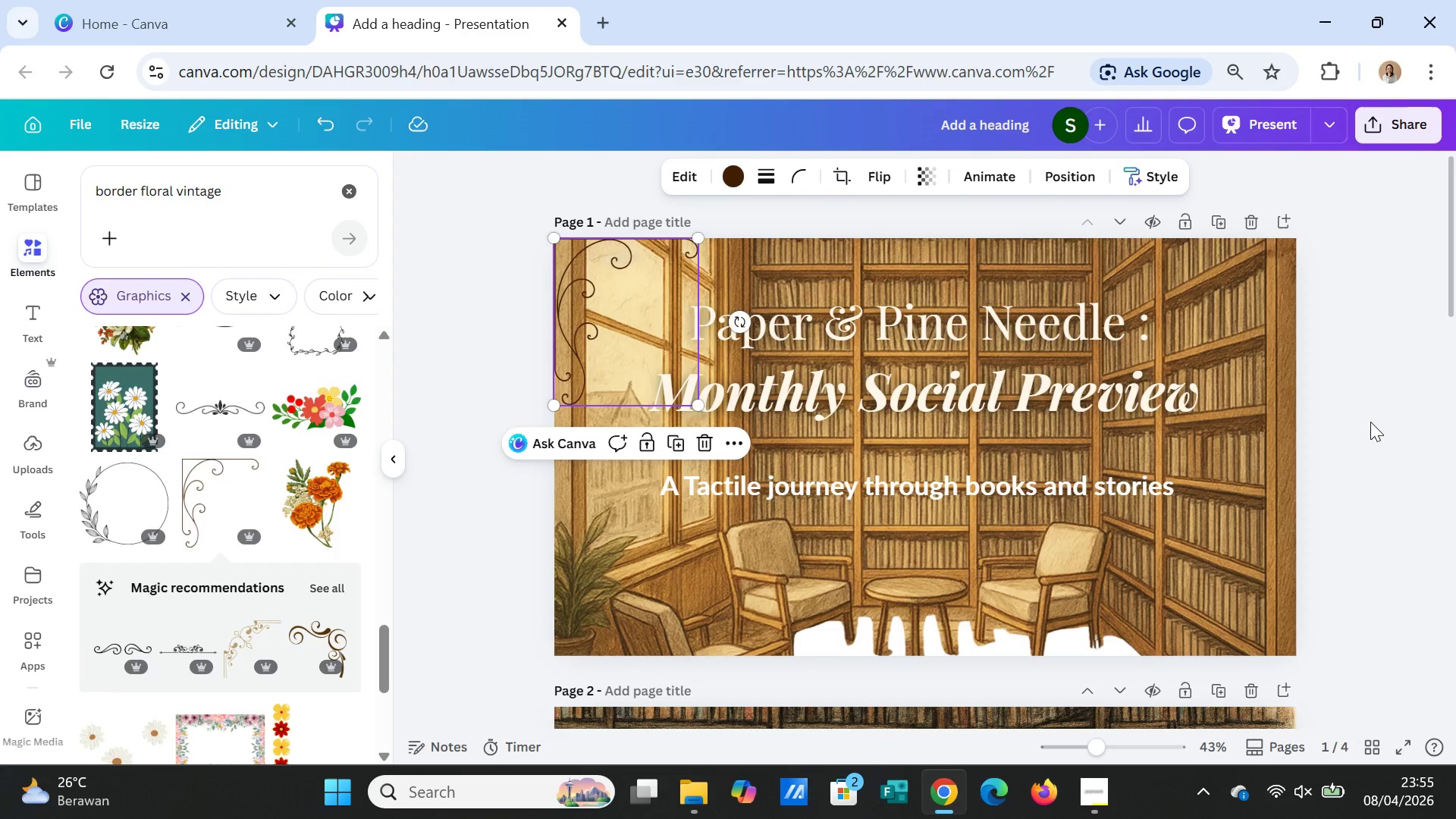 
left_click([1373, 425])
 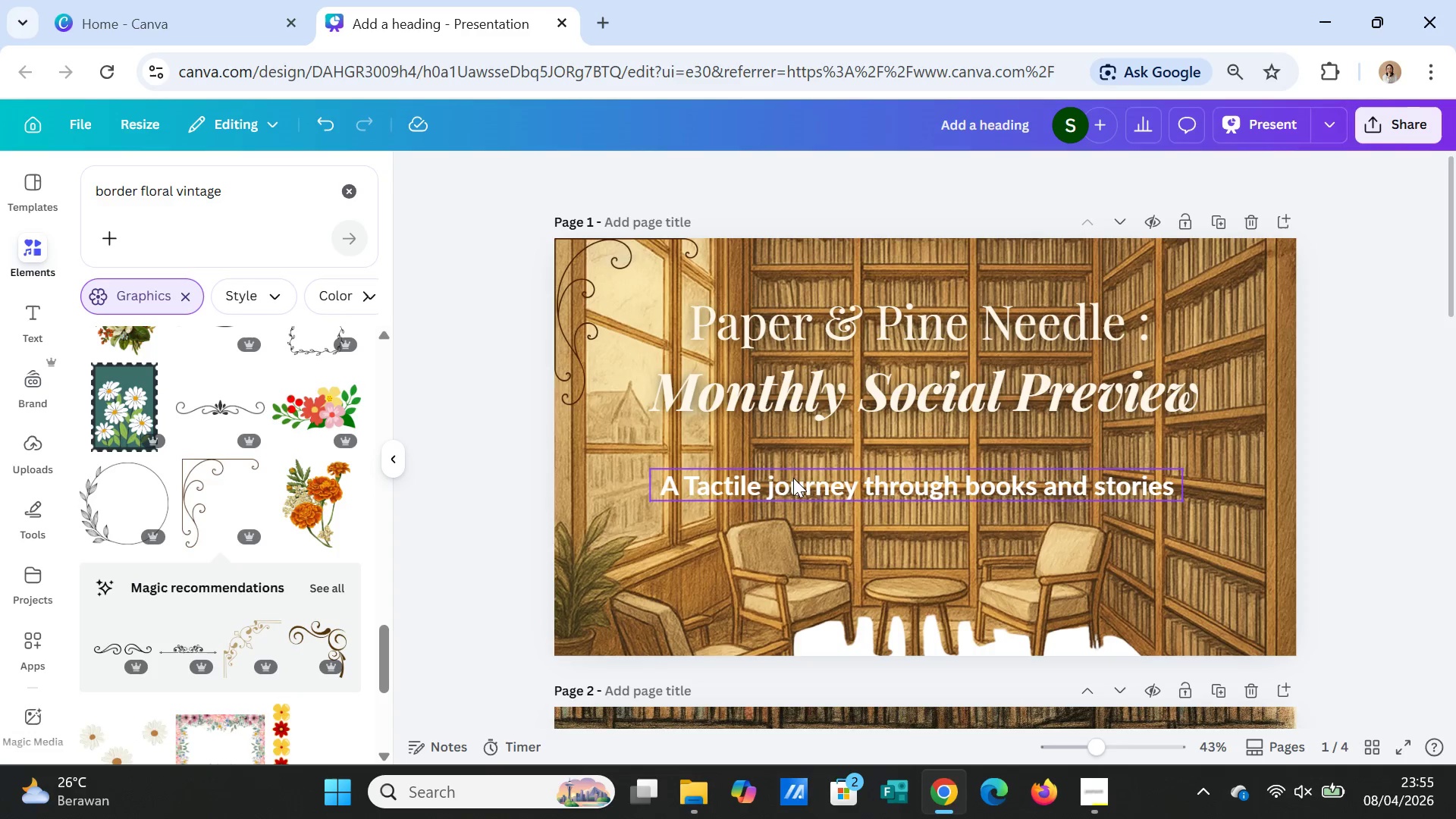 
left_click([564, 366])
 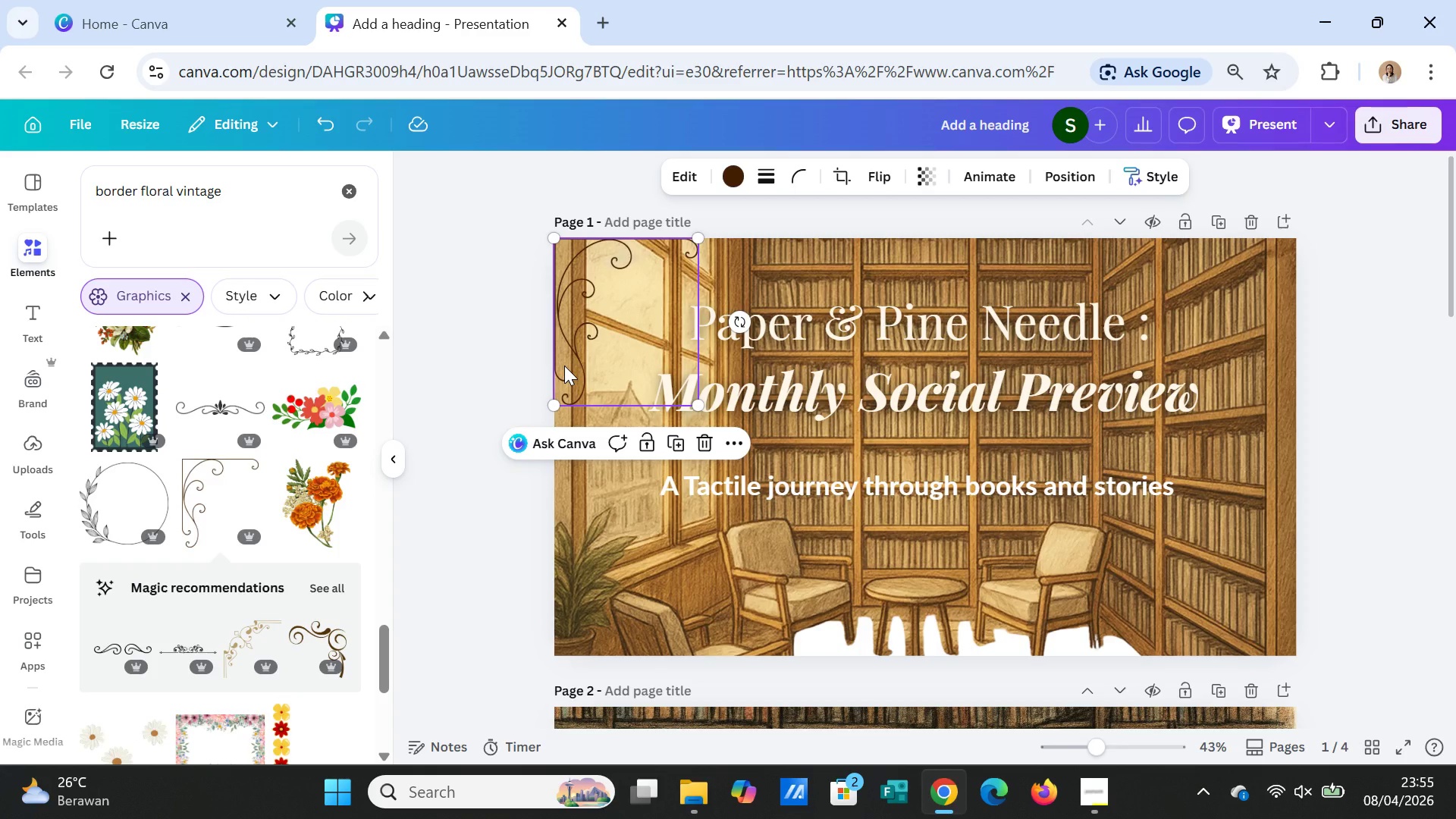 
key(Delete)
 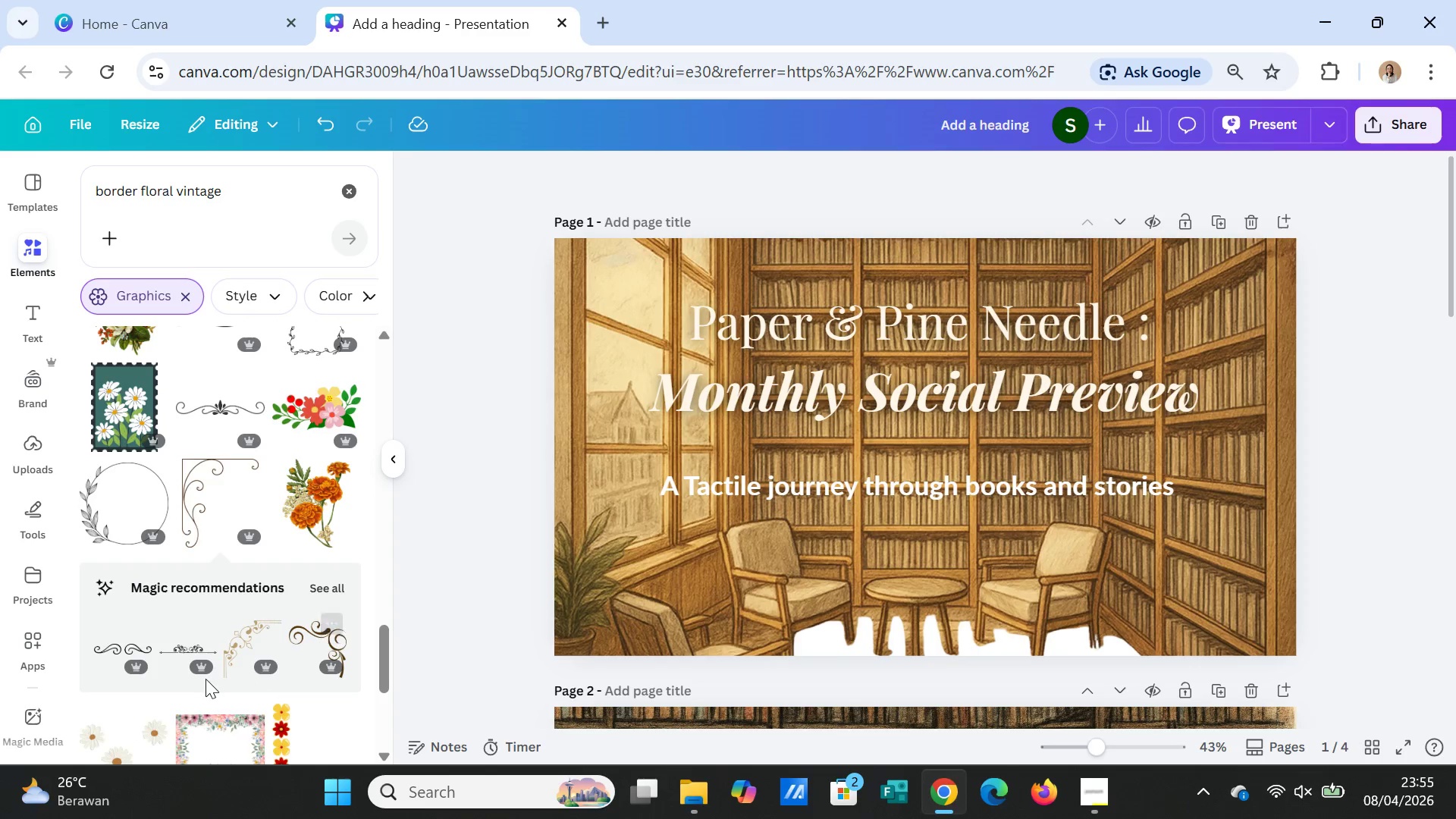 
scroll: coordinate [202, 657], scroll_direction: down, amount: 3.0
 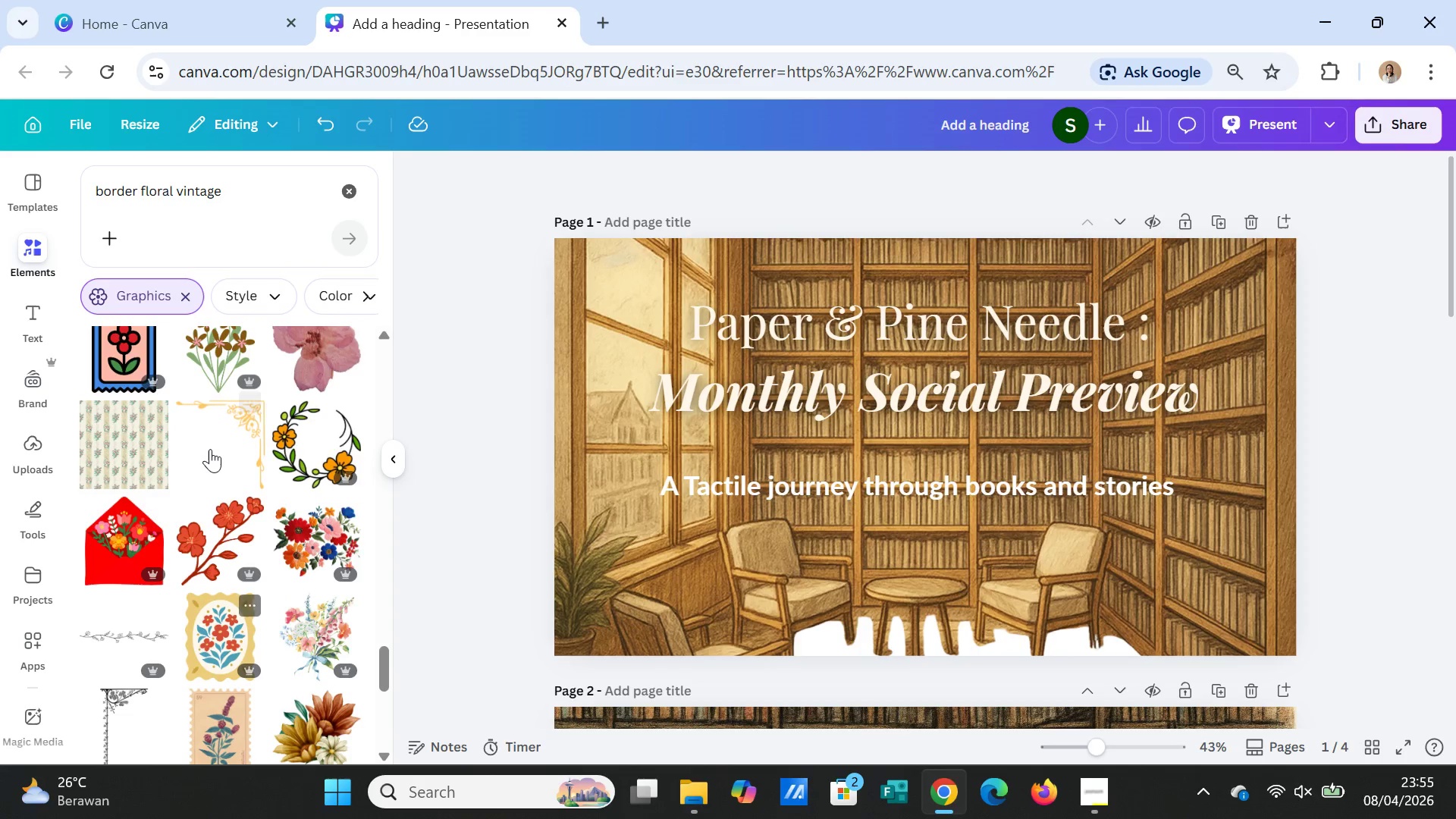 
left_click([211, 443])
 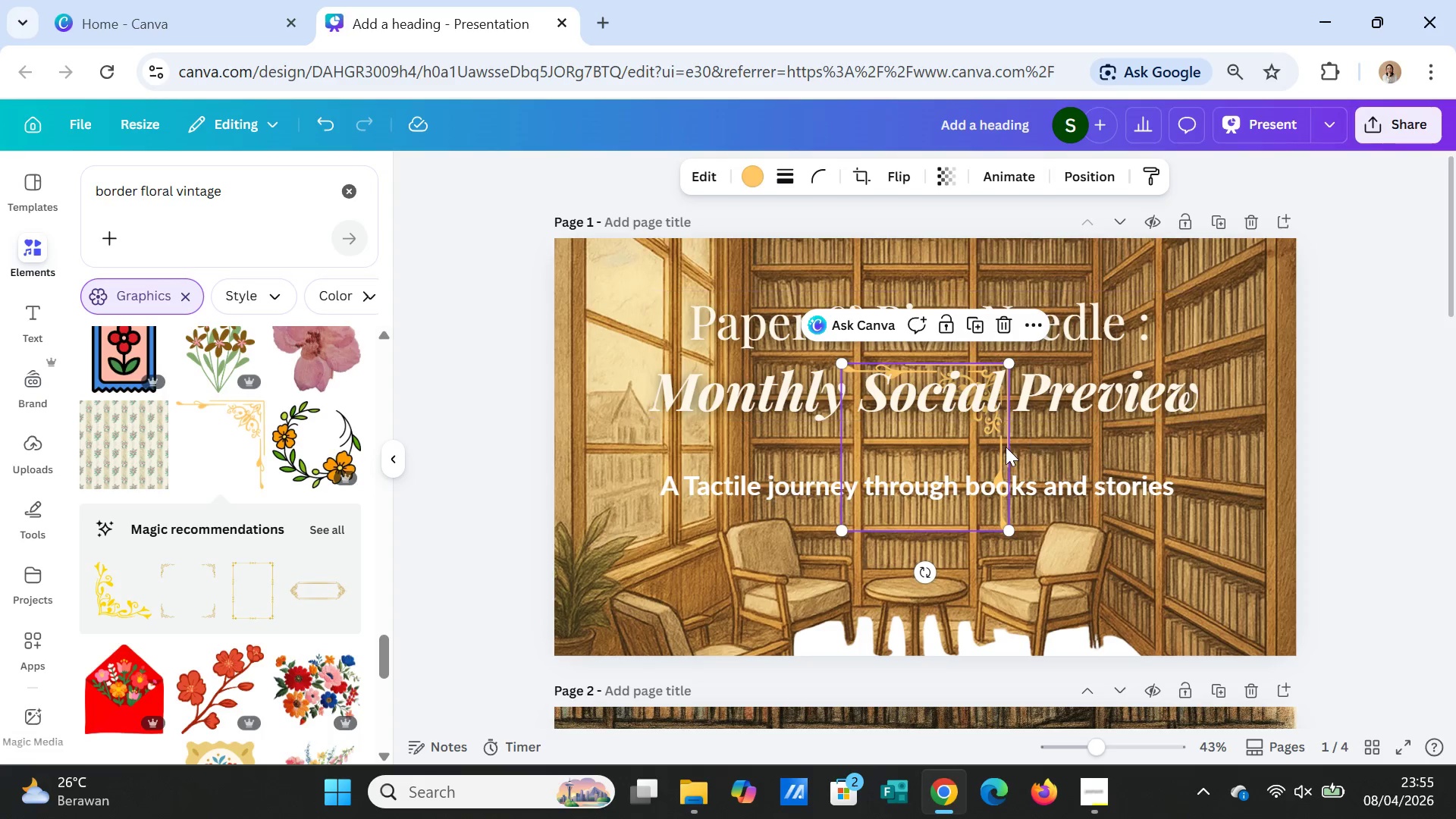 
left_click_drag(start_coordinate=[979, 445], to_coordinate=[1267, 317])
 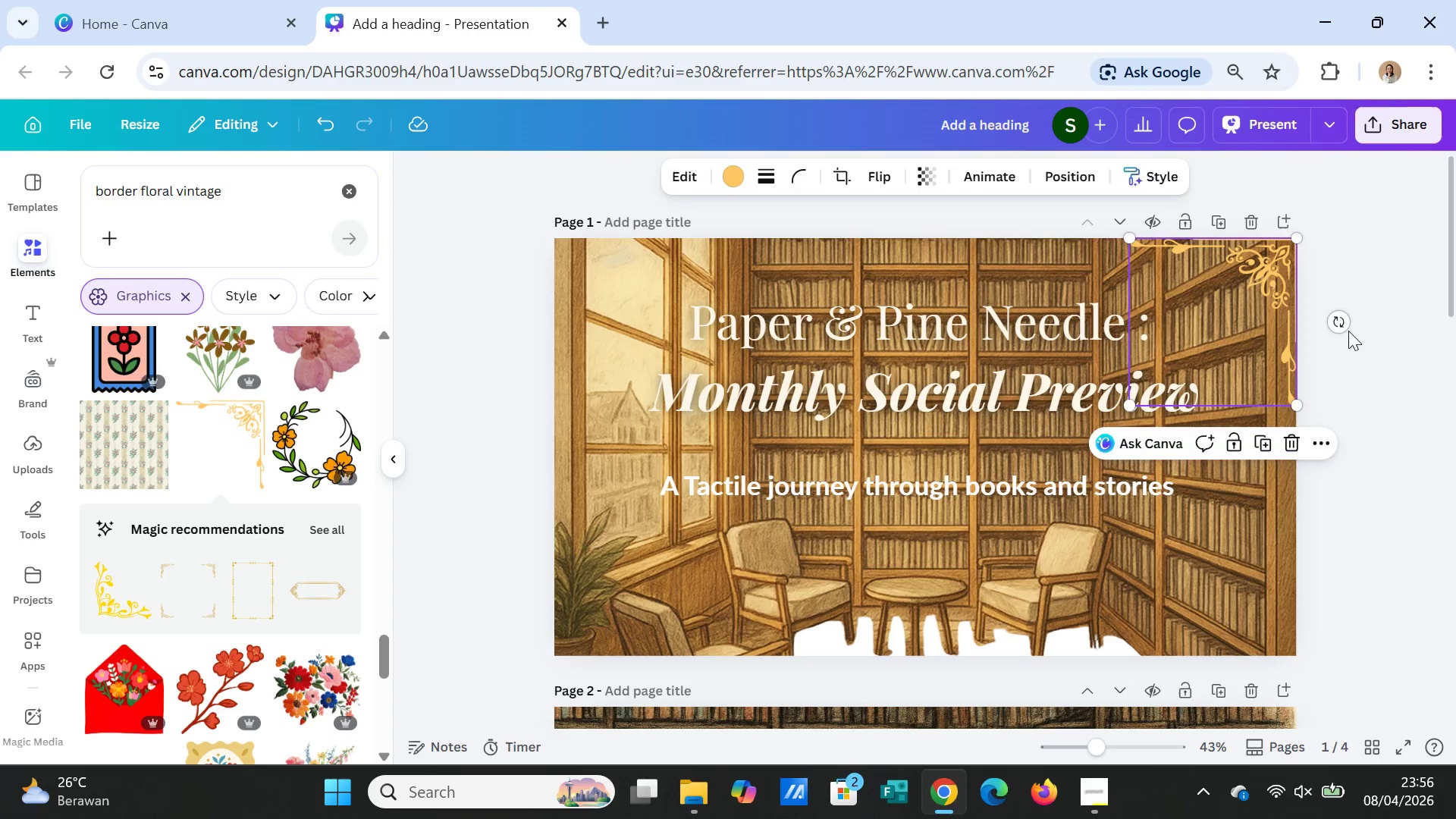 
left_click([1348, 331])
 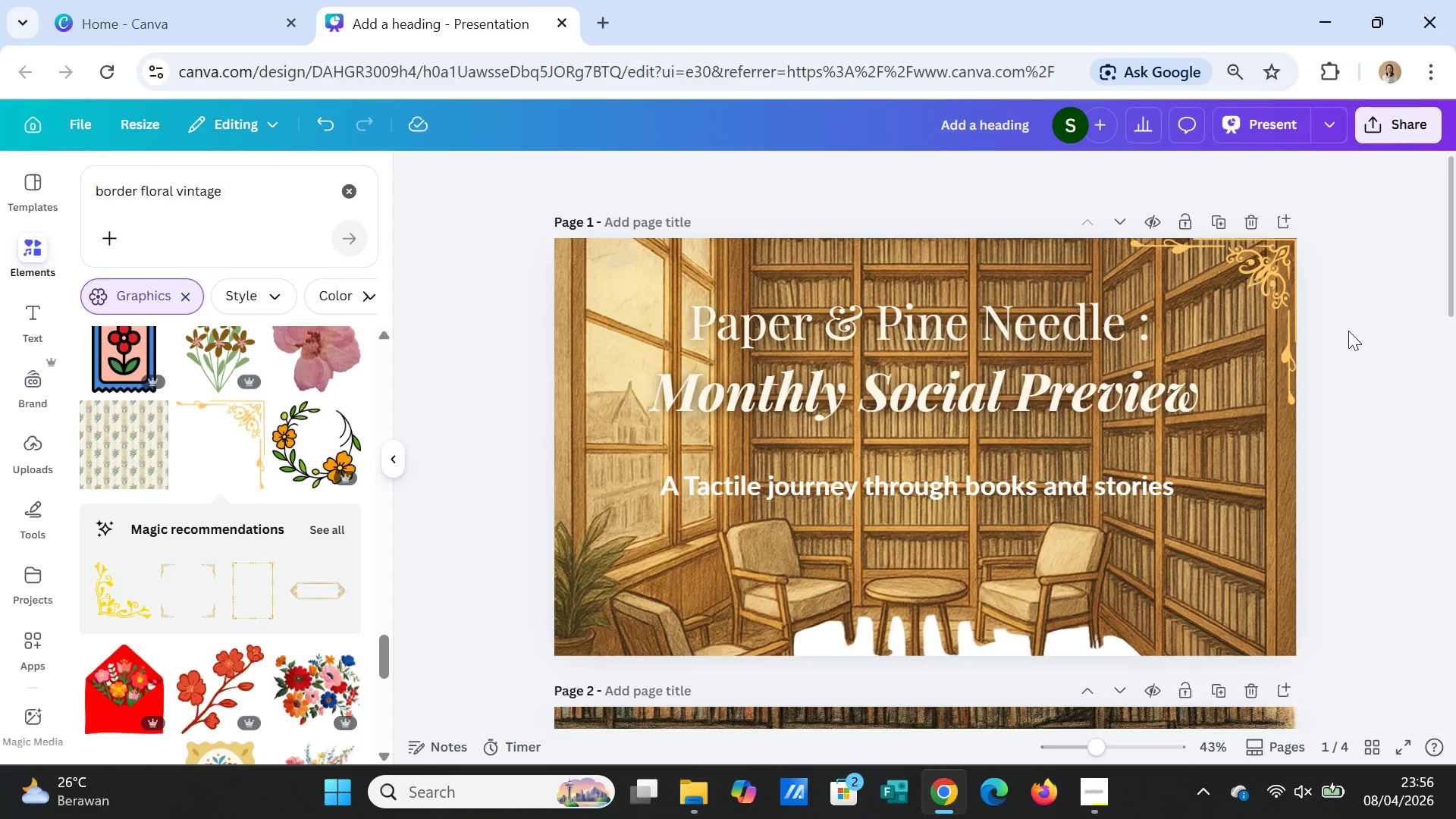 
scroll: coordinate [1189, 563], scroll_direction: down, amount: 2.0
 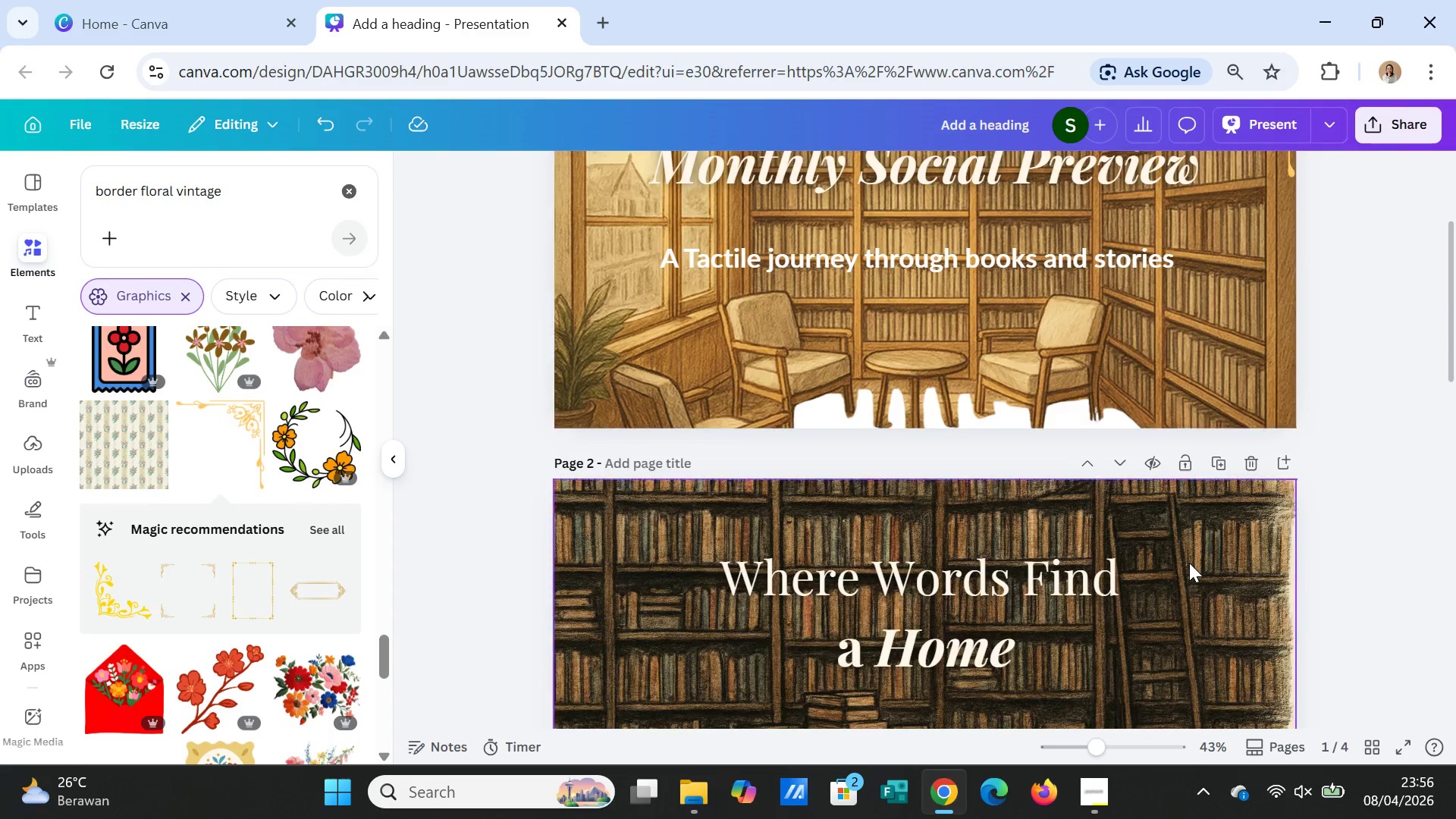 
scroll: coordinate [1189, 563], scroll_direction: up, amount: 2.0
 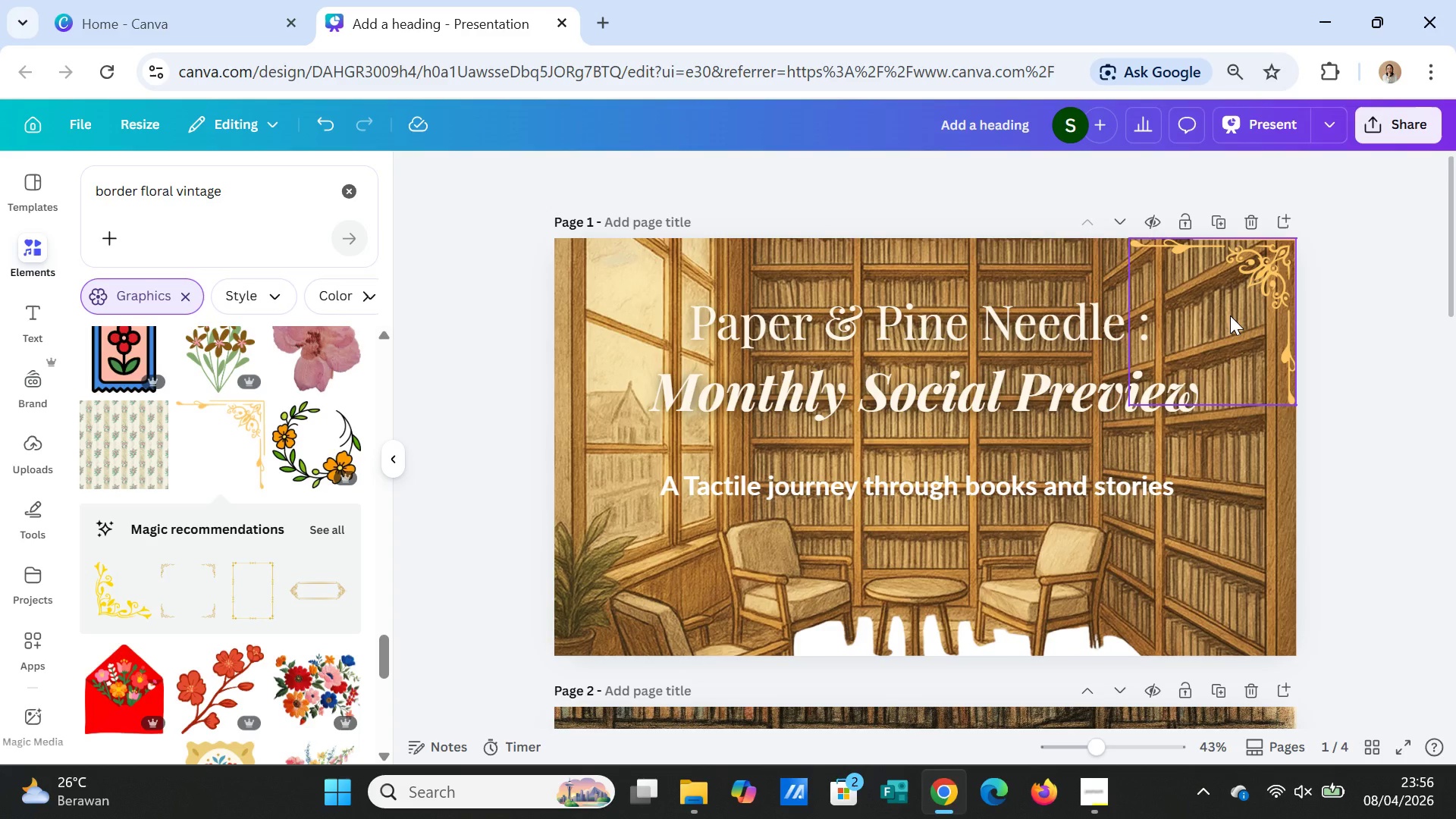 
left_click([1230, 315])
 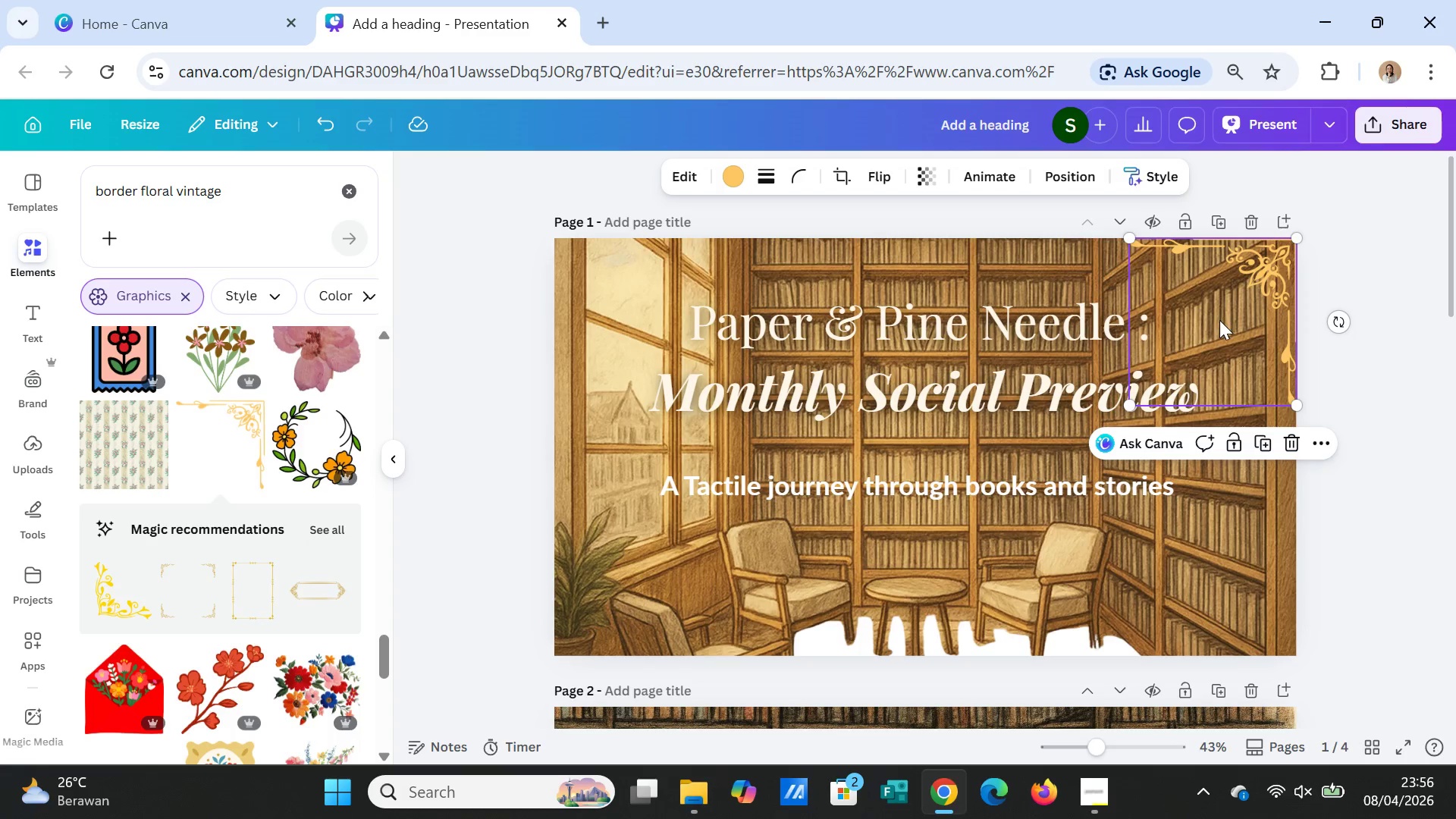 
key(Delete)
 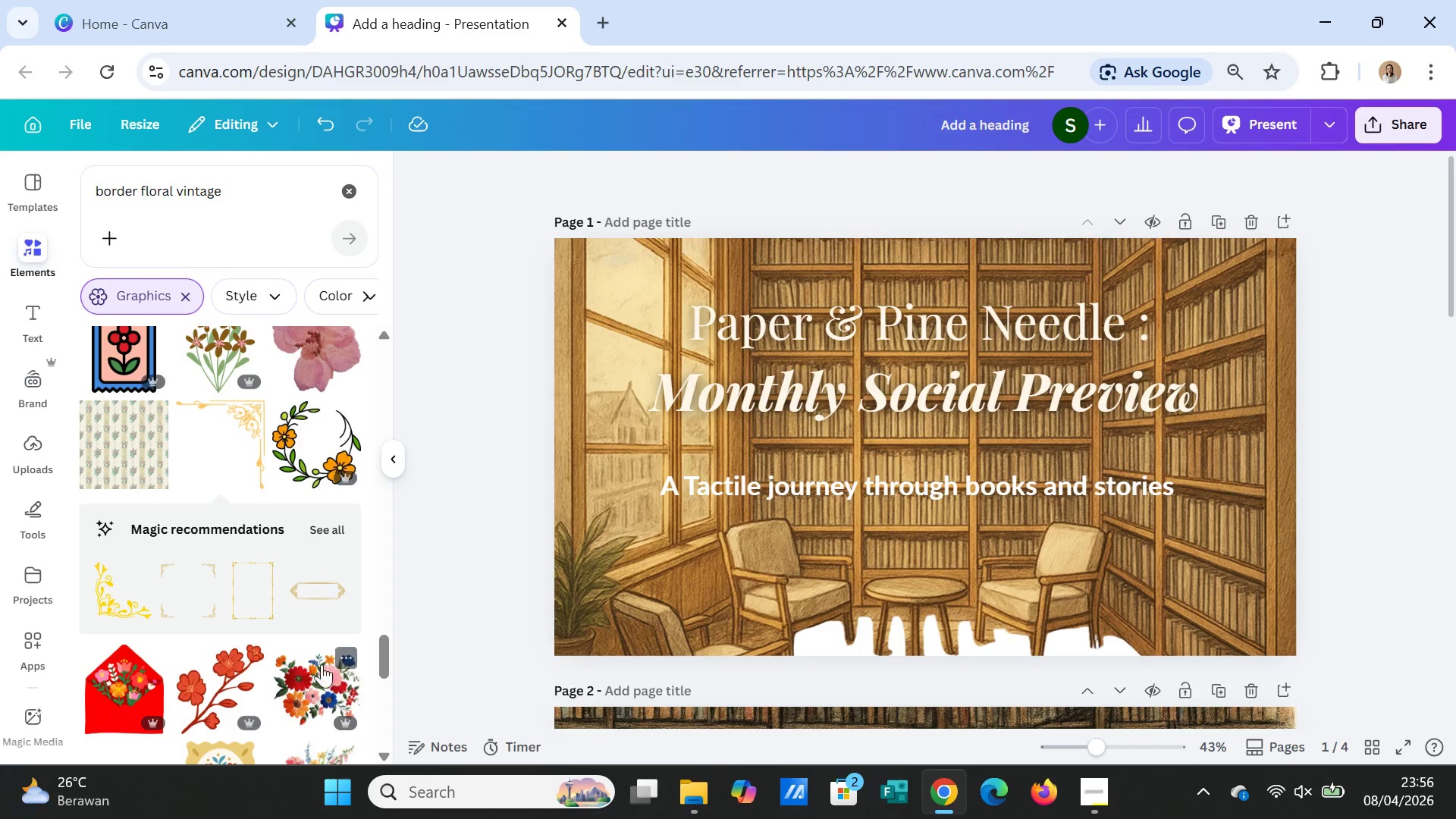 
scroll: coordinate [255, 634], scroll_direction: down, amount: 4.0
 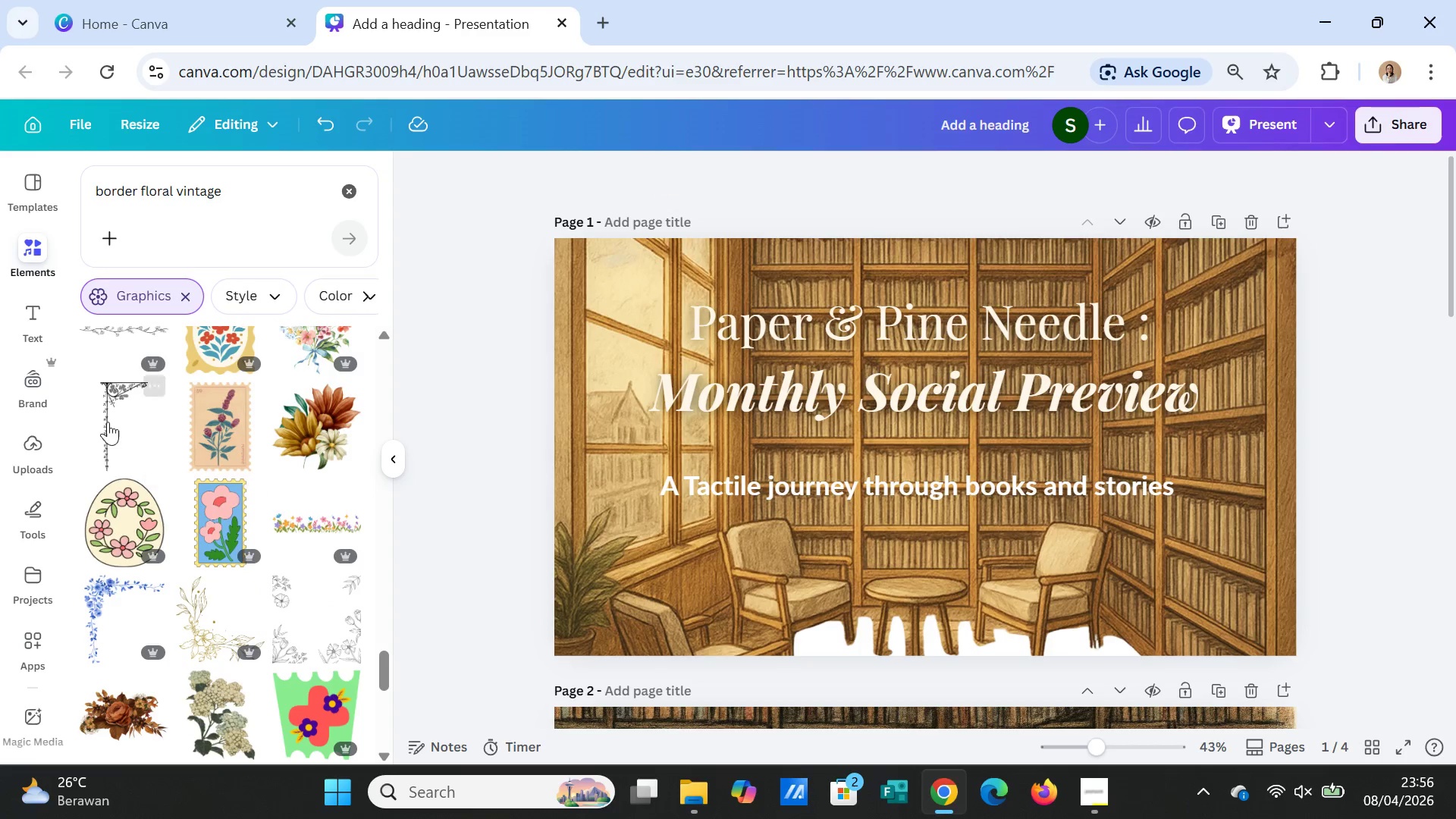 
left_click([102, 408])
 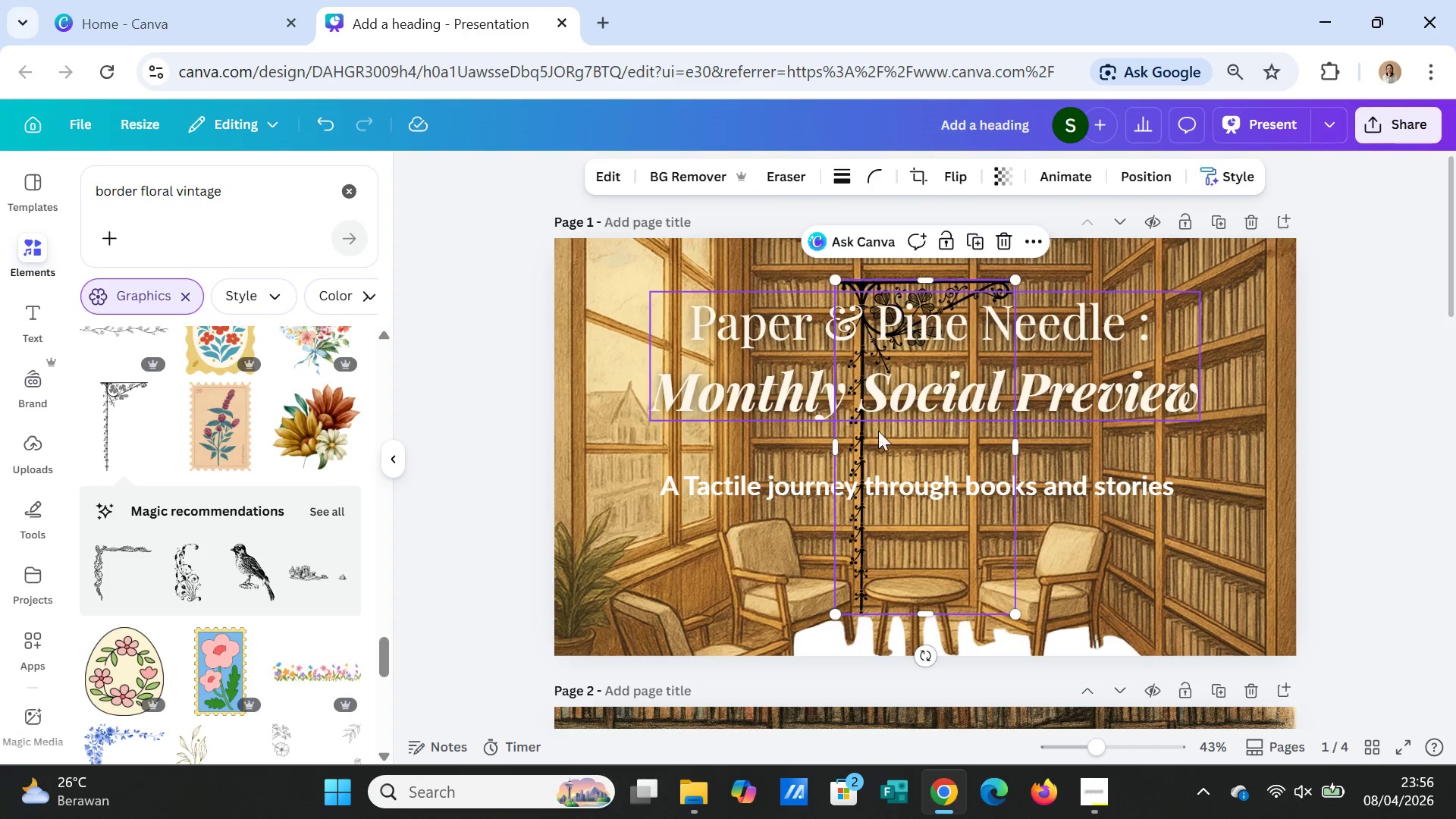 
left_click_drag(start_coordinate=[865, 561], to_coordinate=[583, 520])
 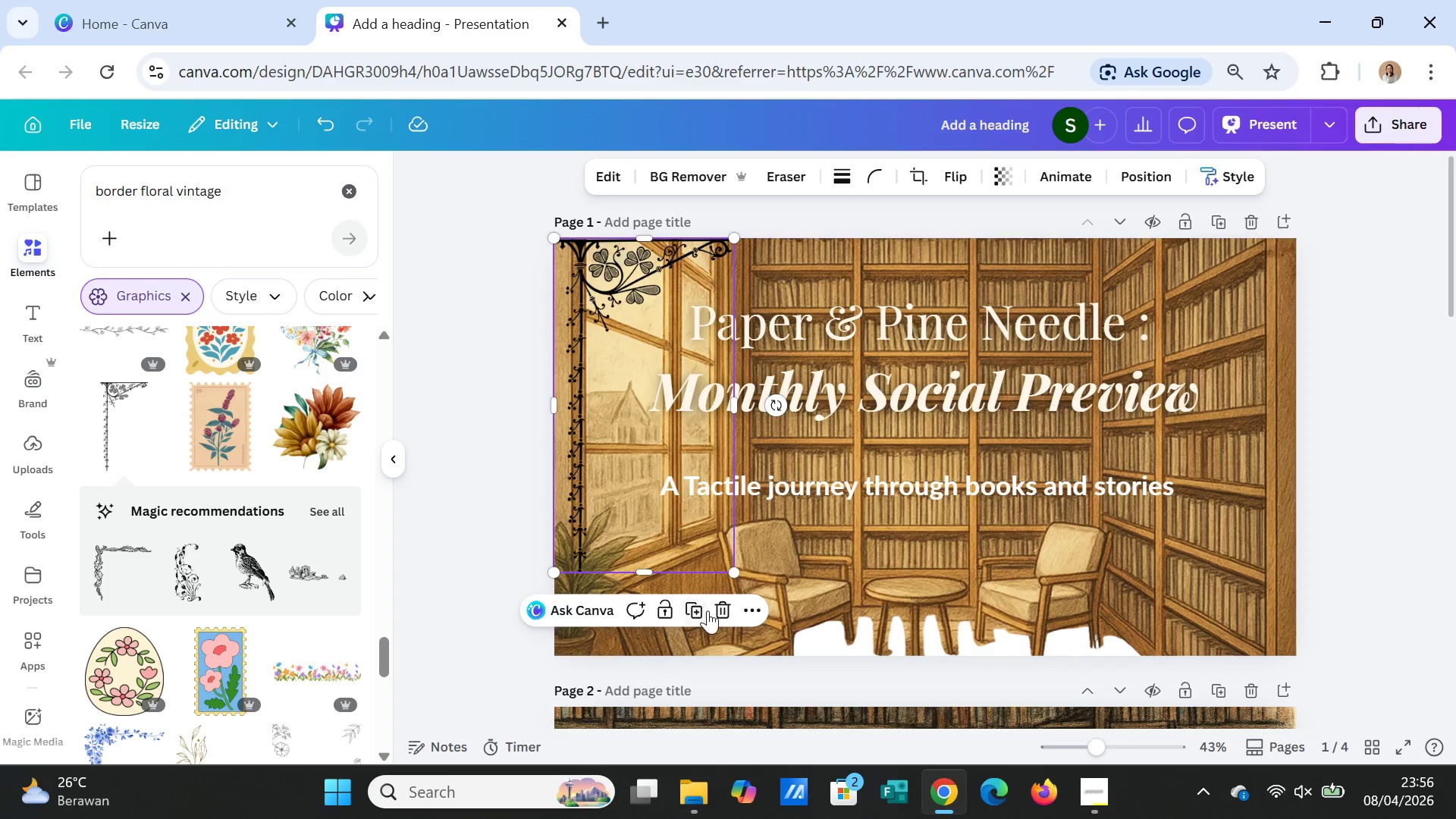 
left_click([708, 610])
 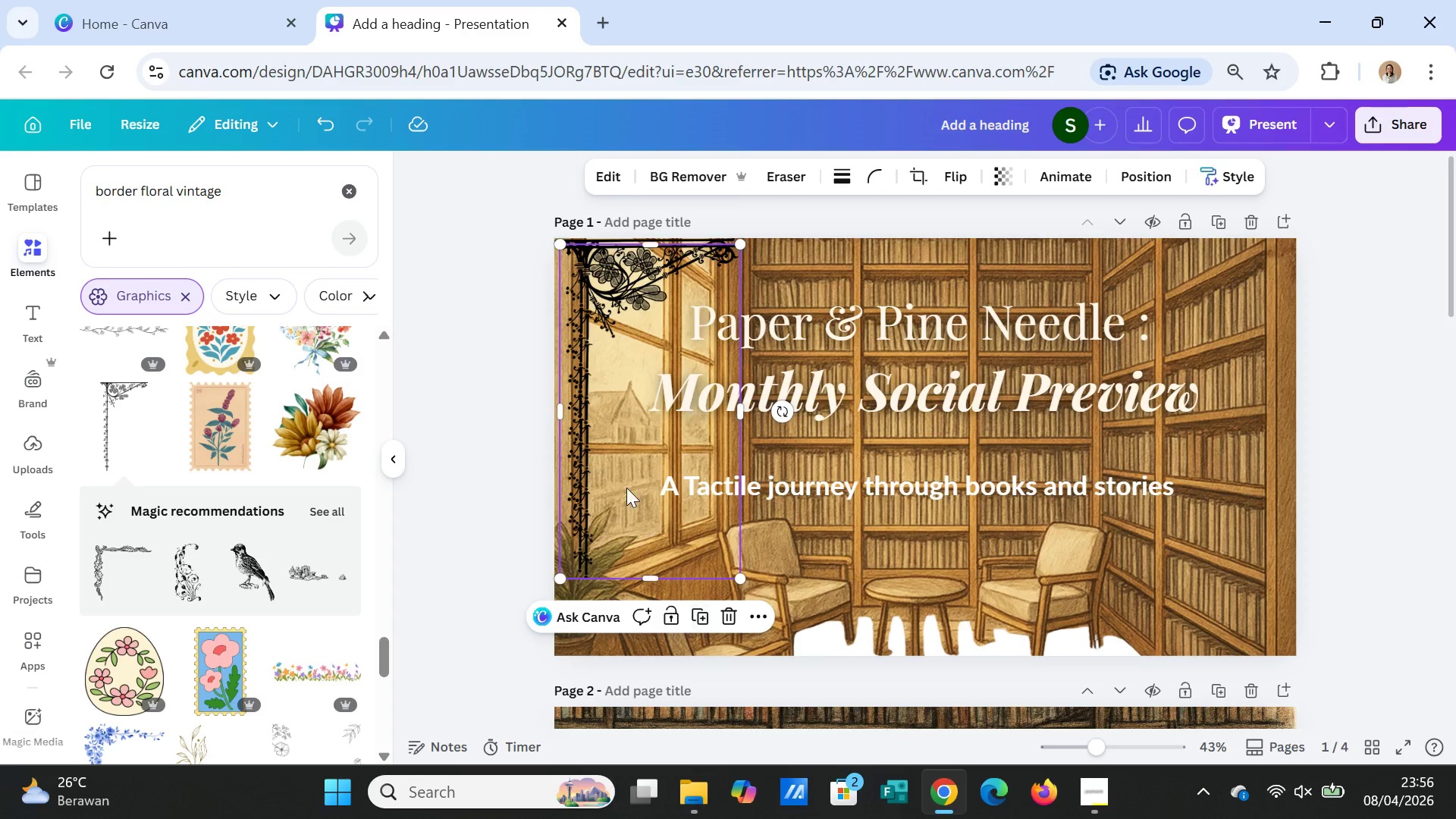 
left_click_drag(start_coordinate=[621, 475], to_coordinate=[838, 528])
 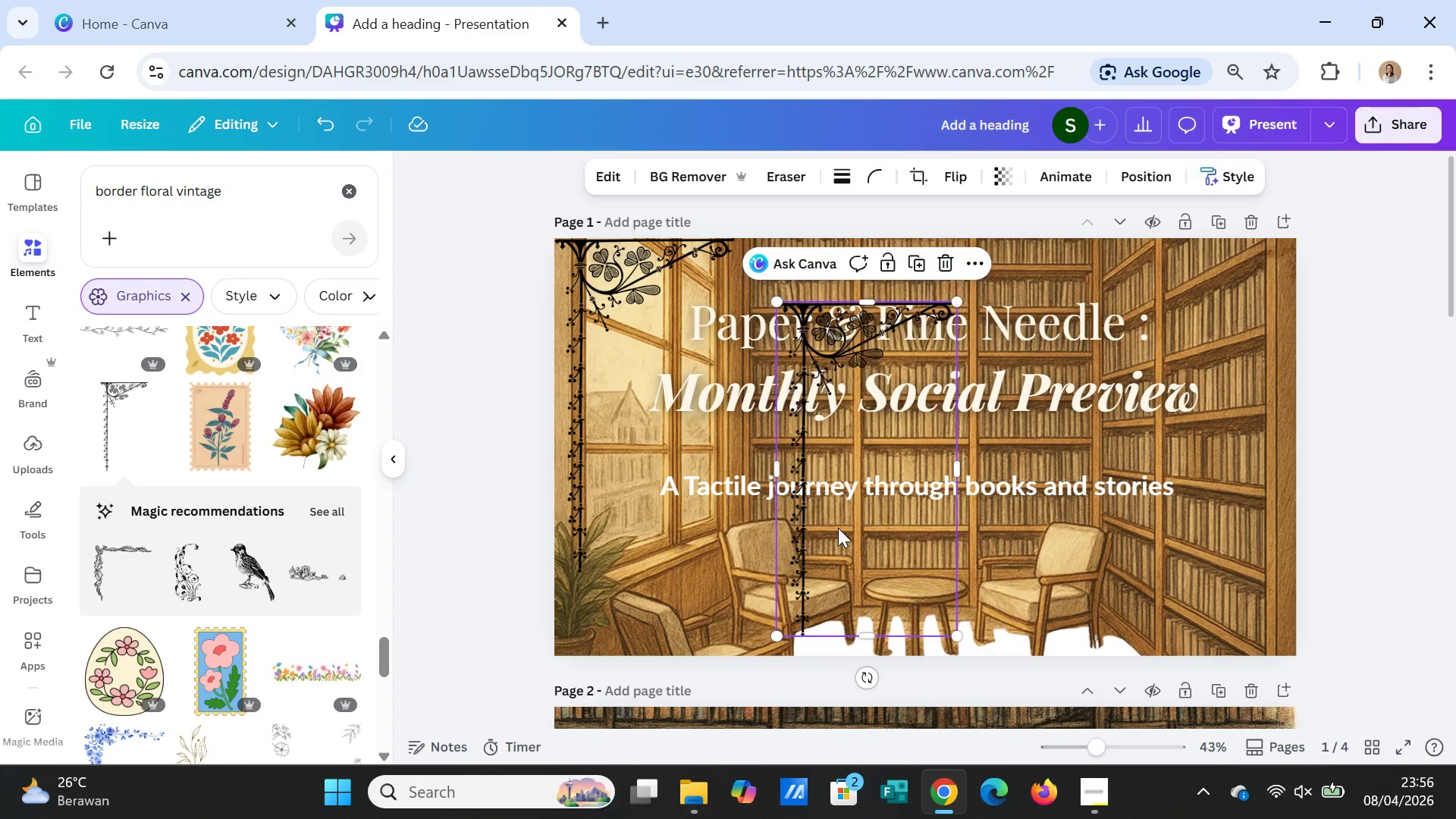 
key(Delete)
 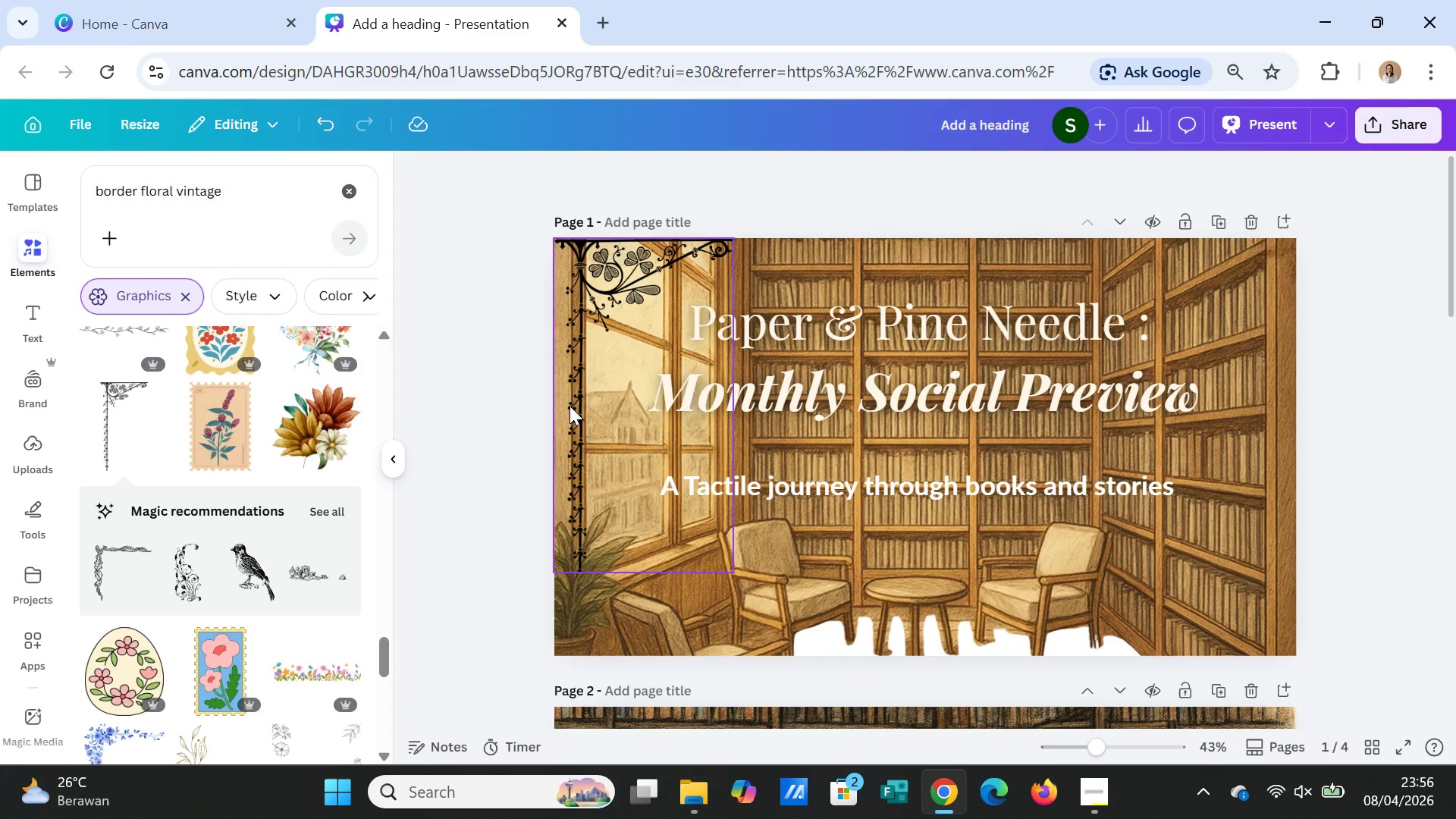 
left_click([570, 406])
 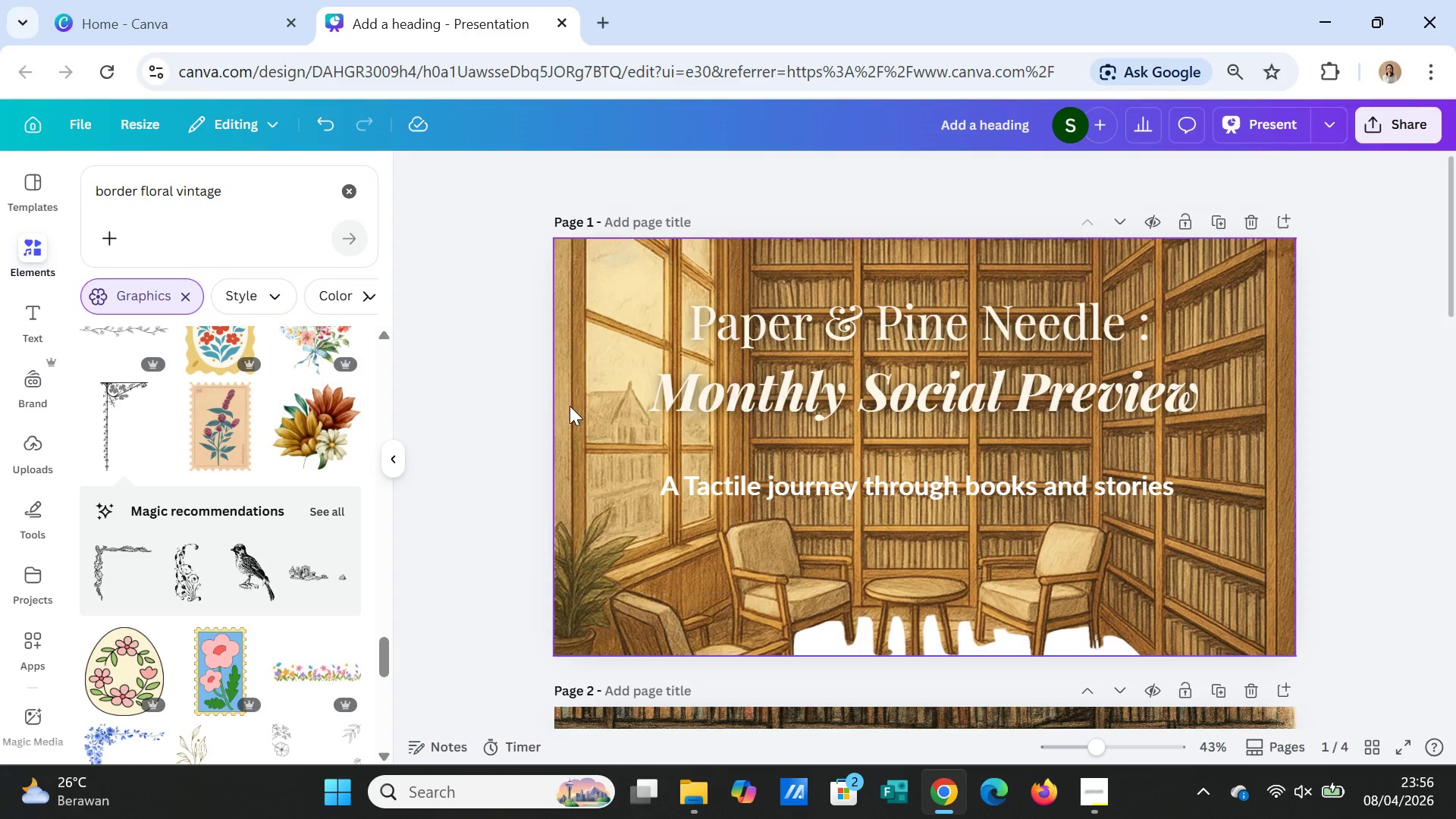 
key(Delete)
 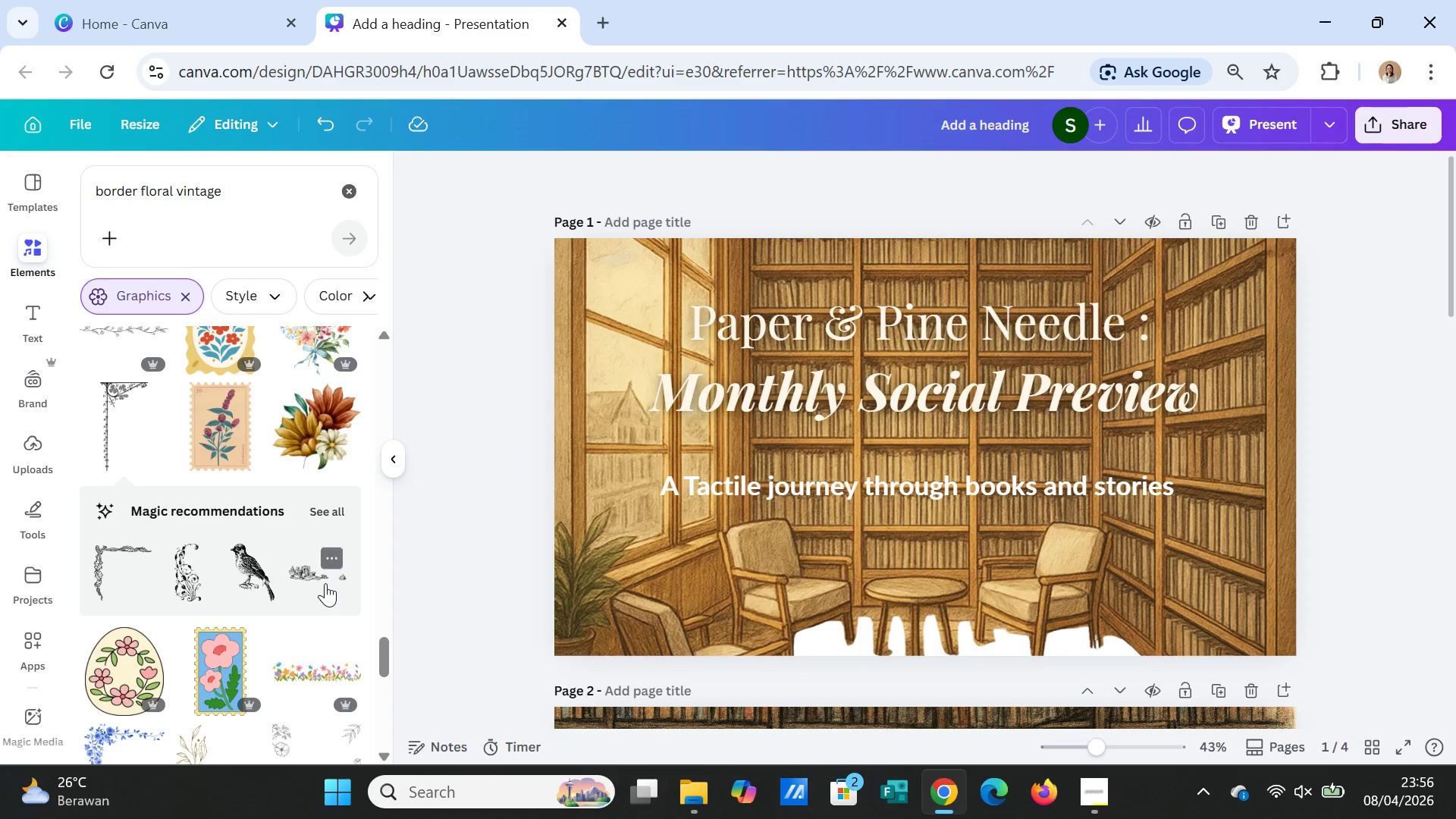 
scroll: coordinate [317, 595], scroll_direction: down, amount: 7.0
 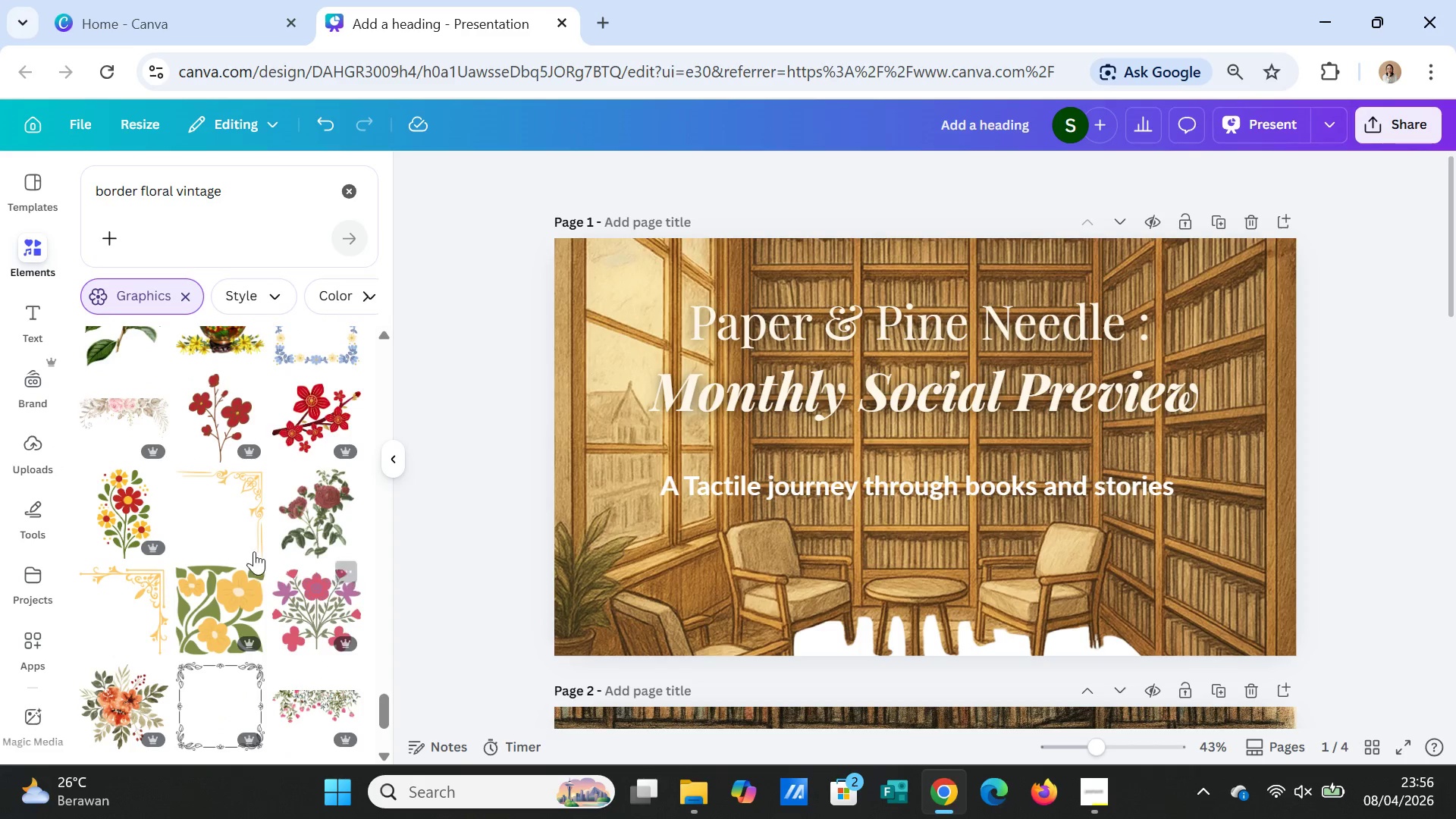 
left_click([238, 529])
 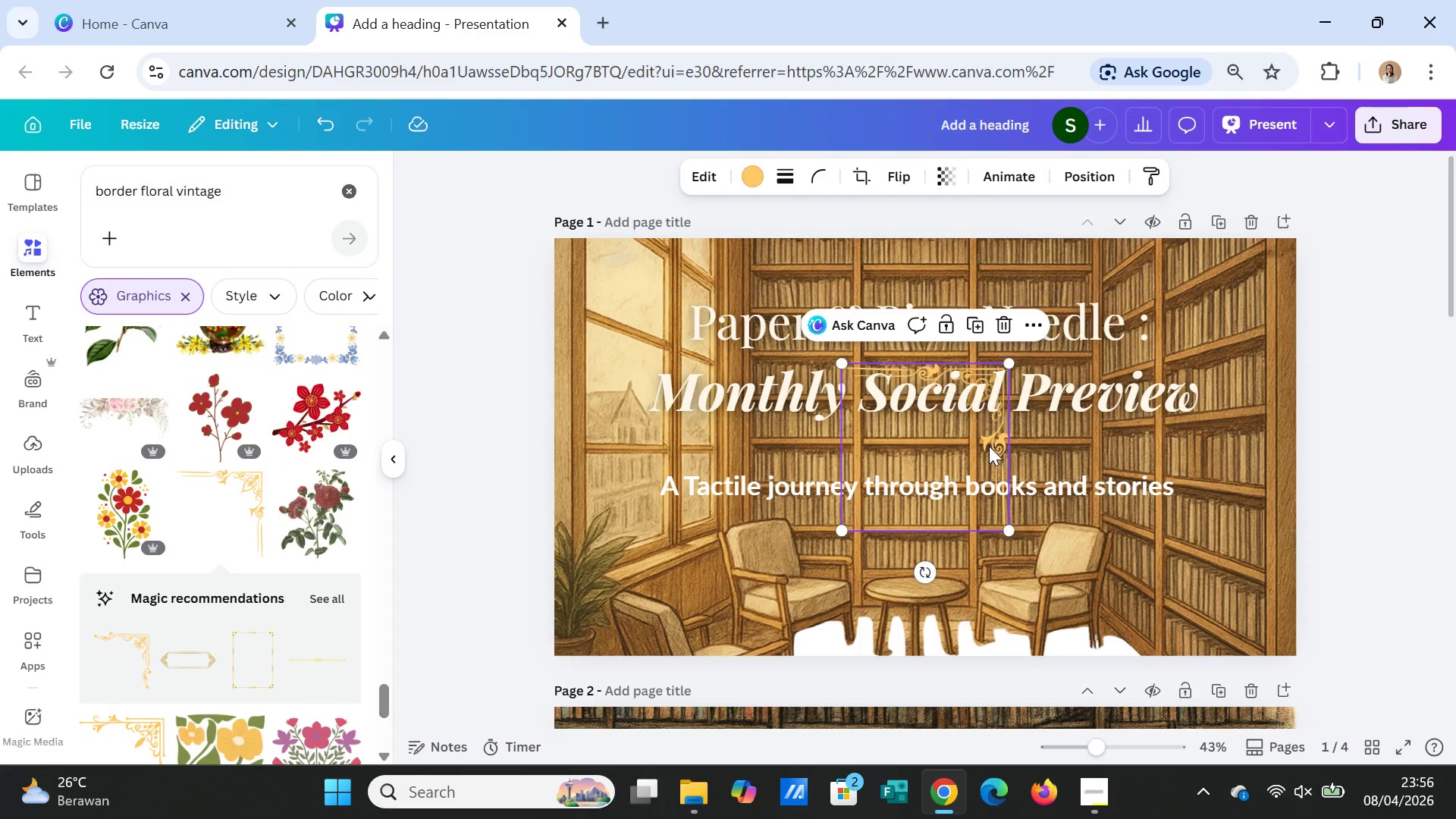 
left_click_drag(start_coordinate=[986, 444], to_coordinate=[1278, 316])
 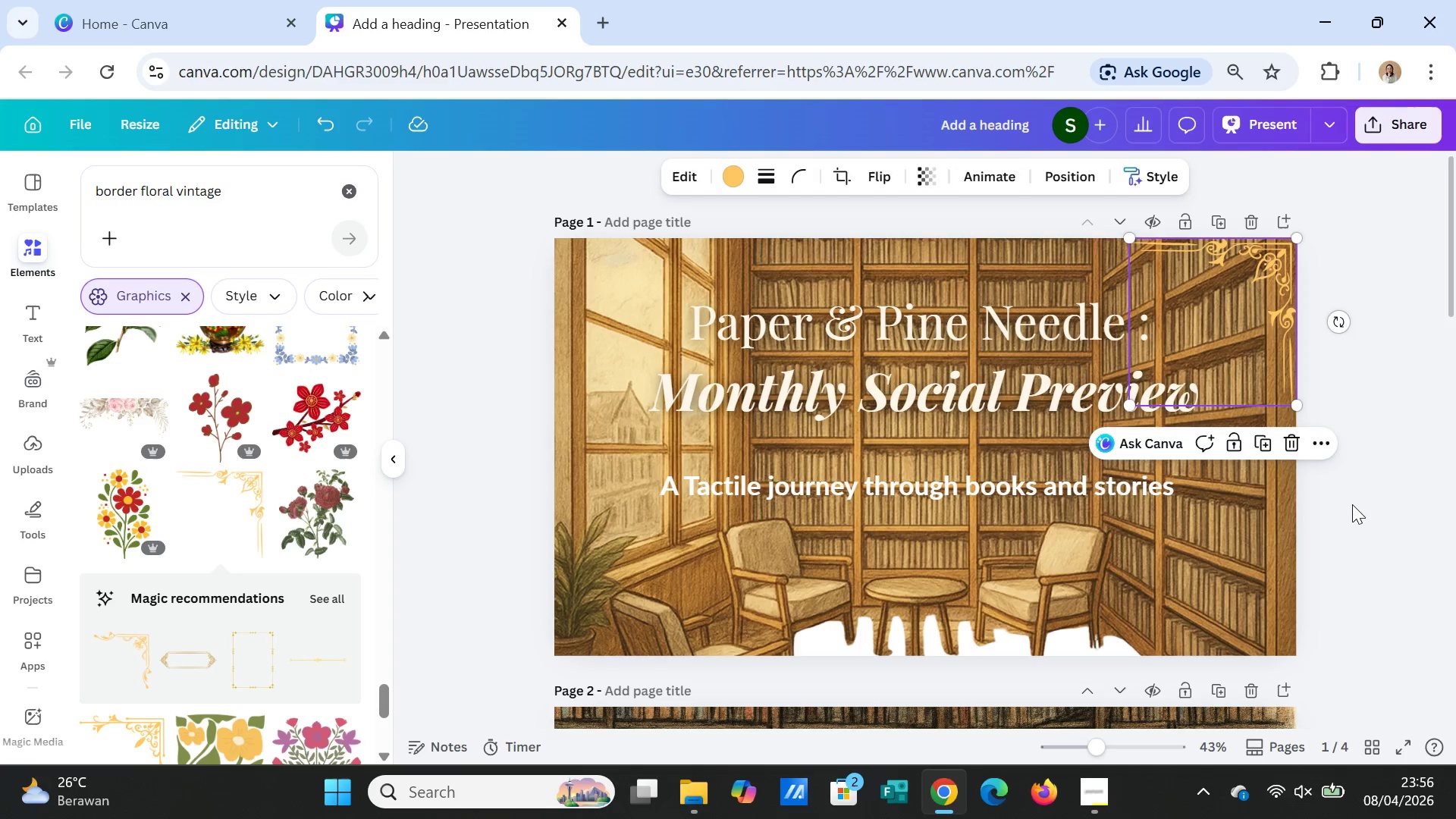 
left_click([1352, 504])
 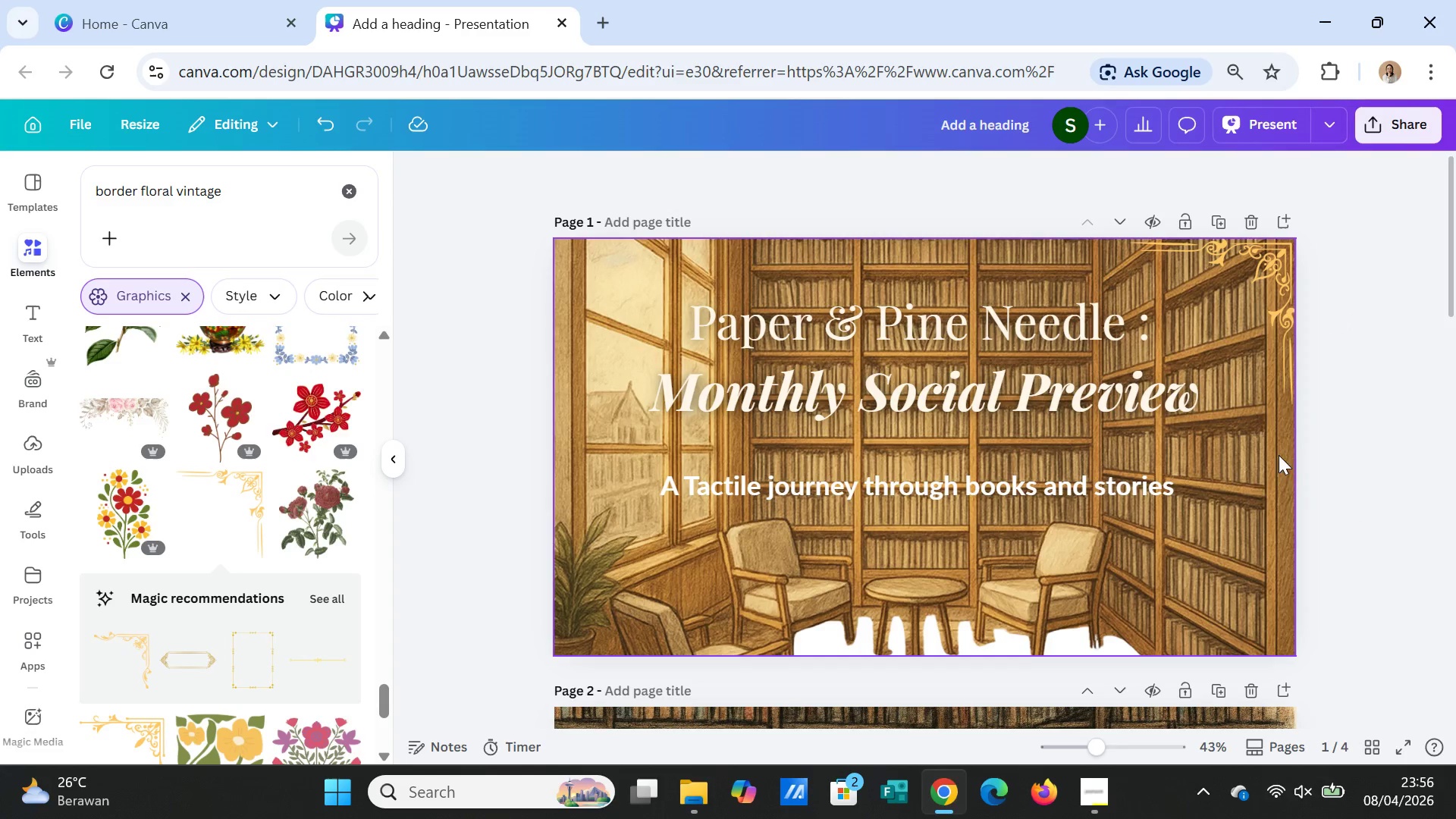 
left_click([1260, 281])
 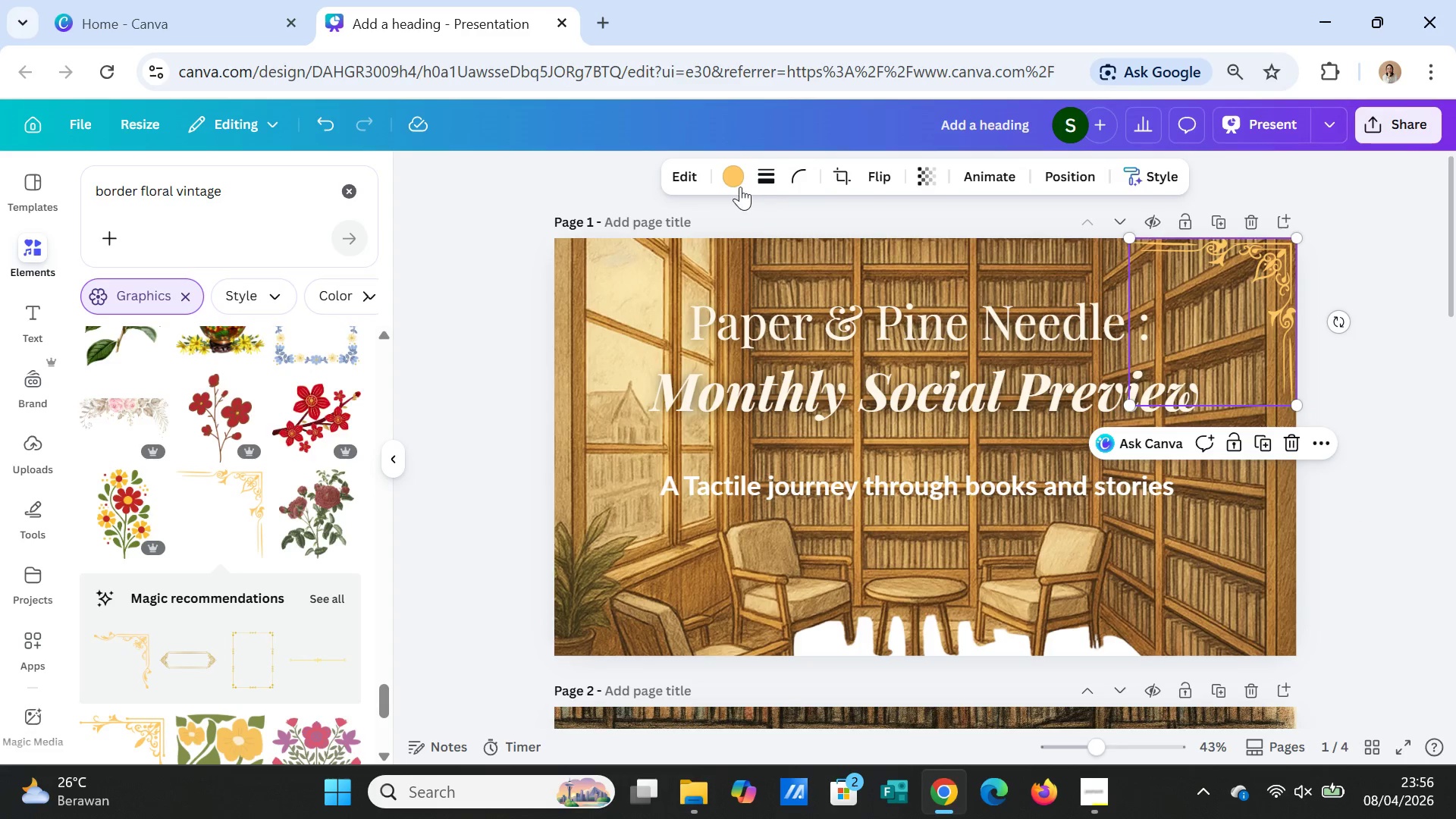 
left_click([736, 183])
 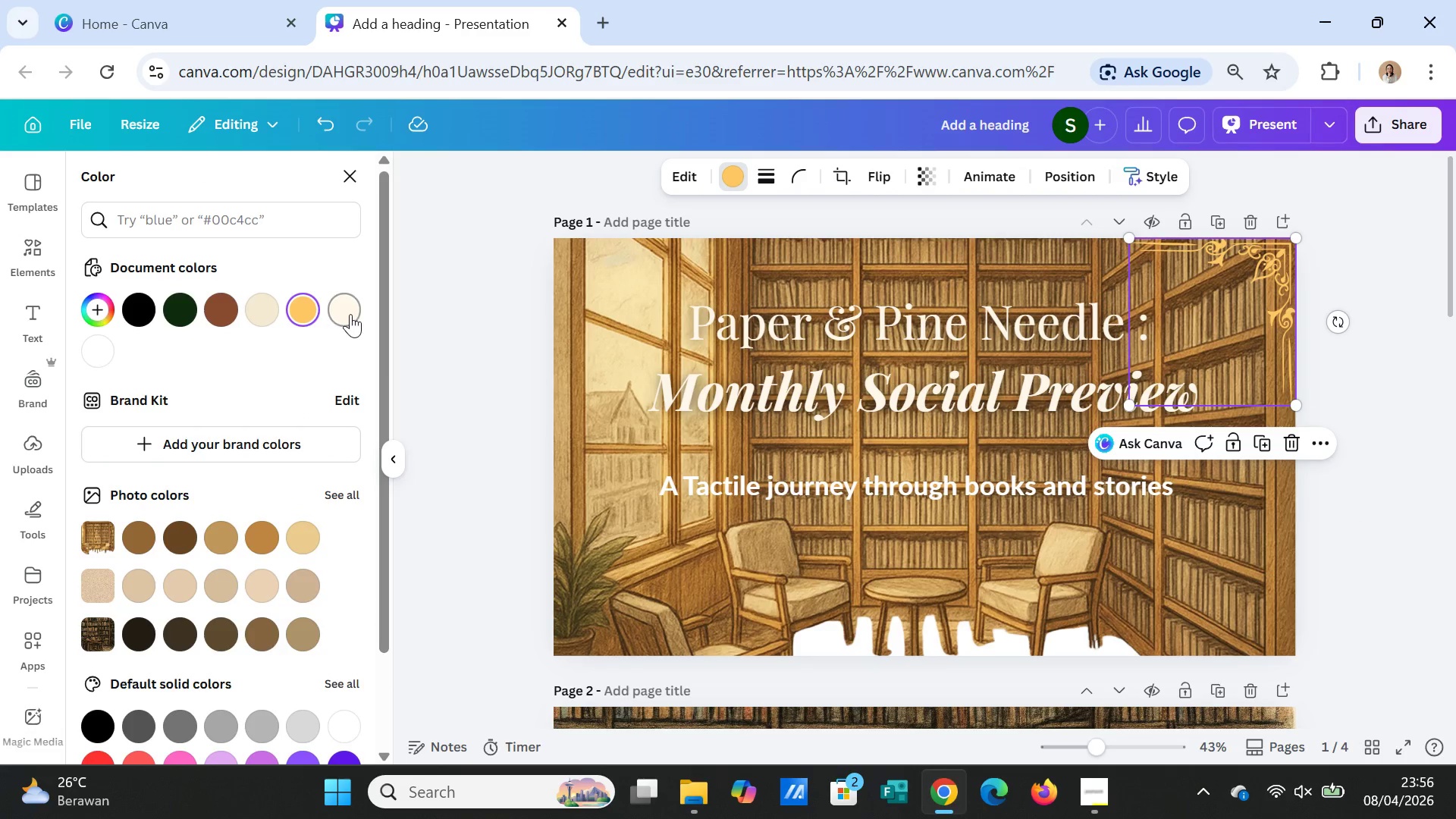 
left_click([82, 356])
 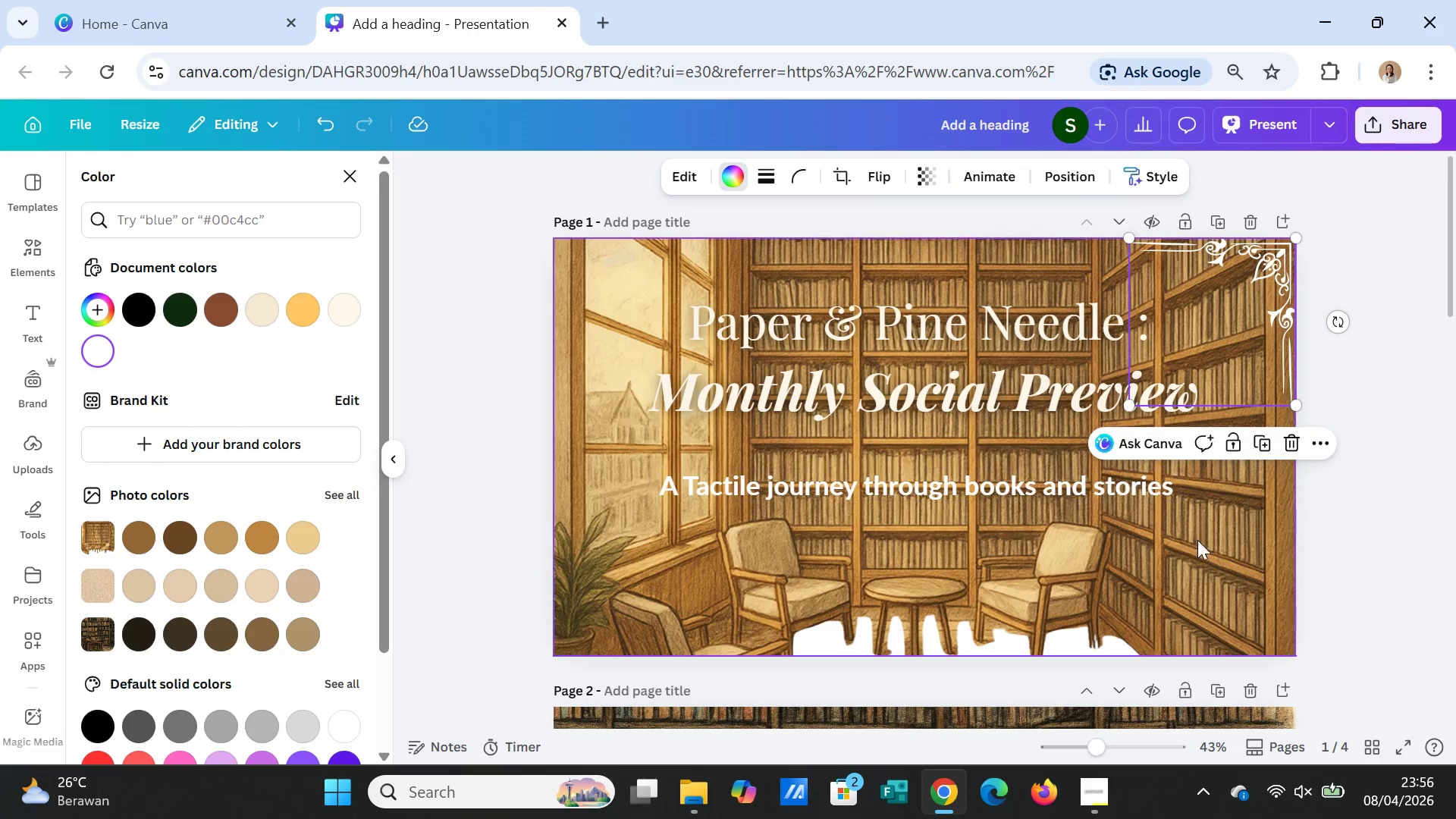 
left_click([1233, 587])
 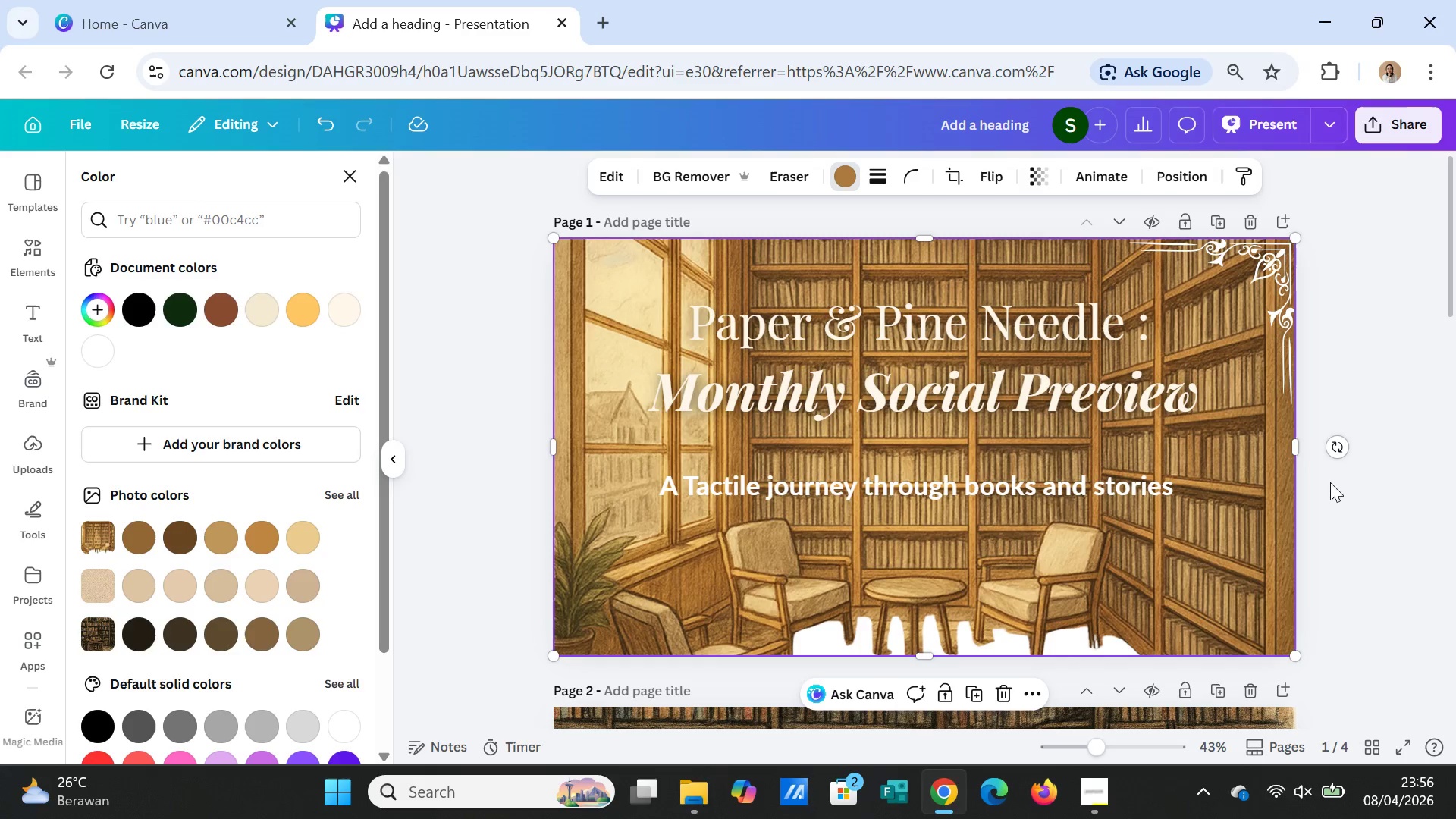 
left_click([1261, 307])
 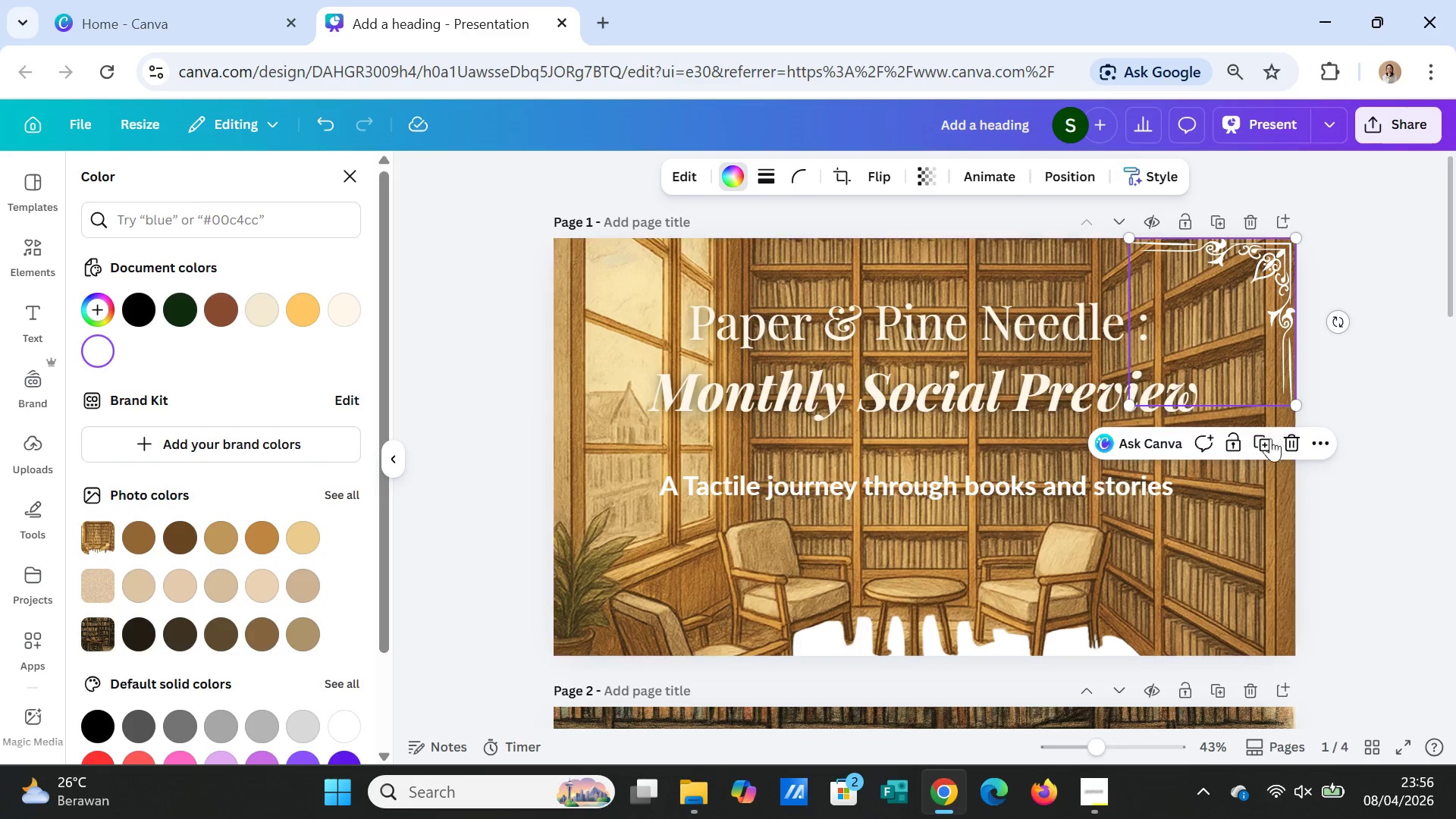 
left_click([1268, 447])
 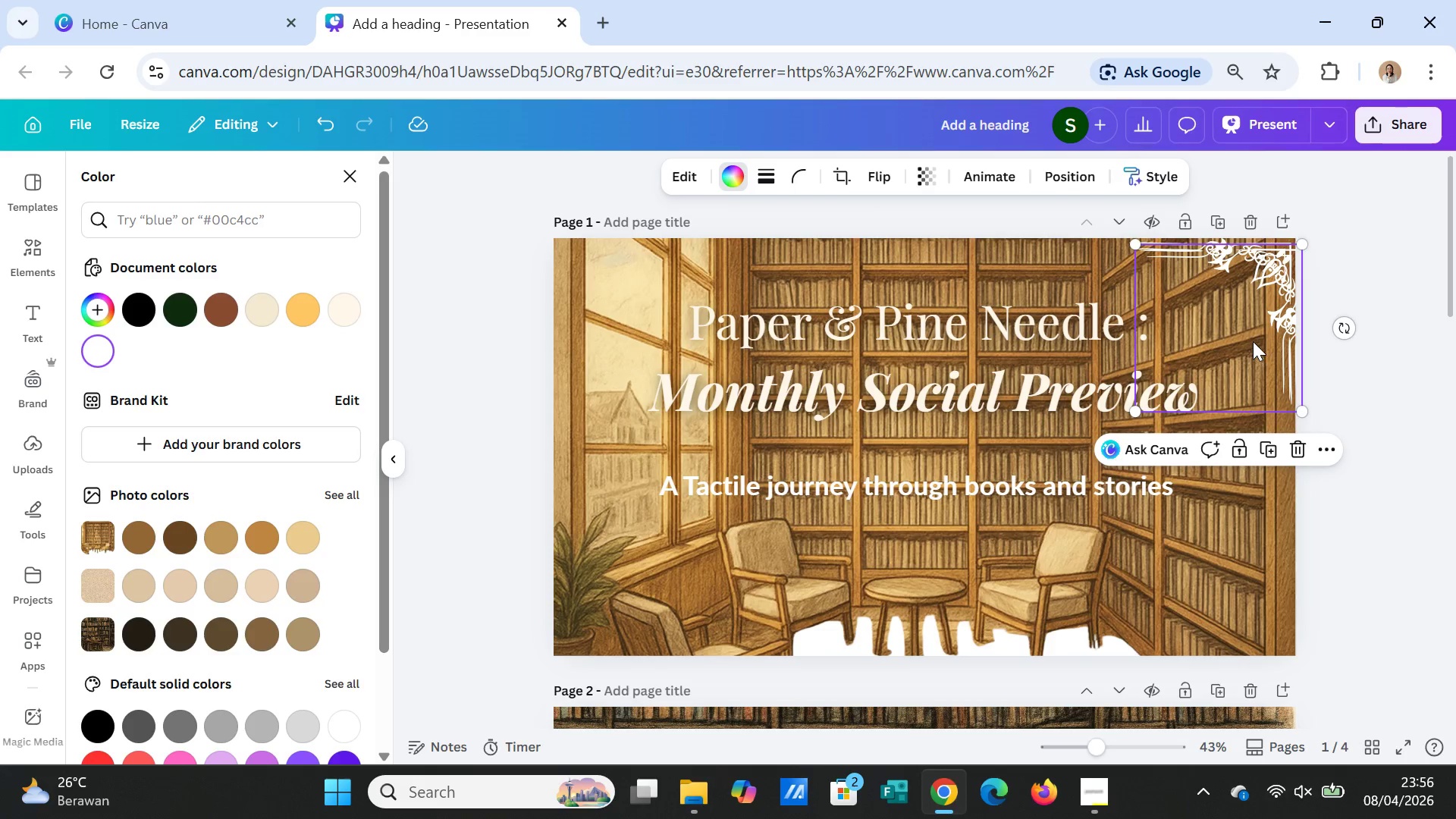 
left_click_drag(start_coordinate=[1253, 341], to_coordinate=[1244, 581])
 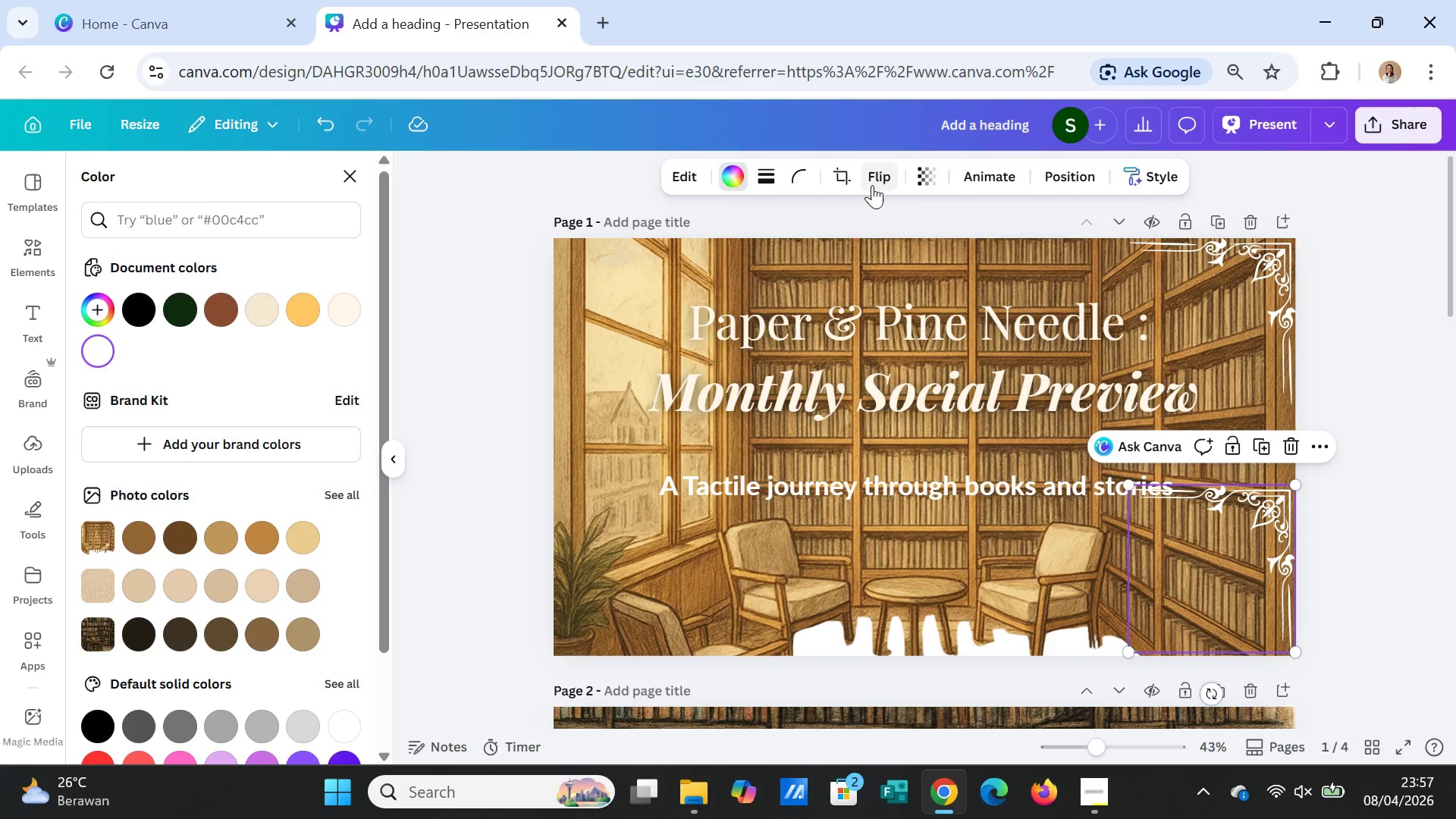 
left_click([882, 172])
 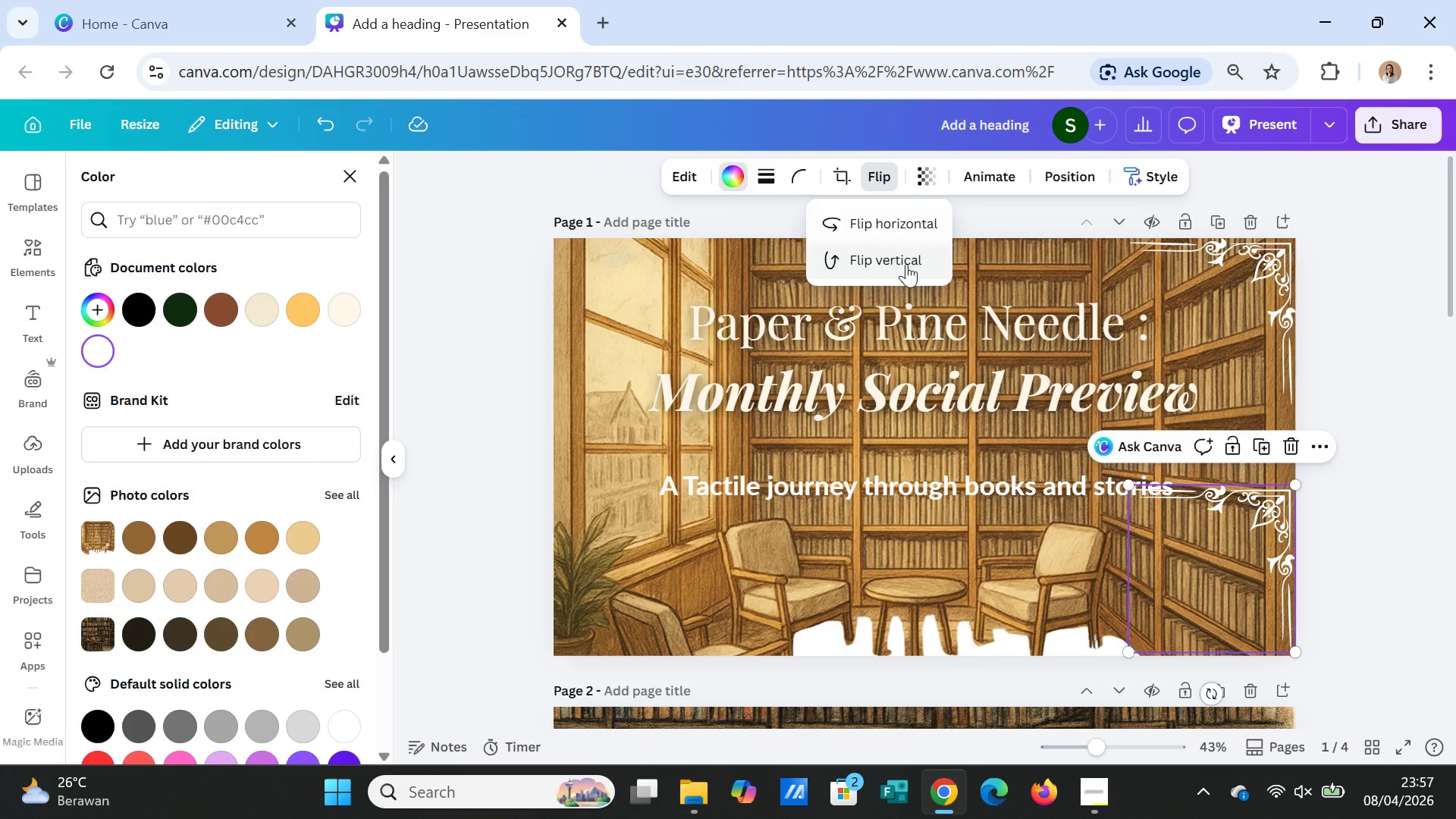 
left_click([906, 264])
 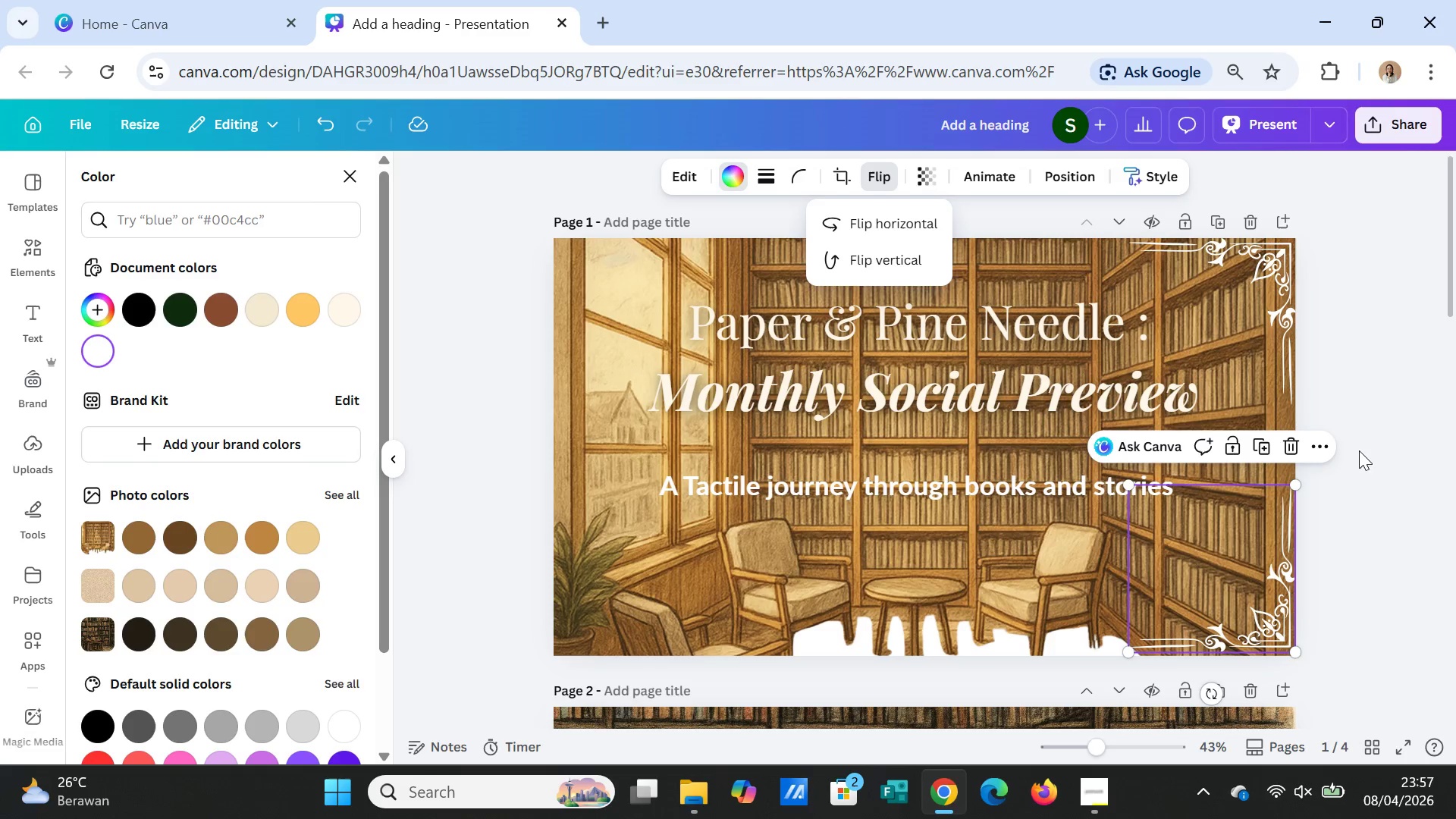 
left_click([1436, 505])
 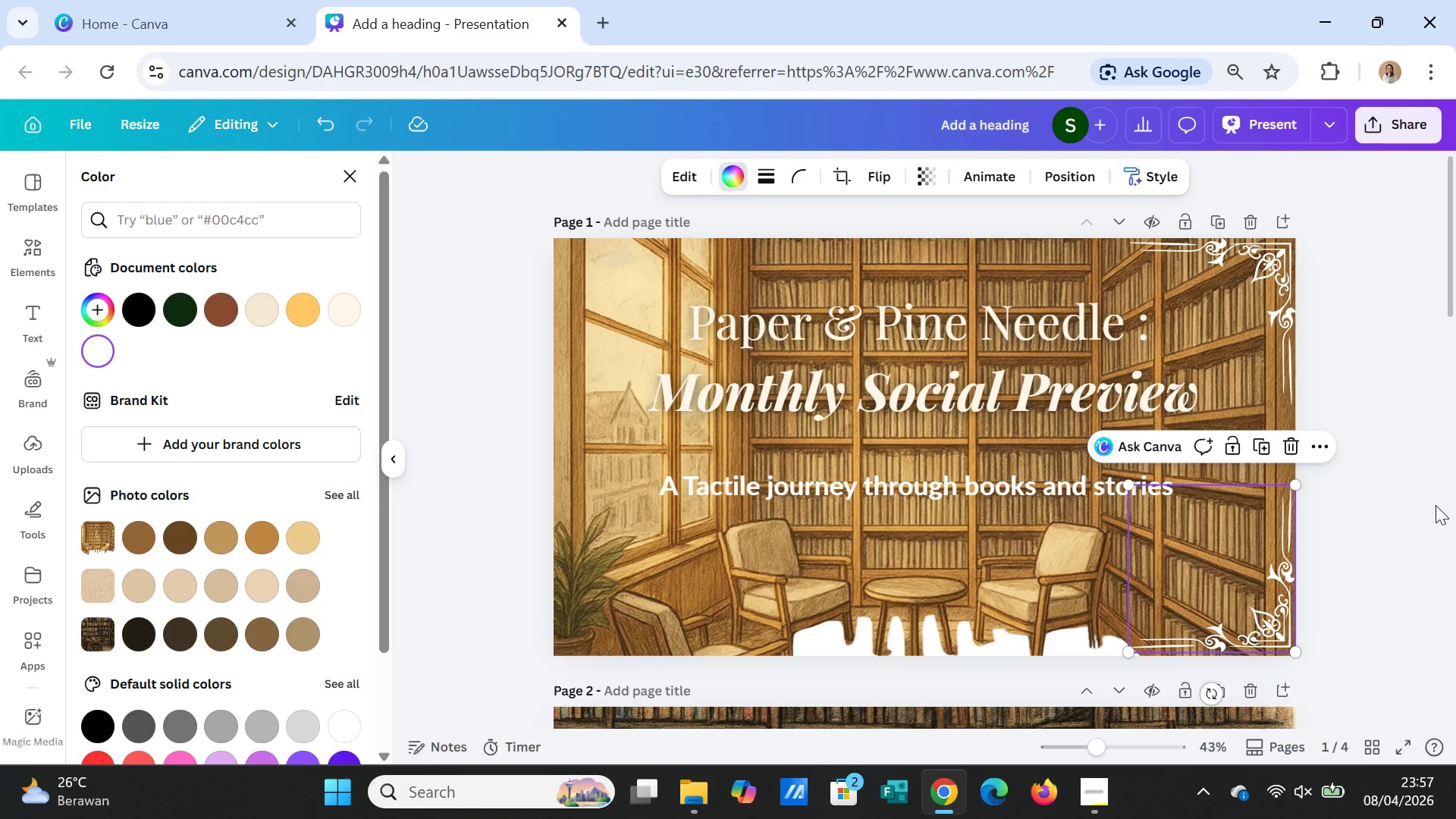 
left_click([1436, 505])
 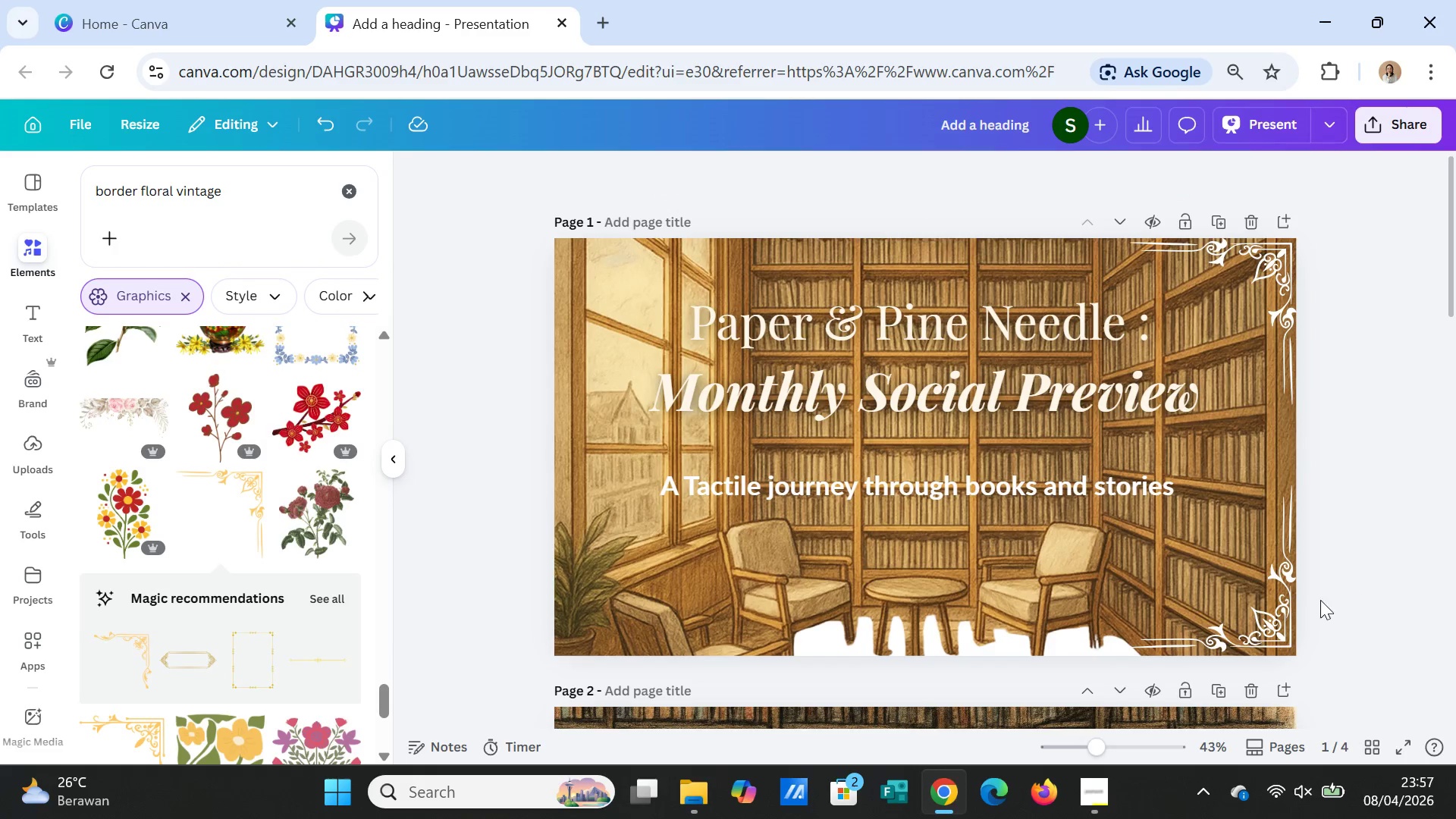 
left_click_drag(start_coordinate=[1278, 601], to_coordinate=[1280, 607])
 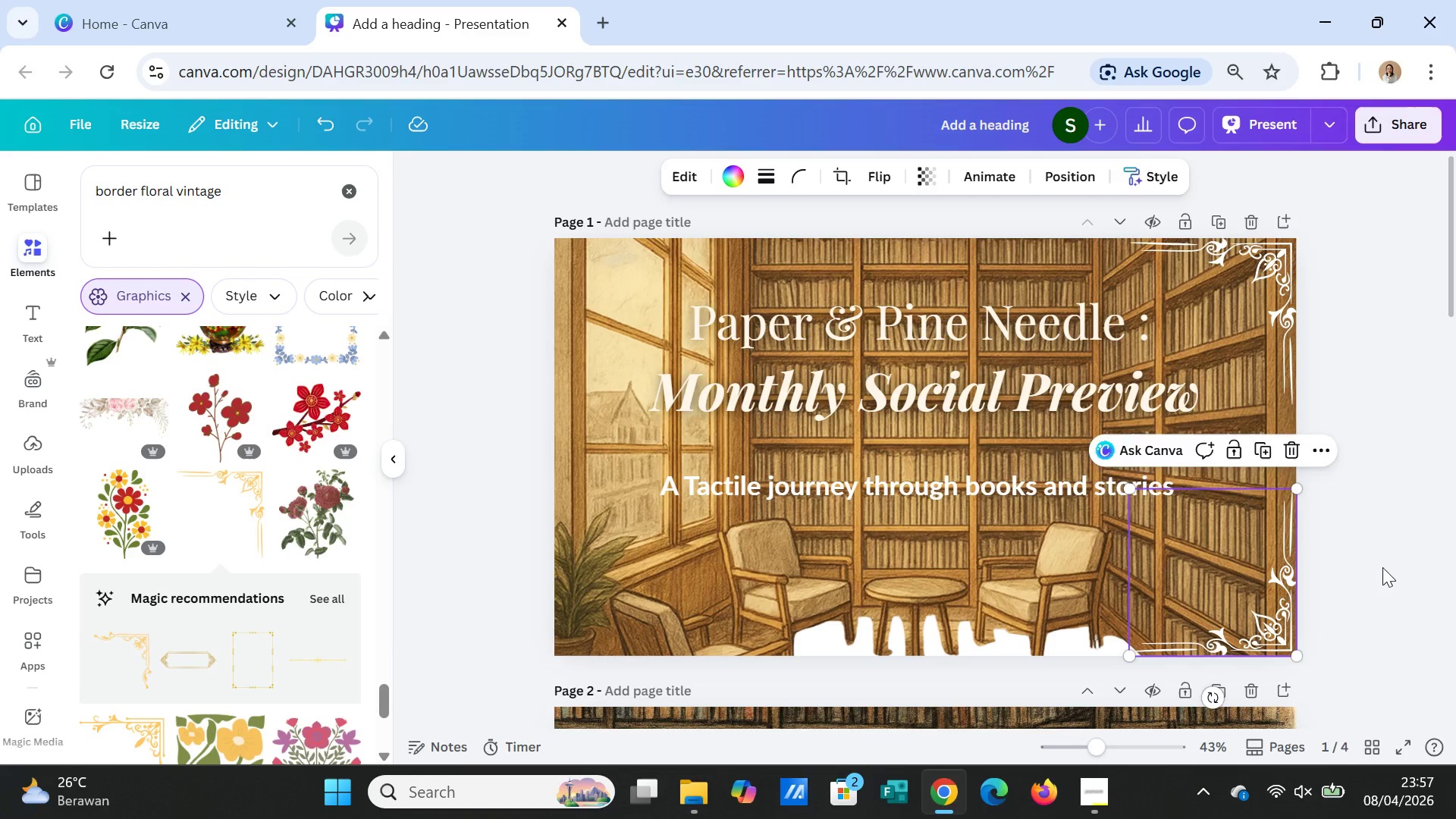 
left_click([1382, 567])
 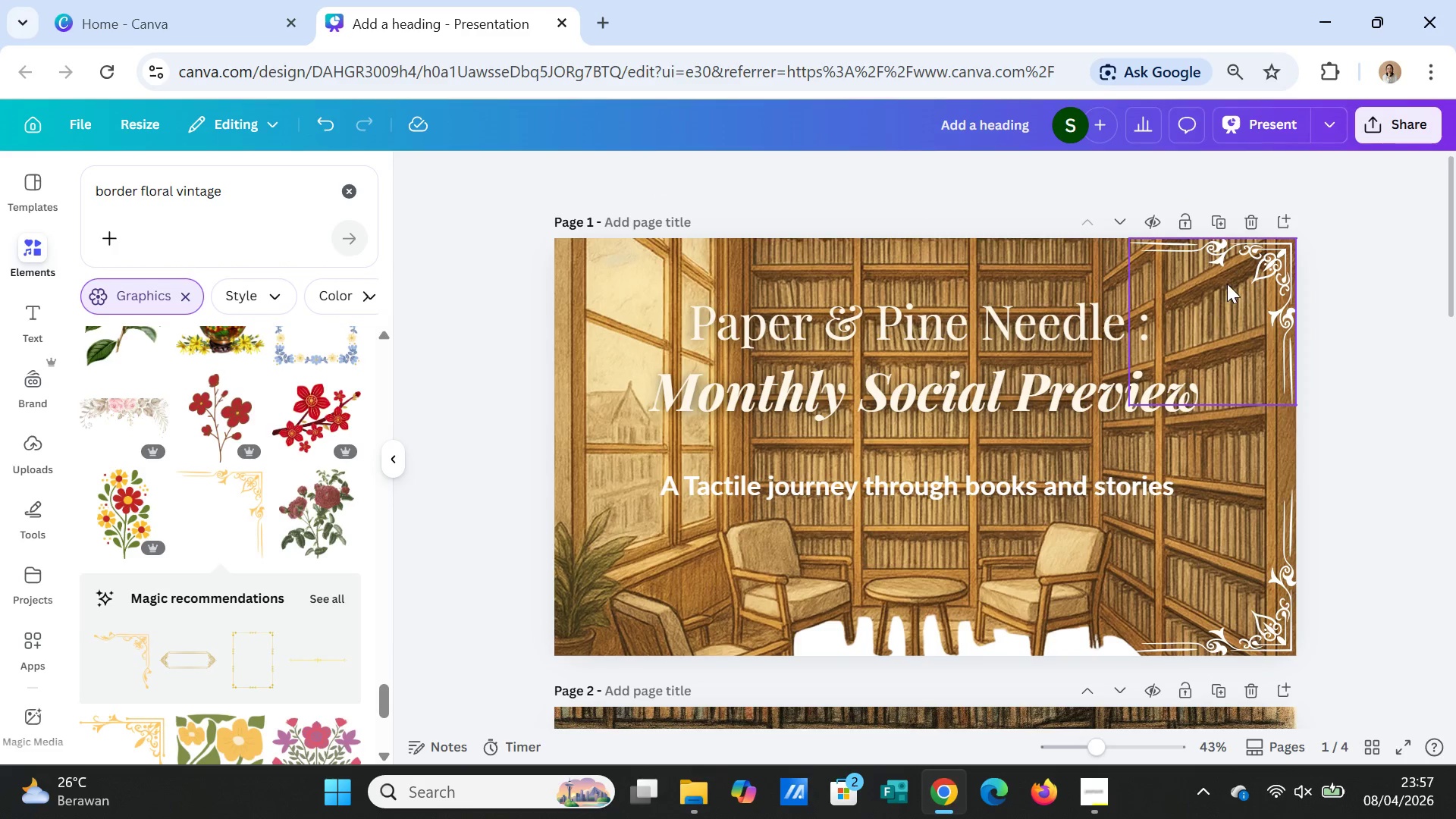 
left_click([1227, 284])
 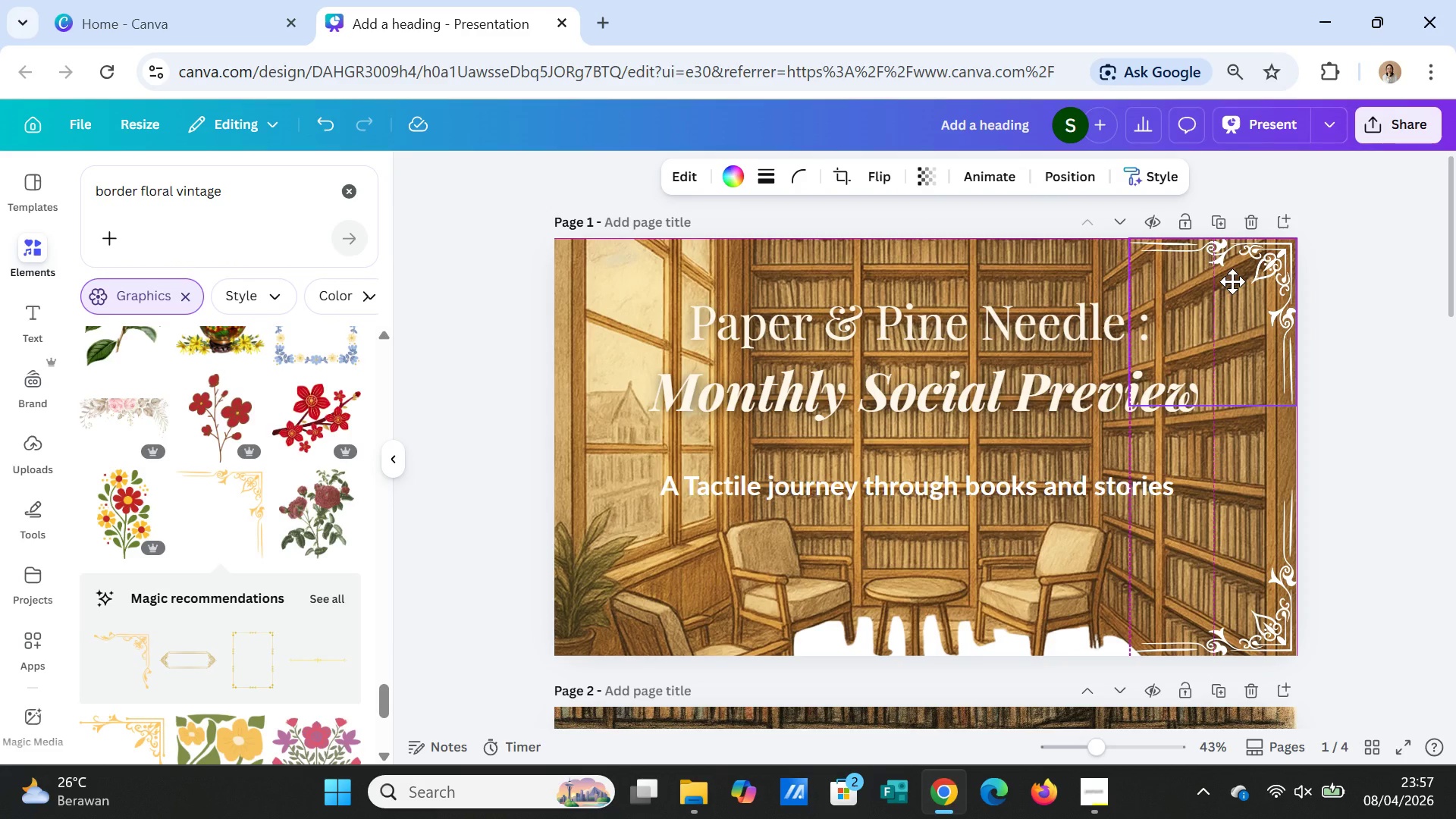 
left_click([1395, 413])
 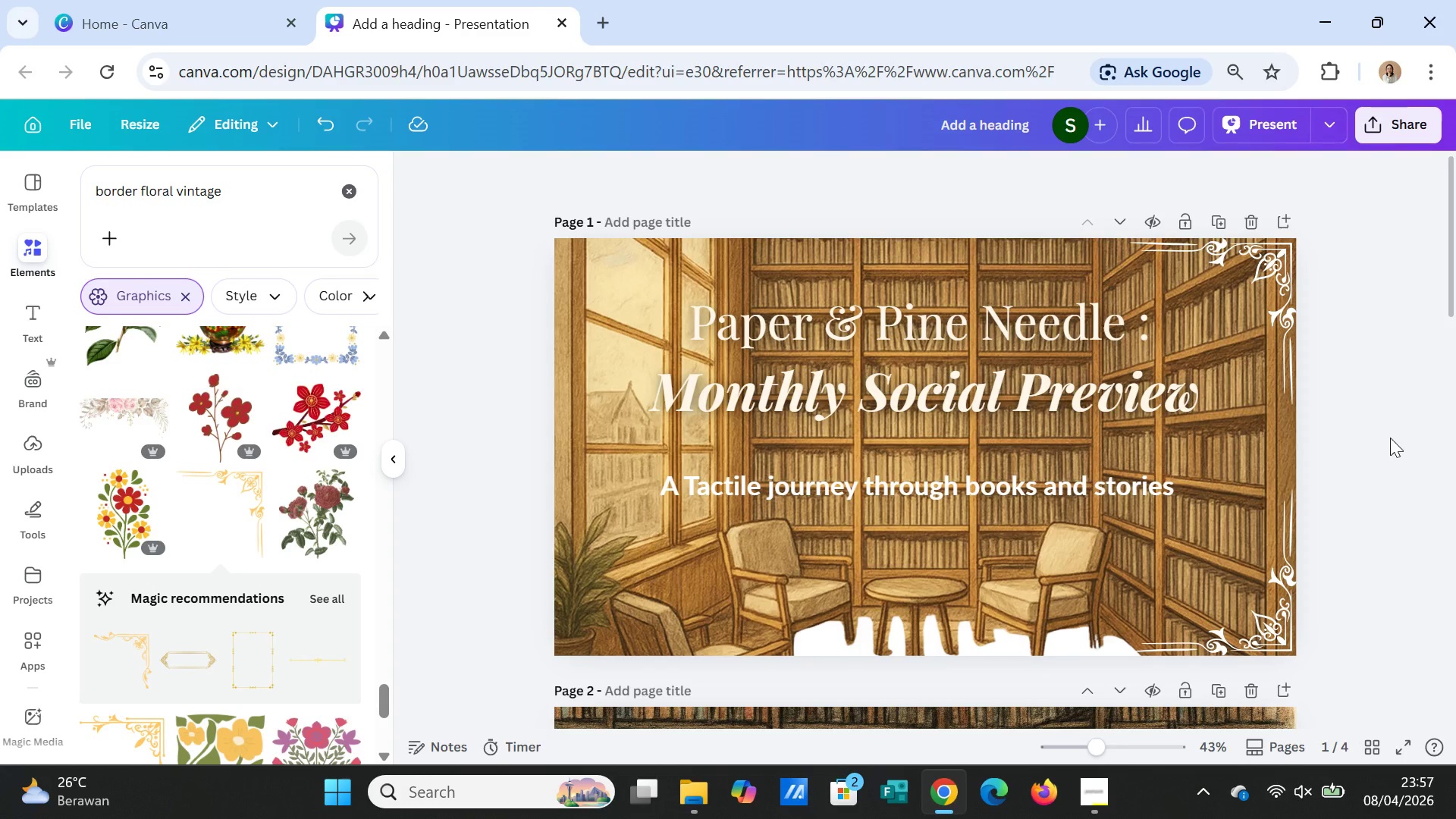 
scroll: coordinate [1410, 507], scroll_direction: down, amount: 2.0
 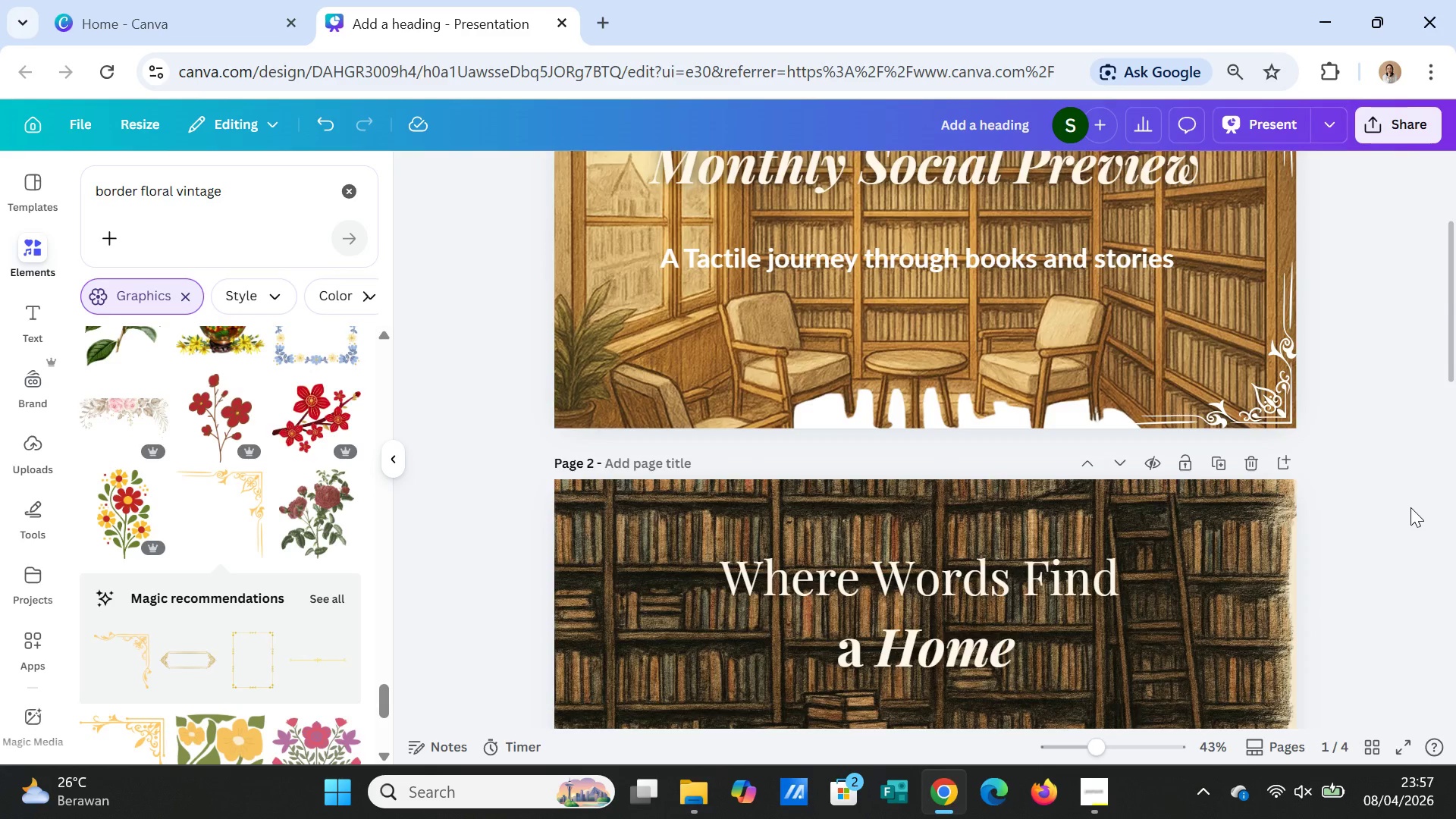 
scroll: coordinate [1410, 507], scroll_direction: up, amount: 2.0
 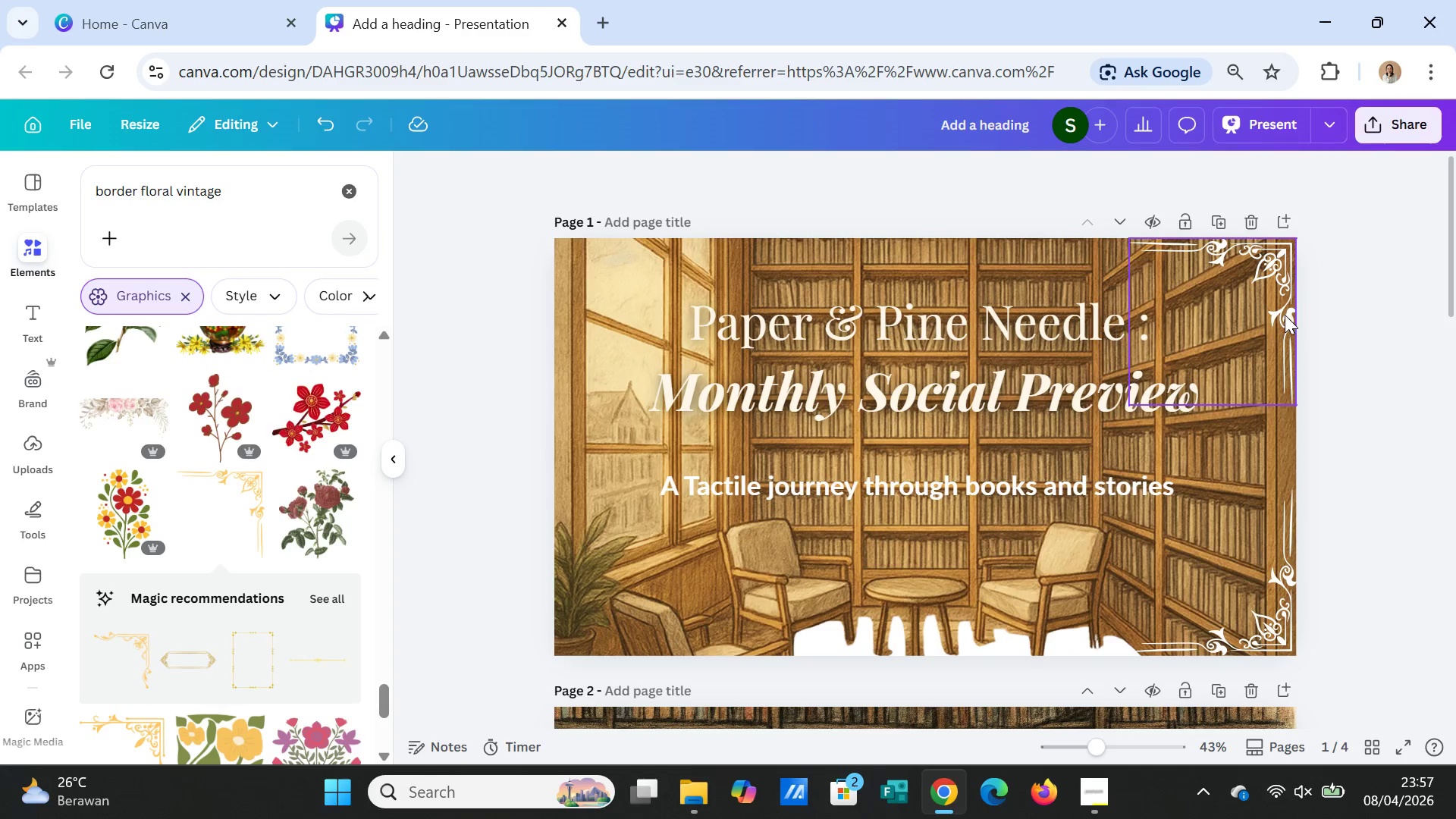 
left_click([1284, 313])
 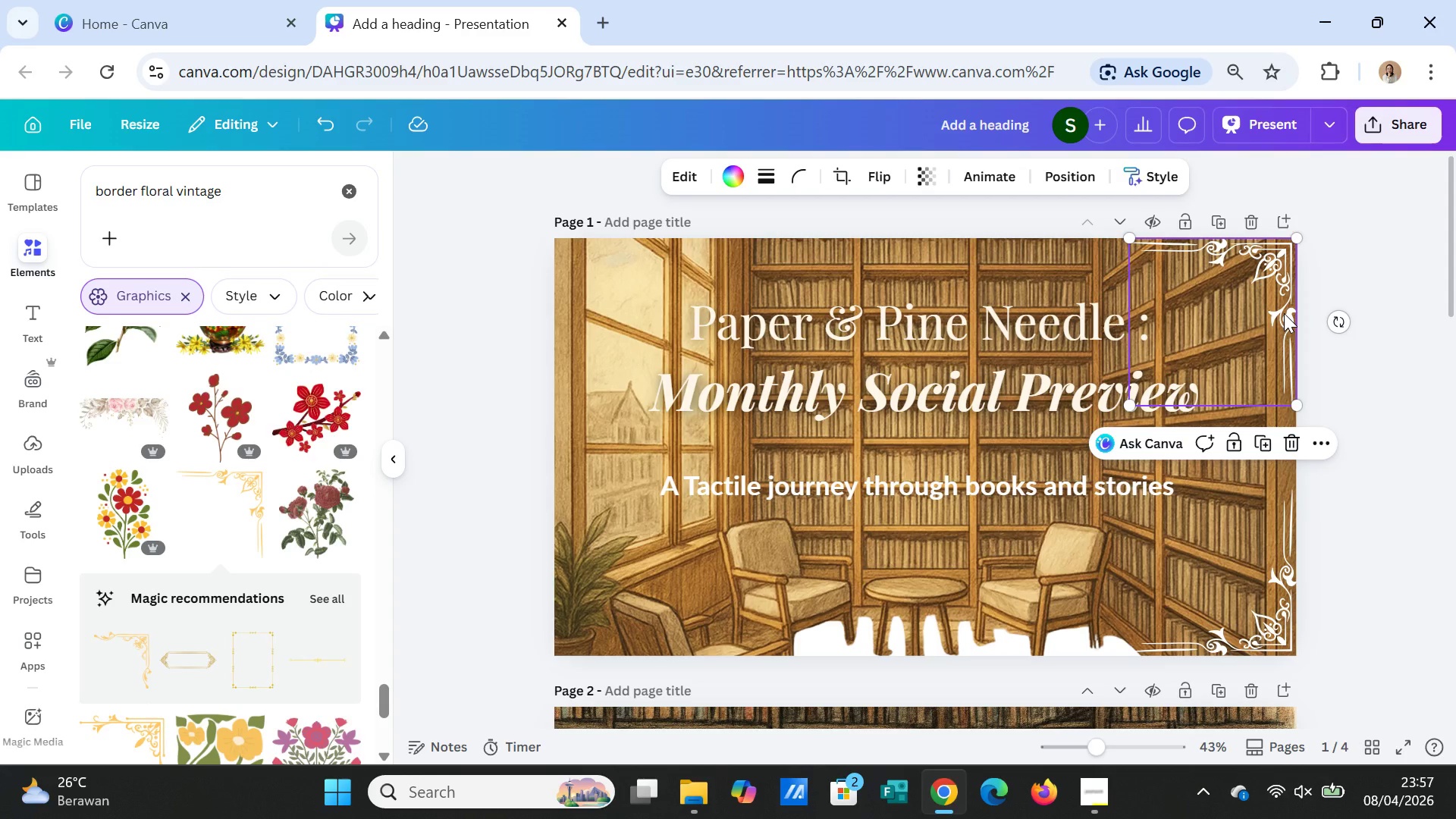 
key(Control+D)
 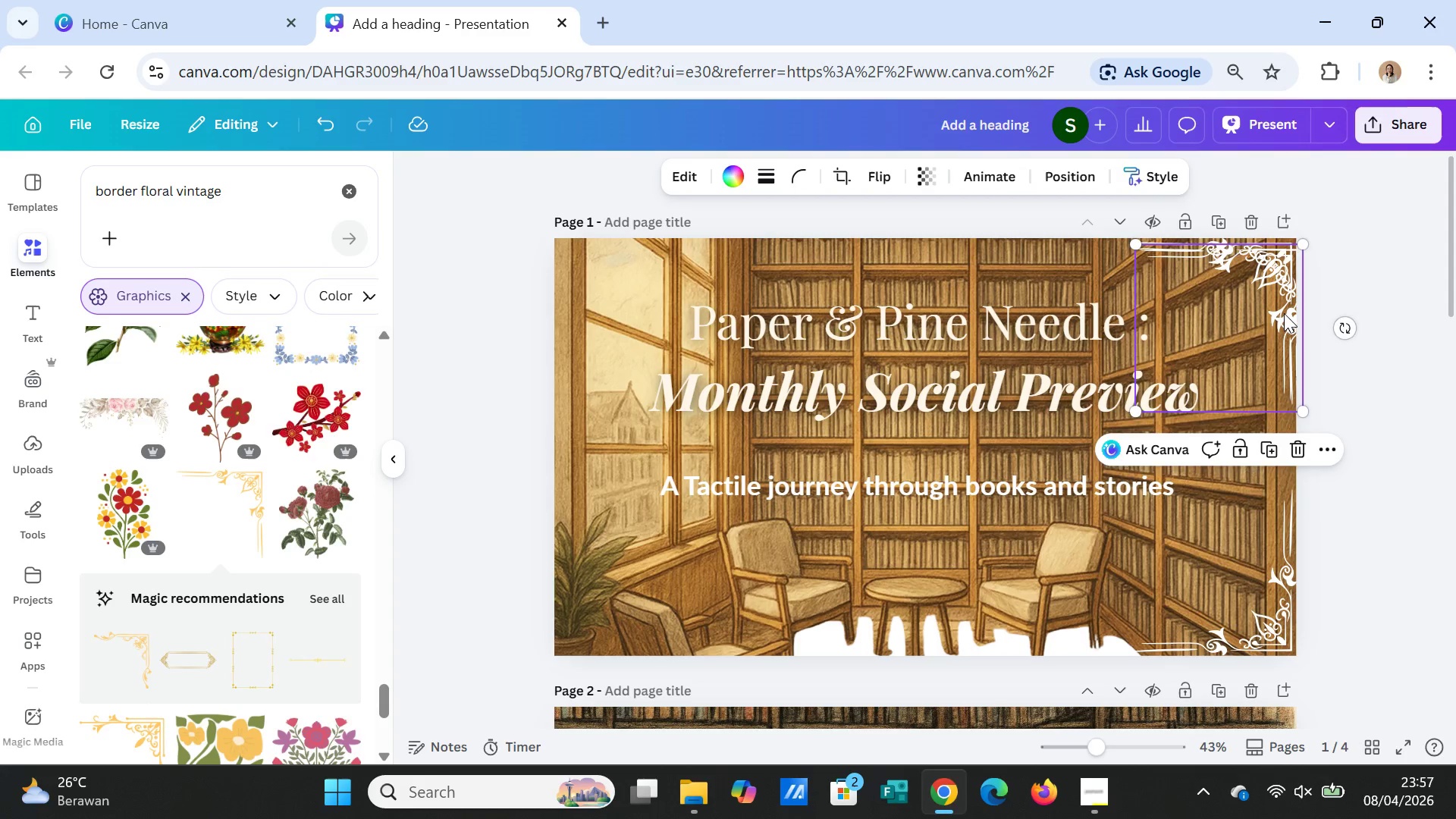 
key(Control+D)
 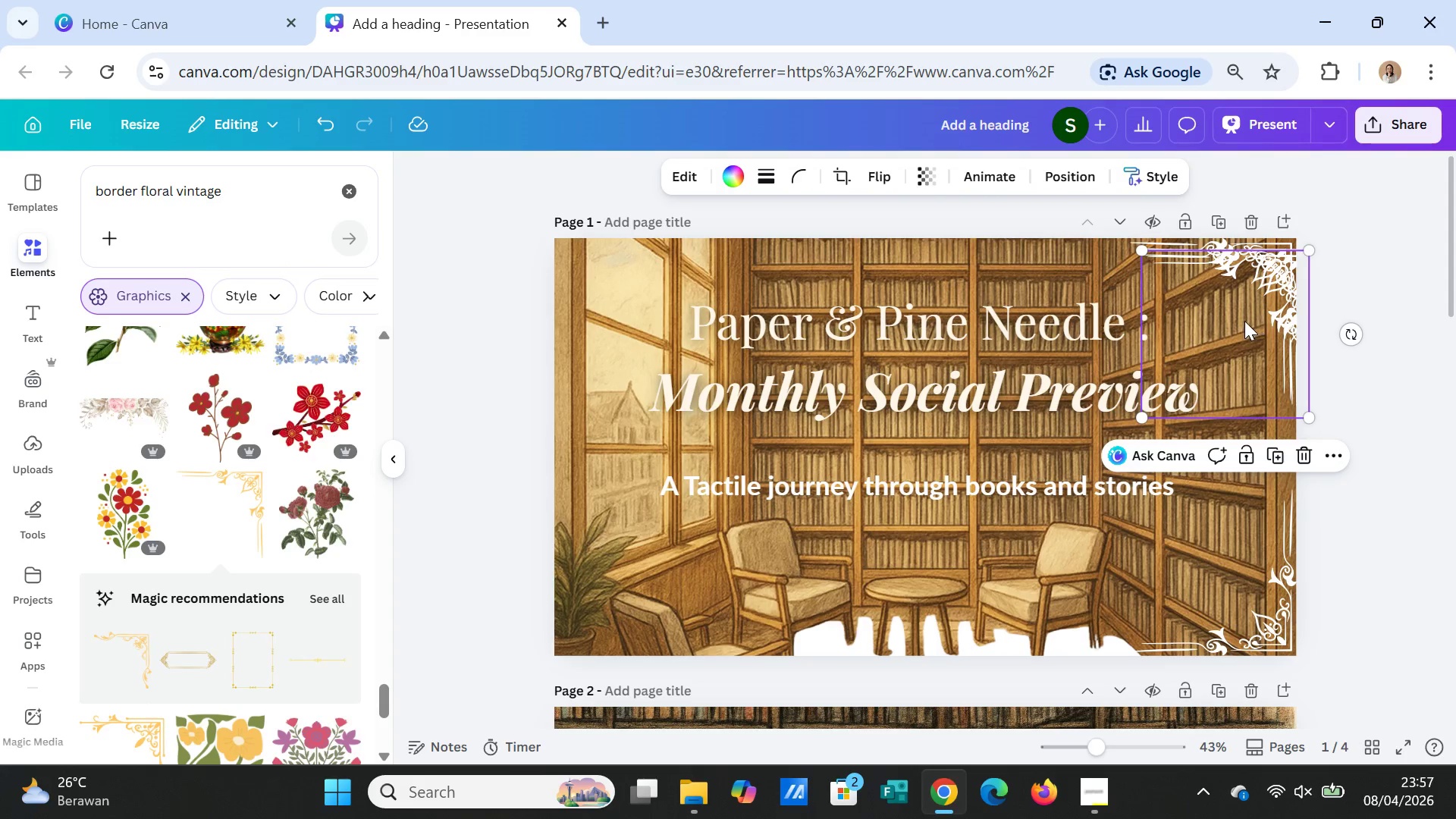 
left_click_drag(start_coordinate=[1244, 321], to_coordinate=[661, 312])
 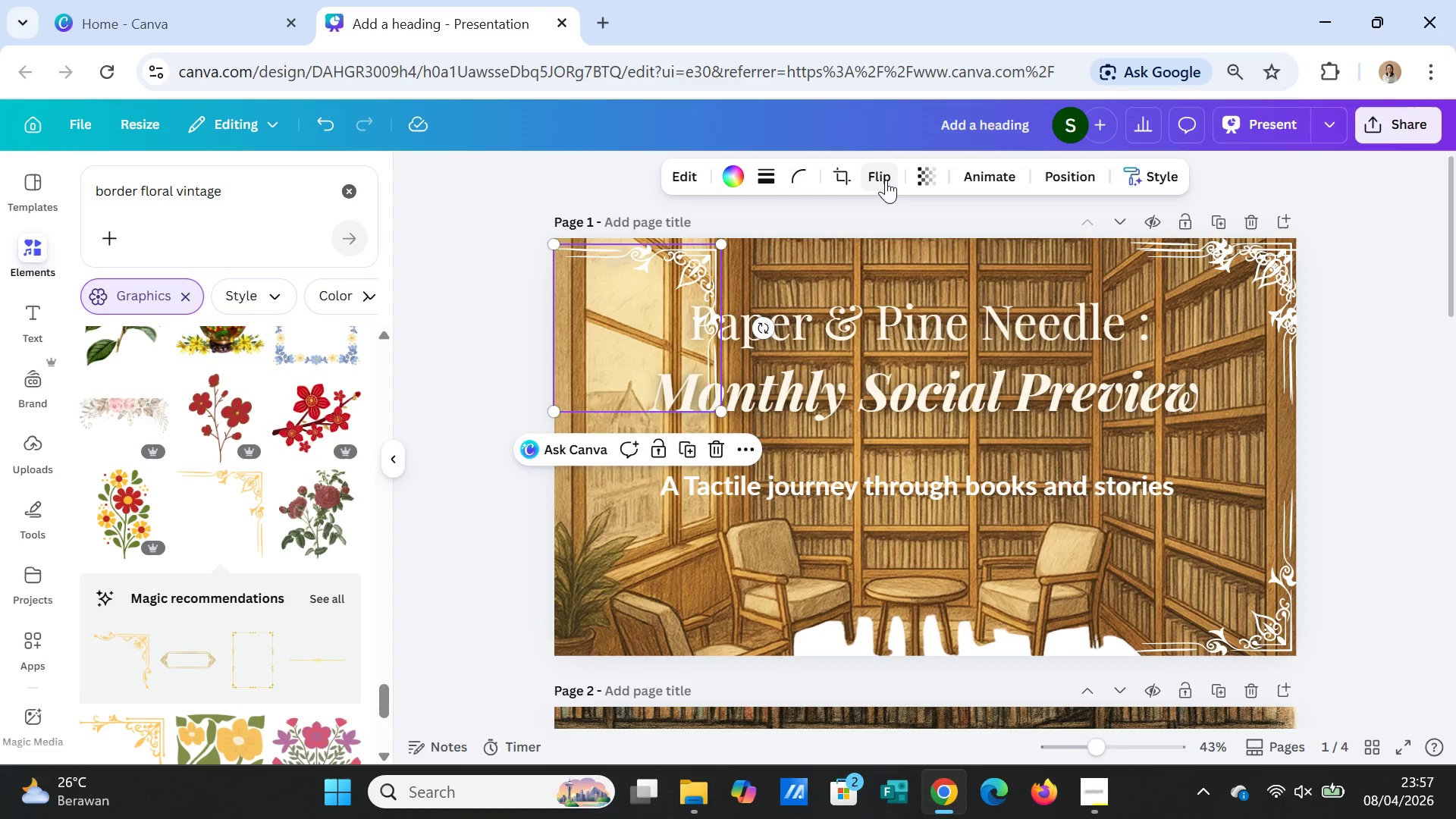 
left_click([880, 177])
 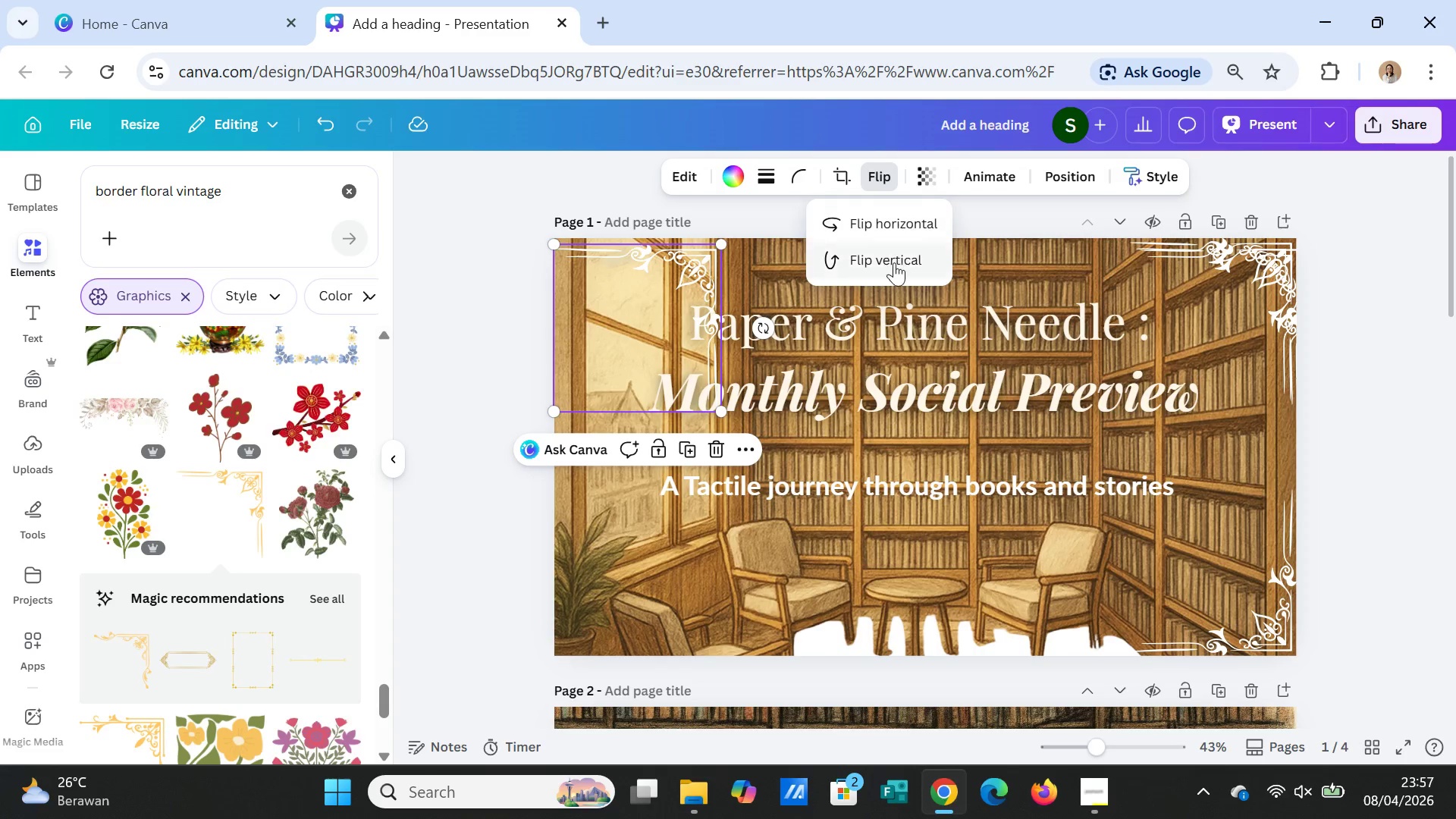 
left_click([894, 262])
 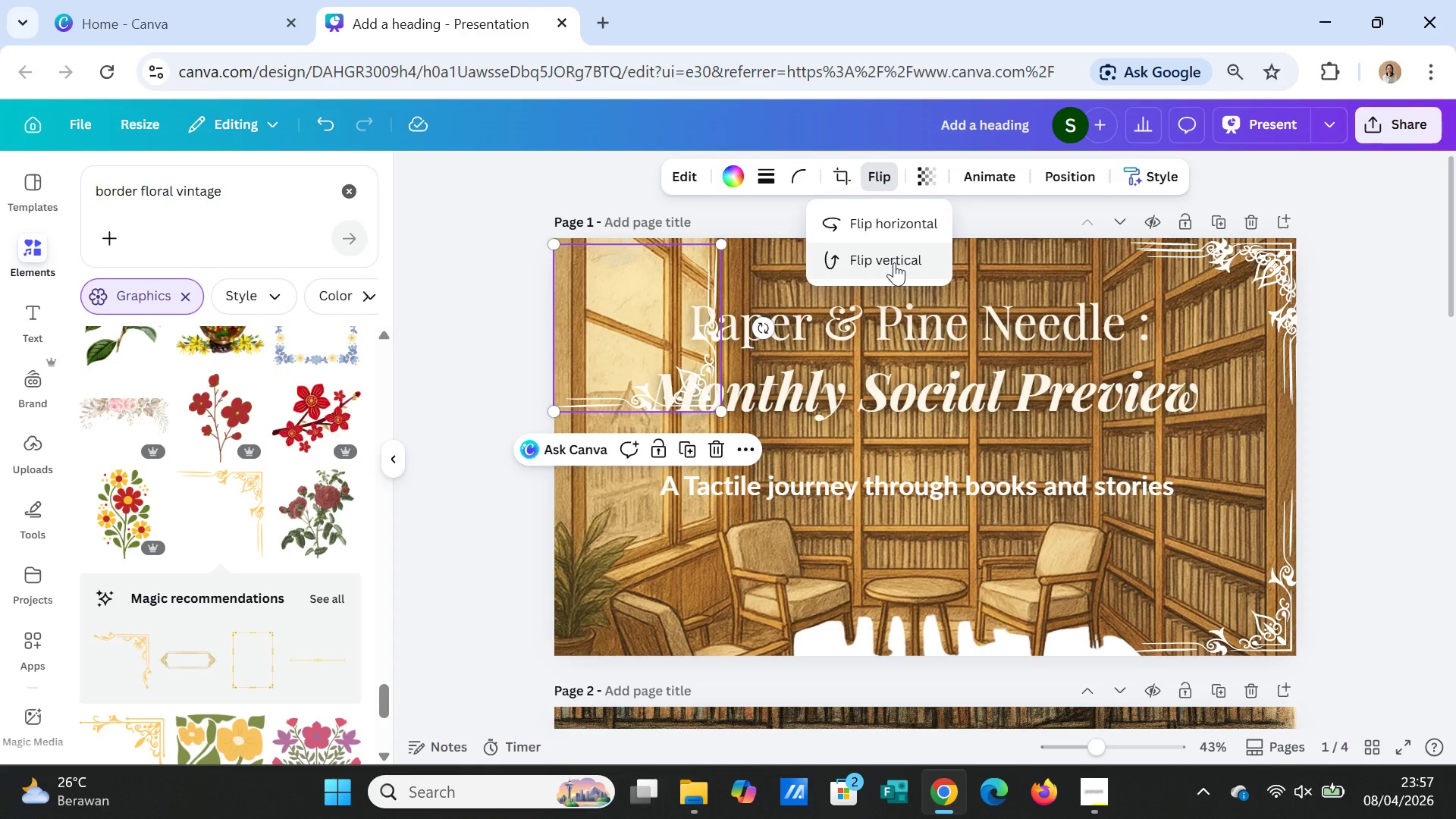 
left_click([894, 262])
 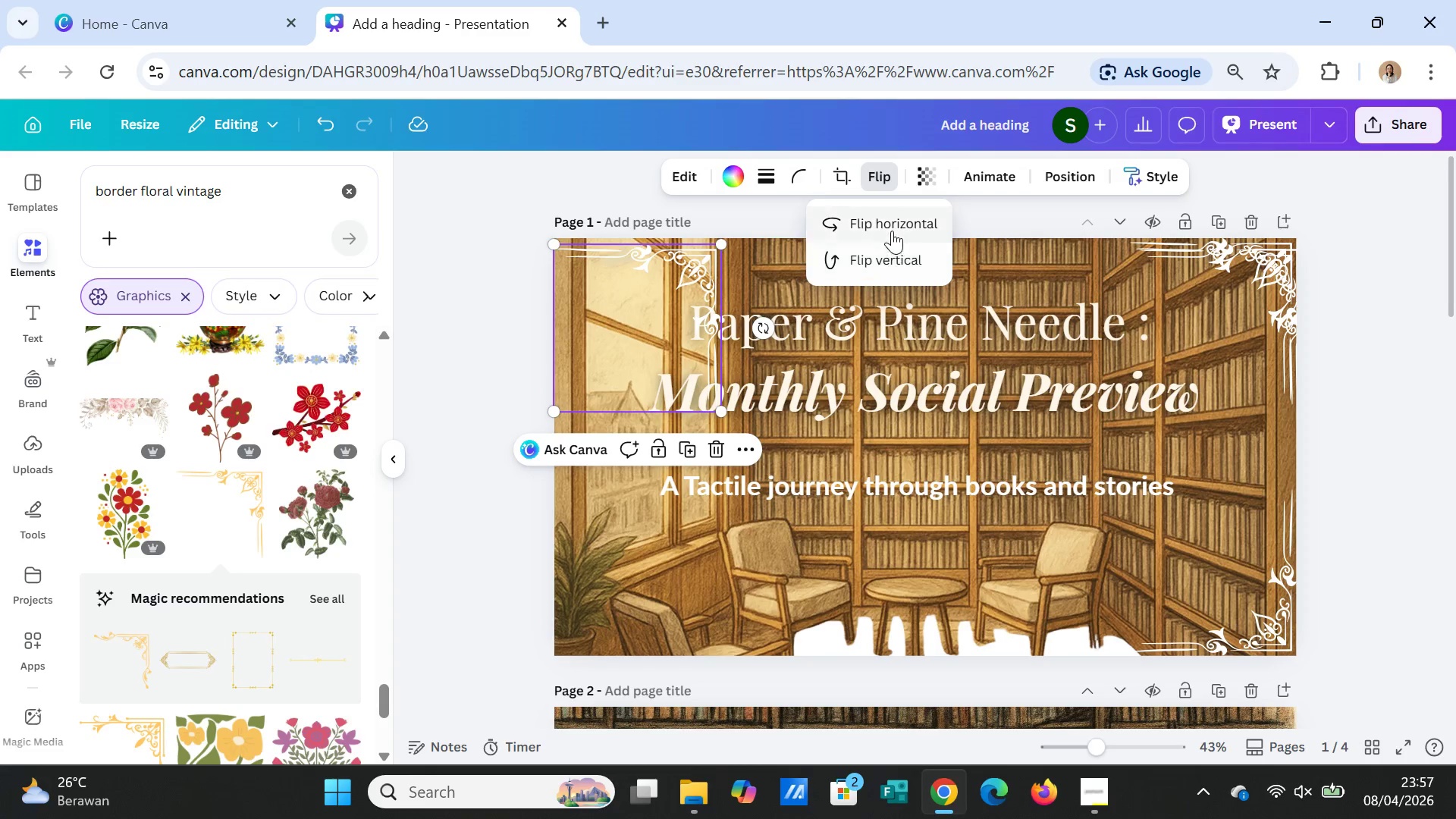 
left_click([892, 228])
 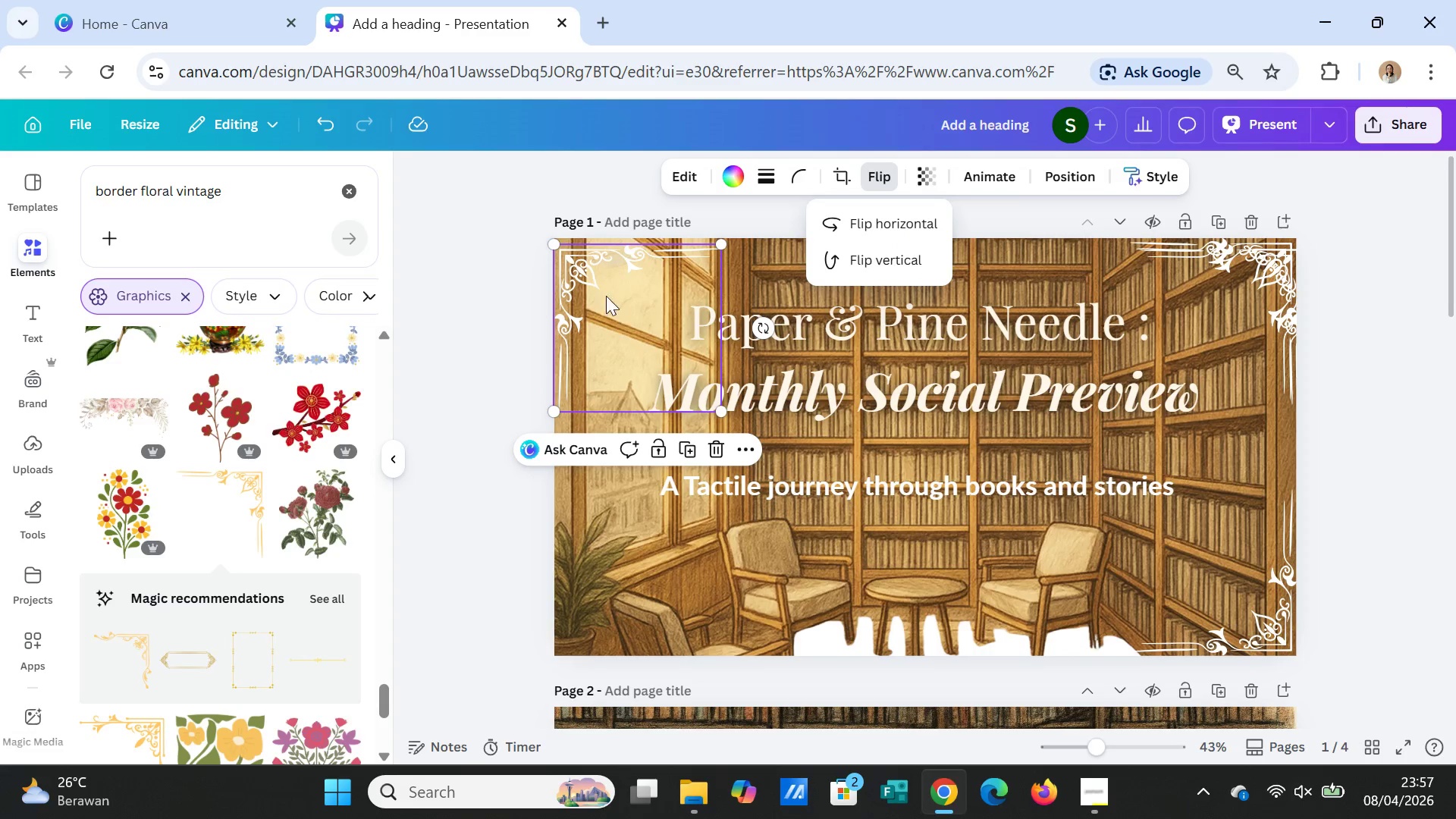 
left_click_drag(start_coordinate=[599, 275], to_coordinate=[599, 271])
 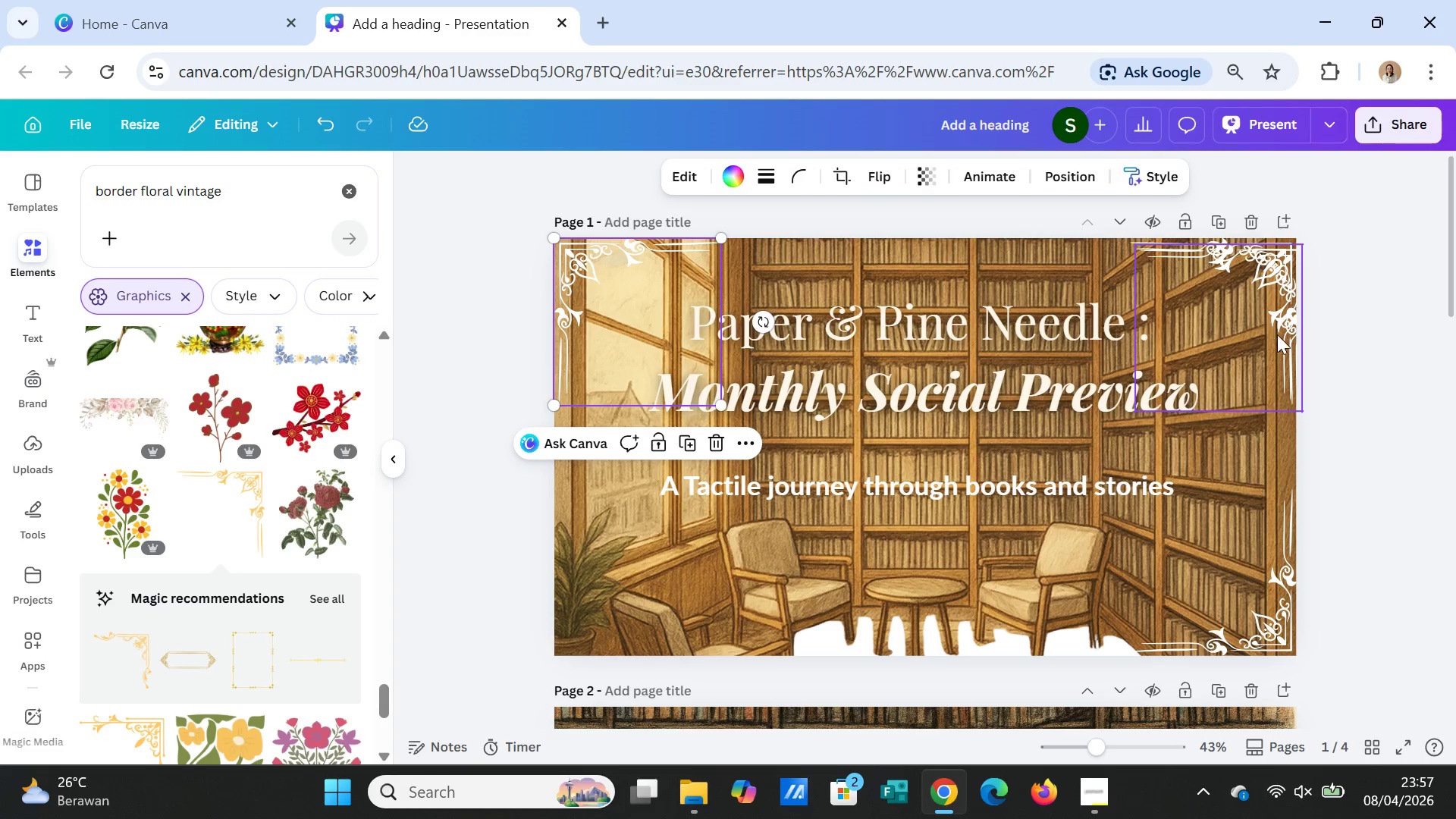 
left_click_drag(start_coordinate=[1276, 295], to_coordinate=[701, 540])
 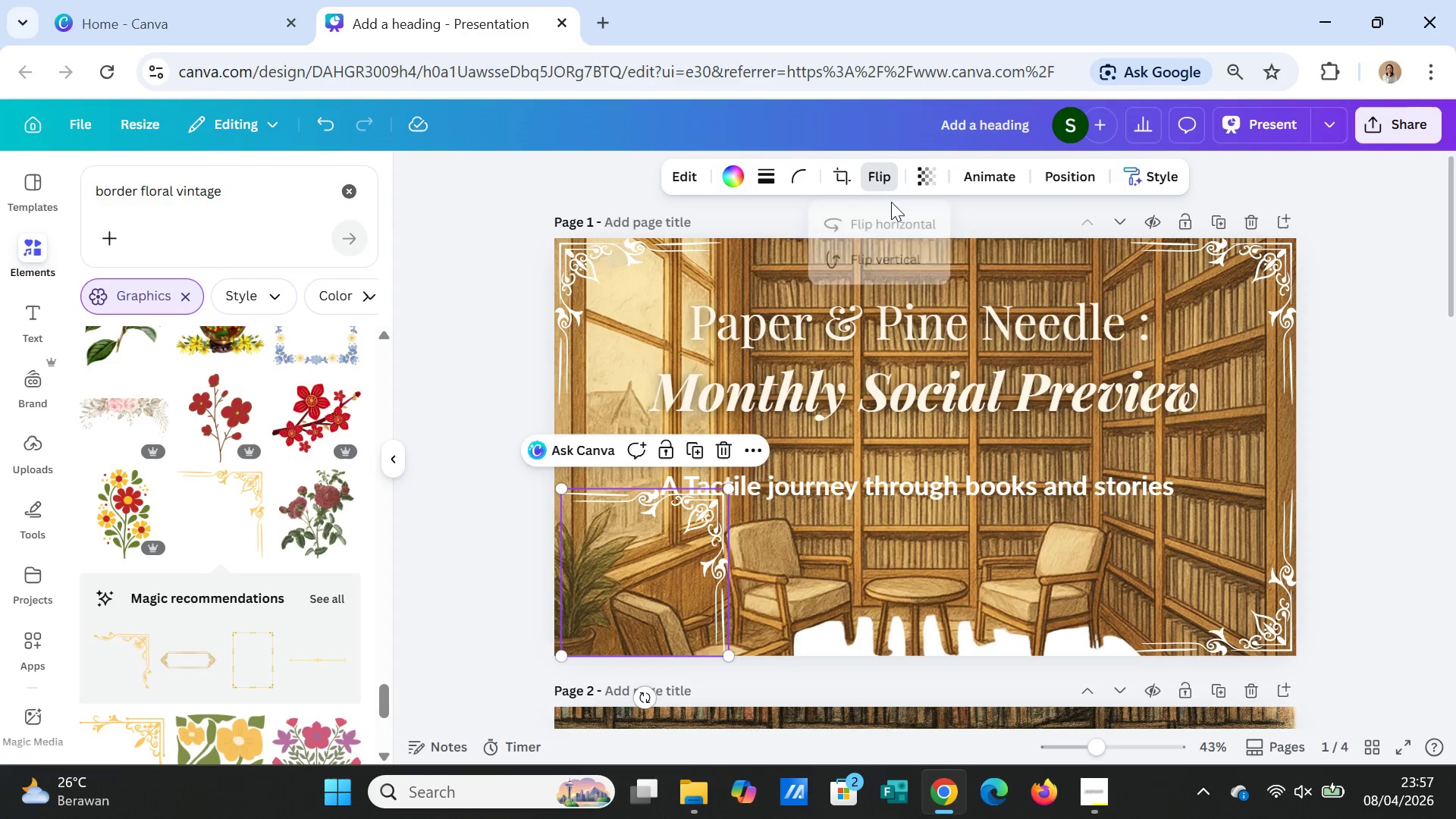 
left_click([897, 216])
 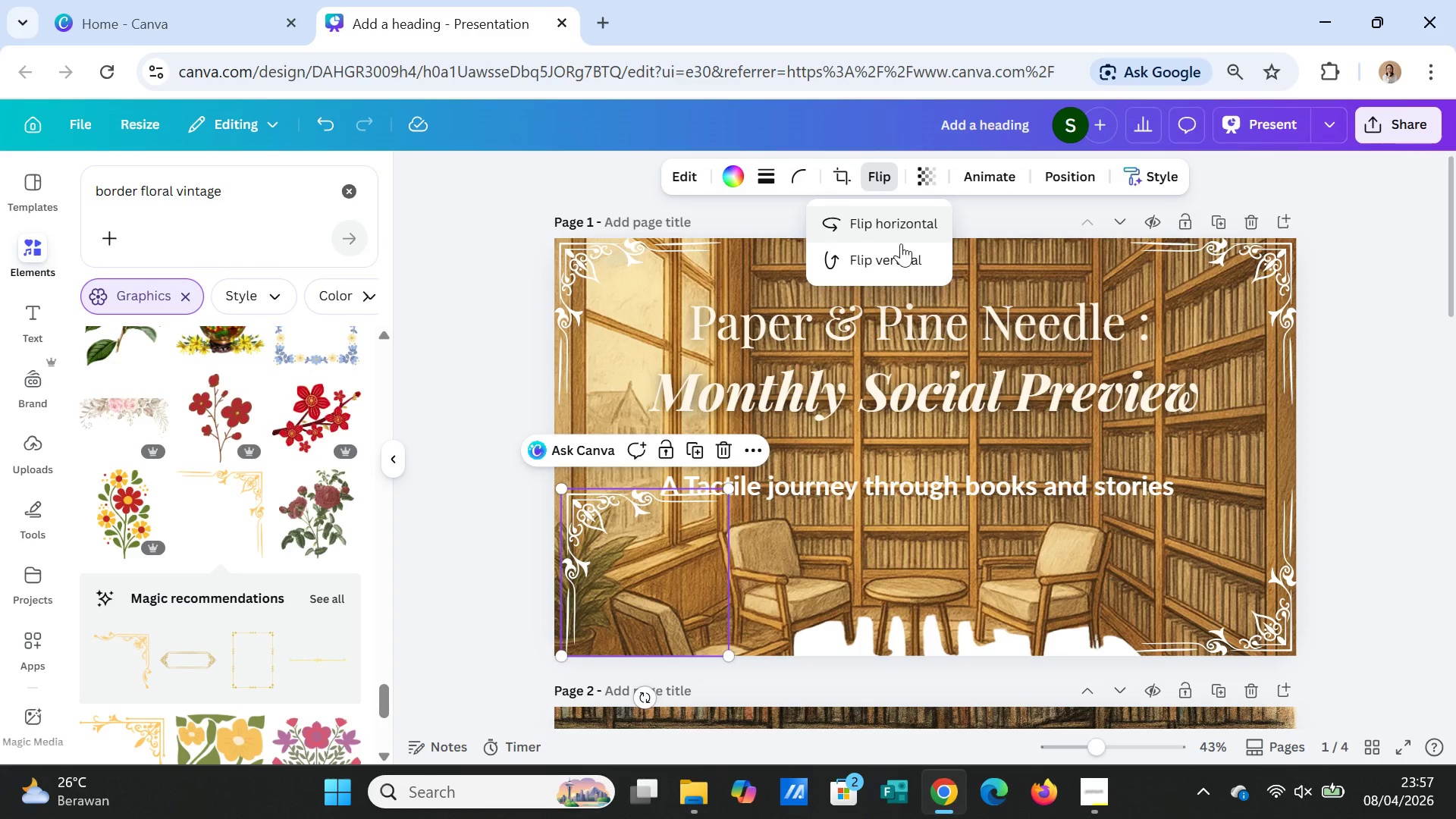 
left_click([903, 256])
 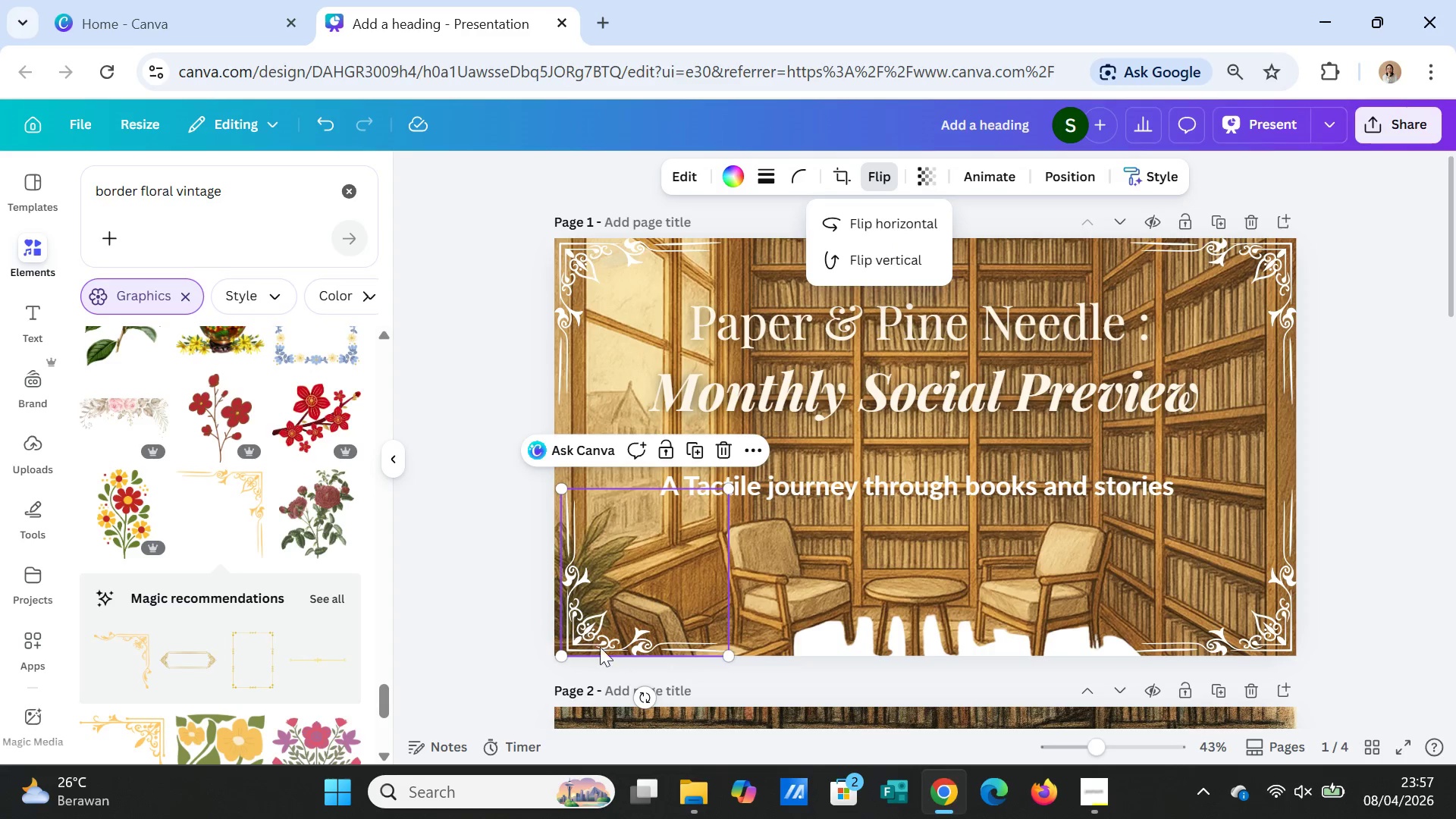 
left_click_drag(start_coordinate=[581, 607], to_coordinate=[573, 607])
 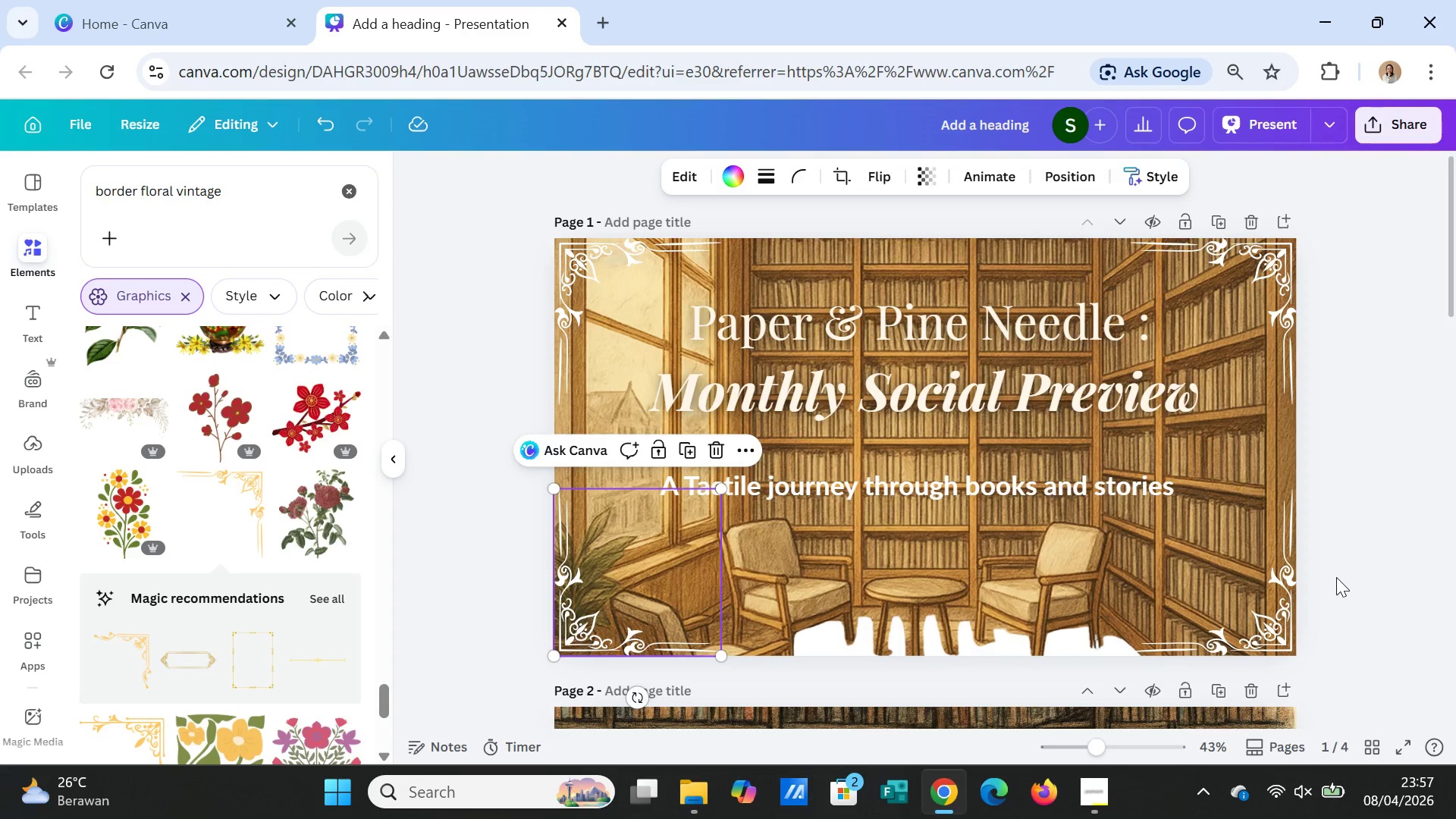 
left_click([1336, 577])
 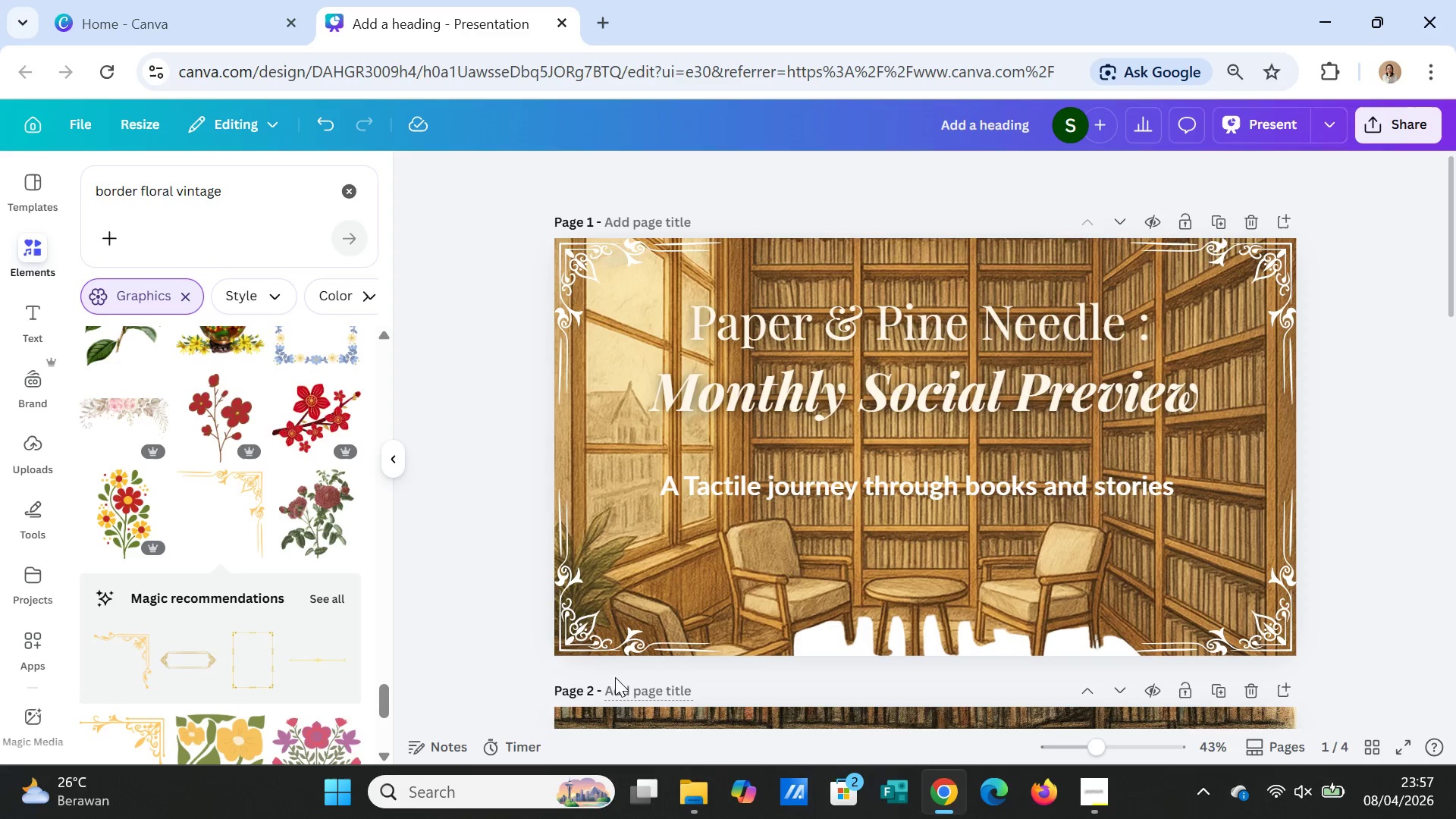 
left_click([585, 635])
 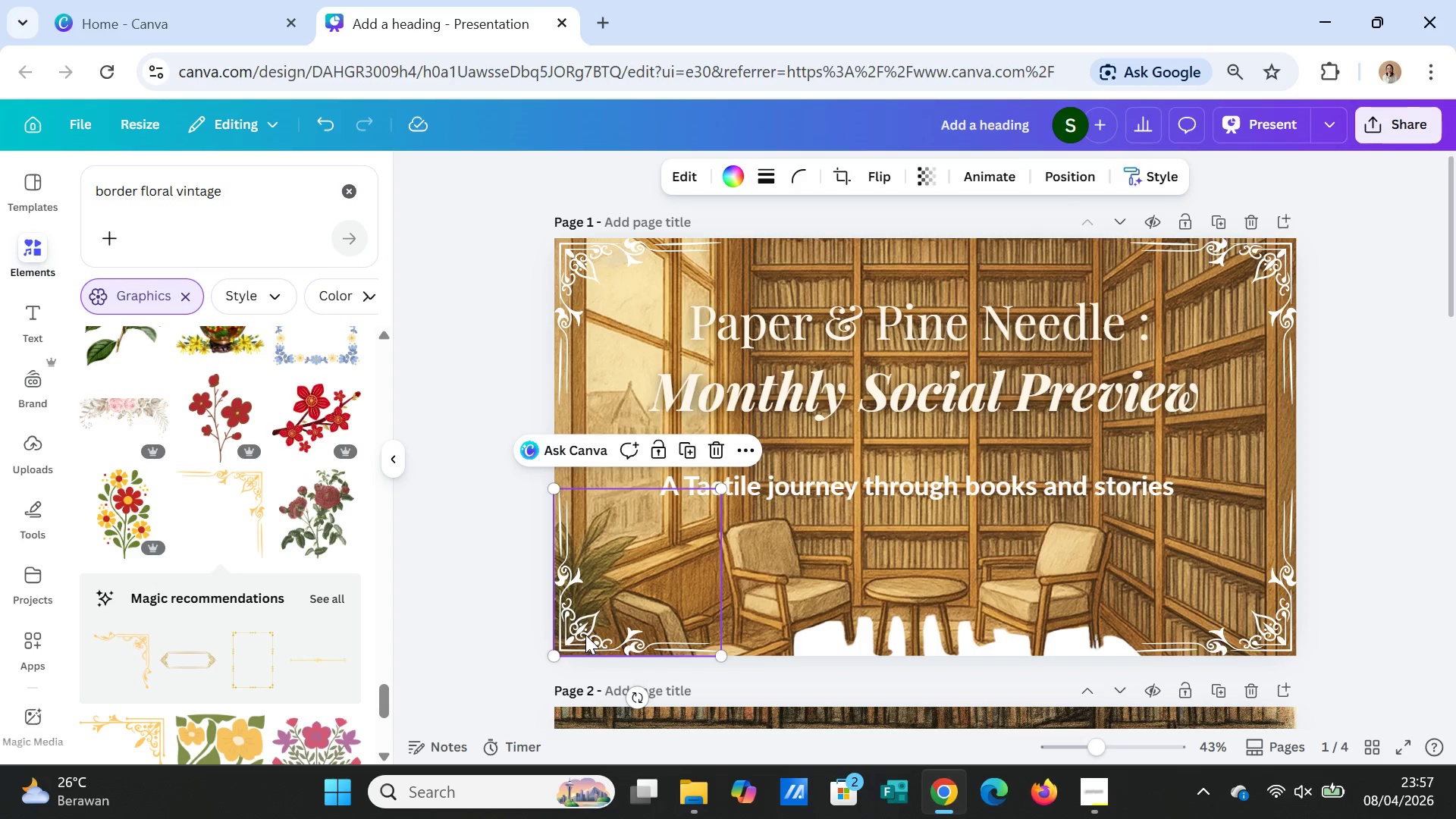 
hold_key(key=ShiftLeft, duration=4.72)
left_click([1263, 628])
 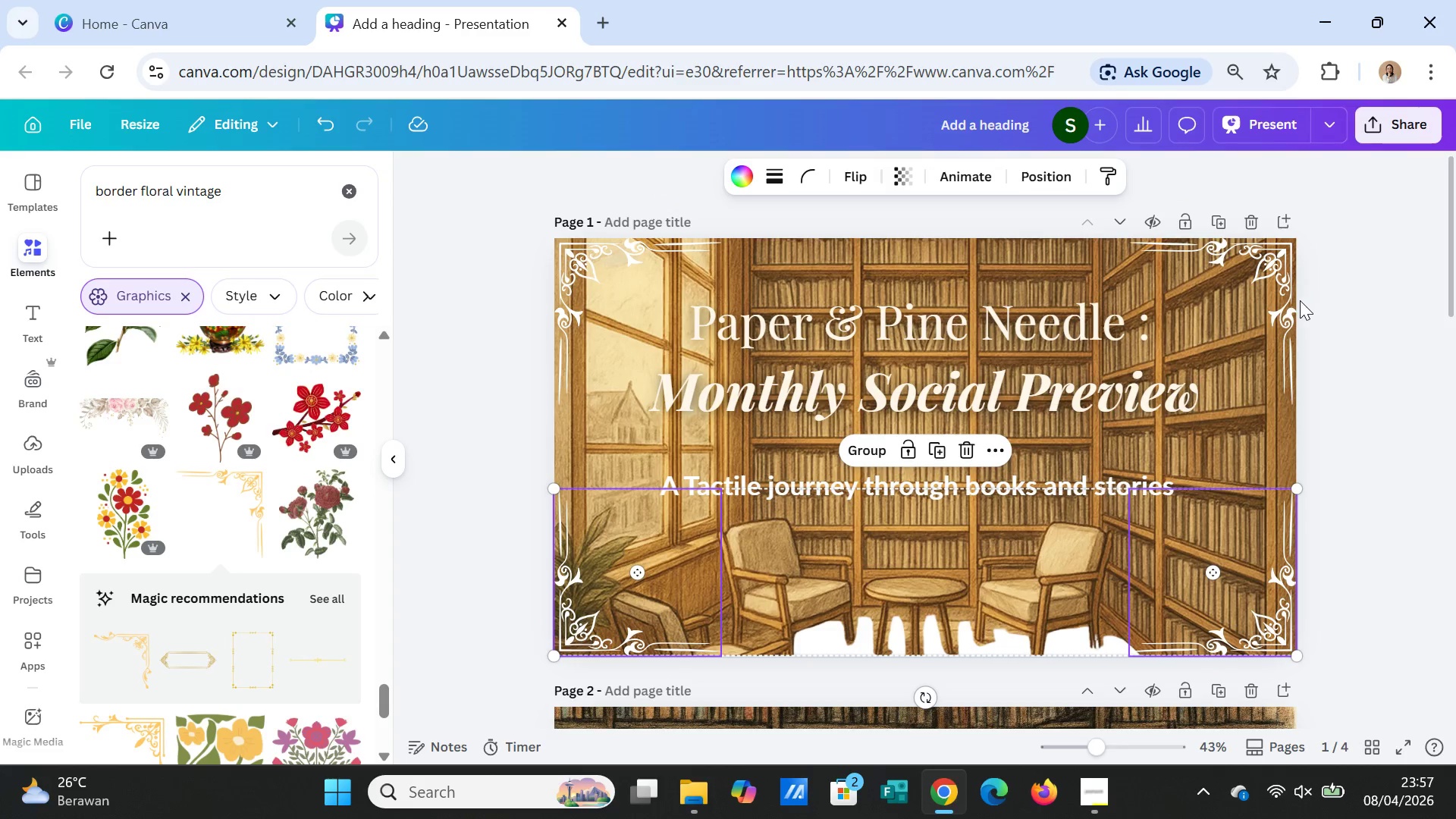 
left_click([1257, 300])
 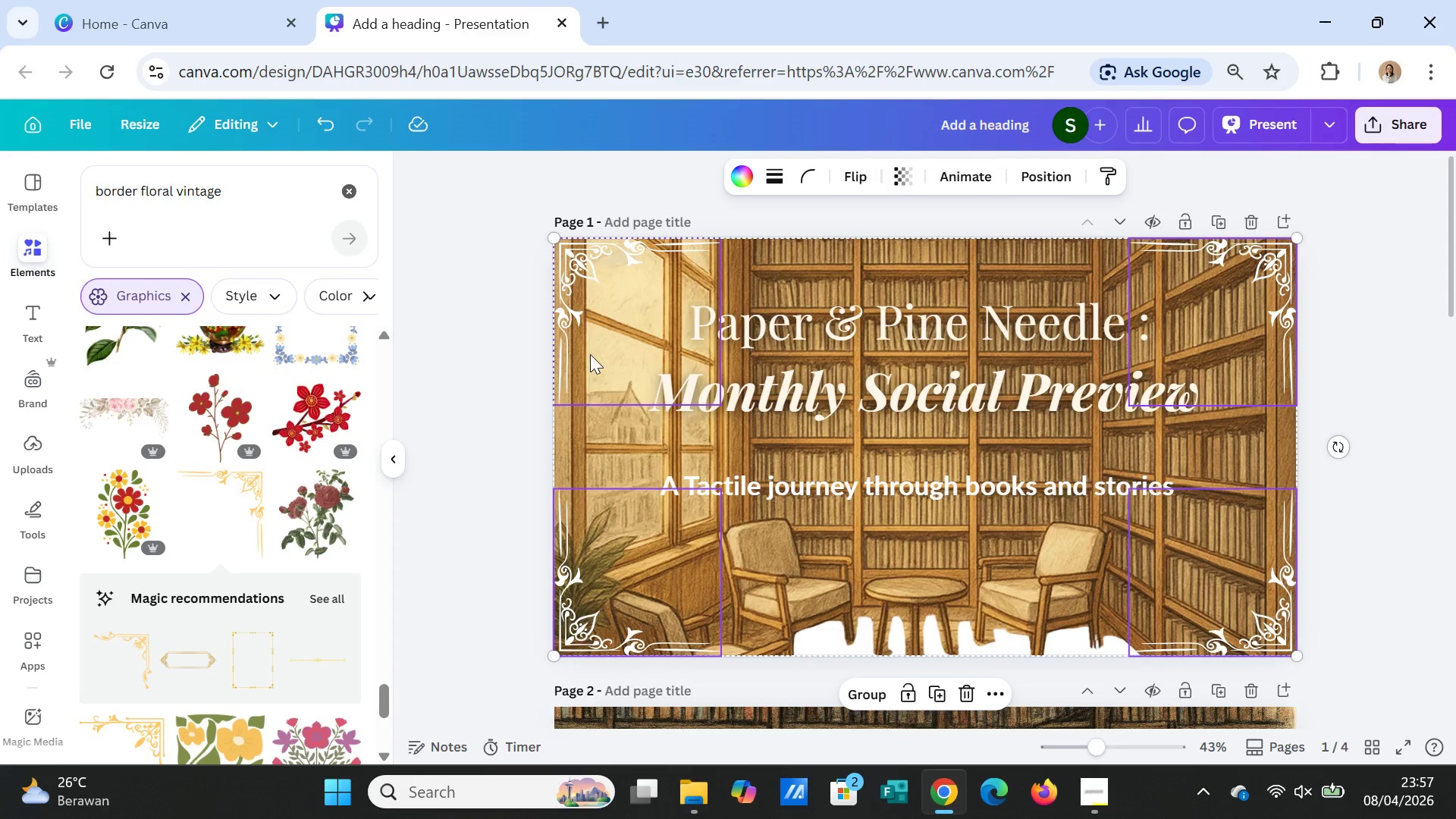 
left_click([590, 353])
 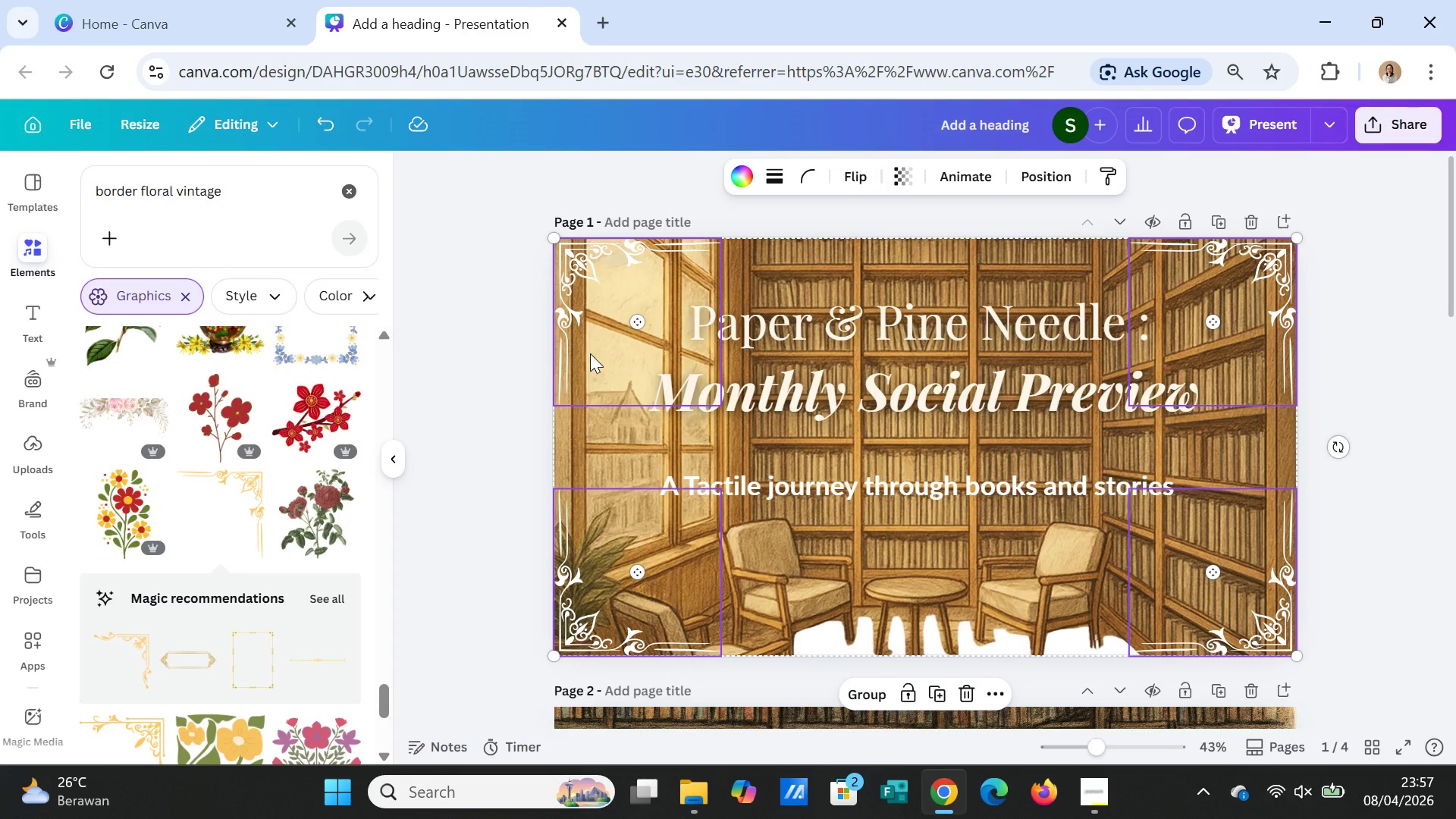 
right_click([590, 353])
 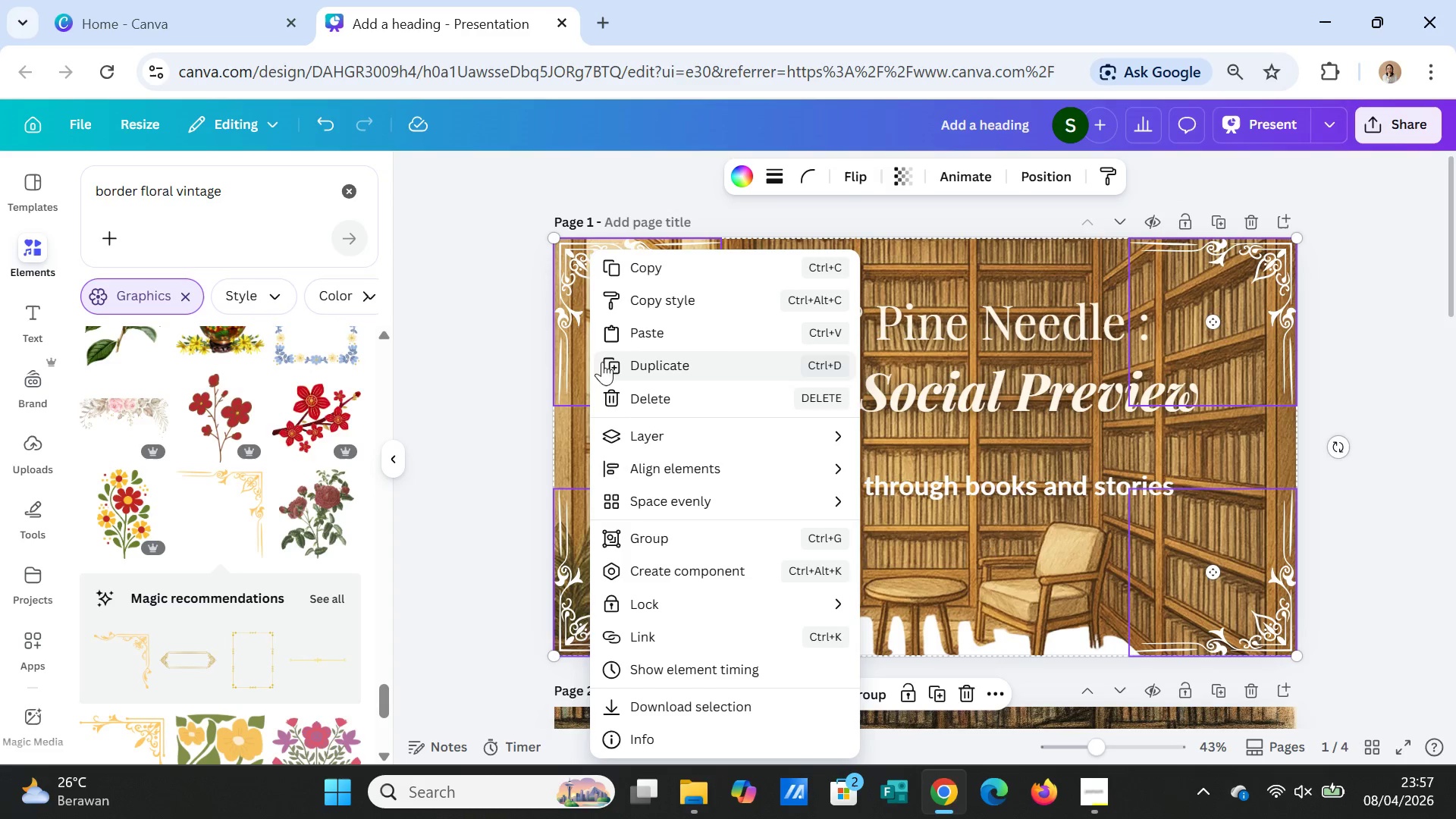 
left_click([730, 537])
 